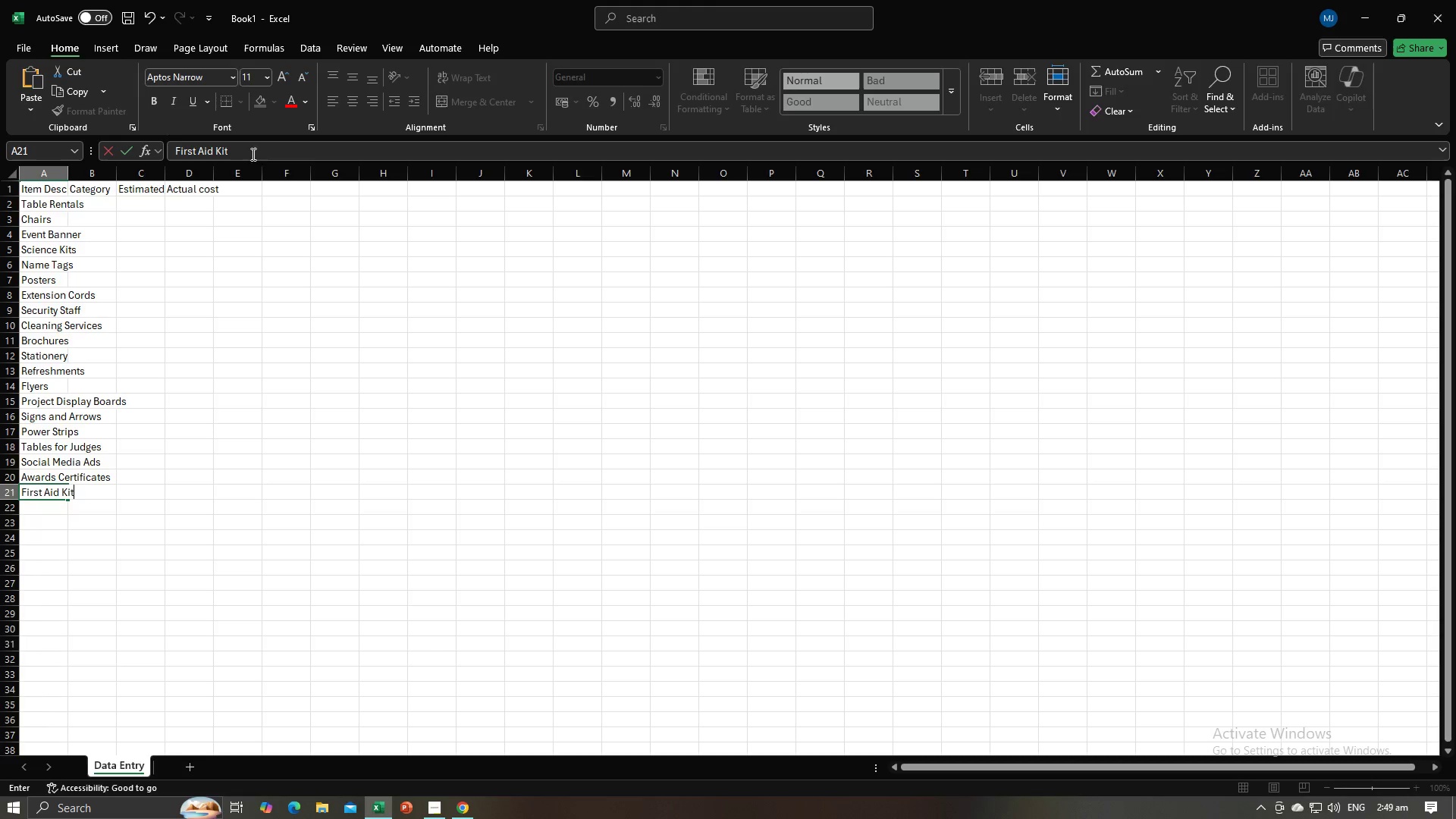 
key(Alt+Tab)
 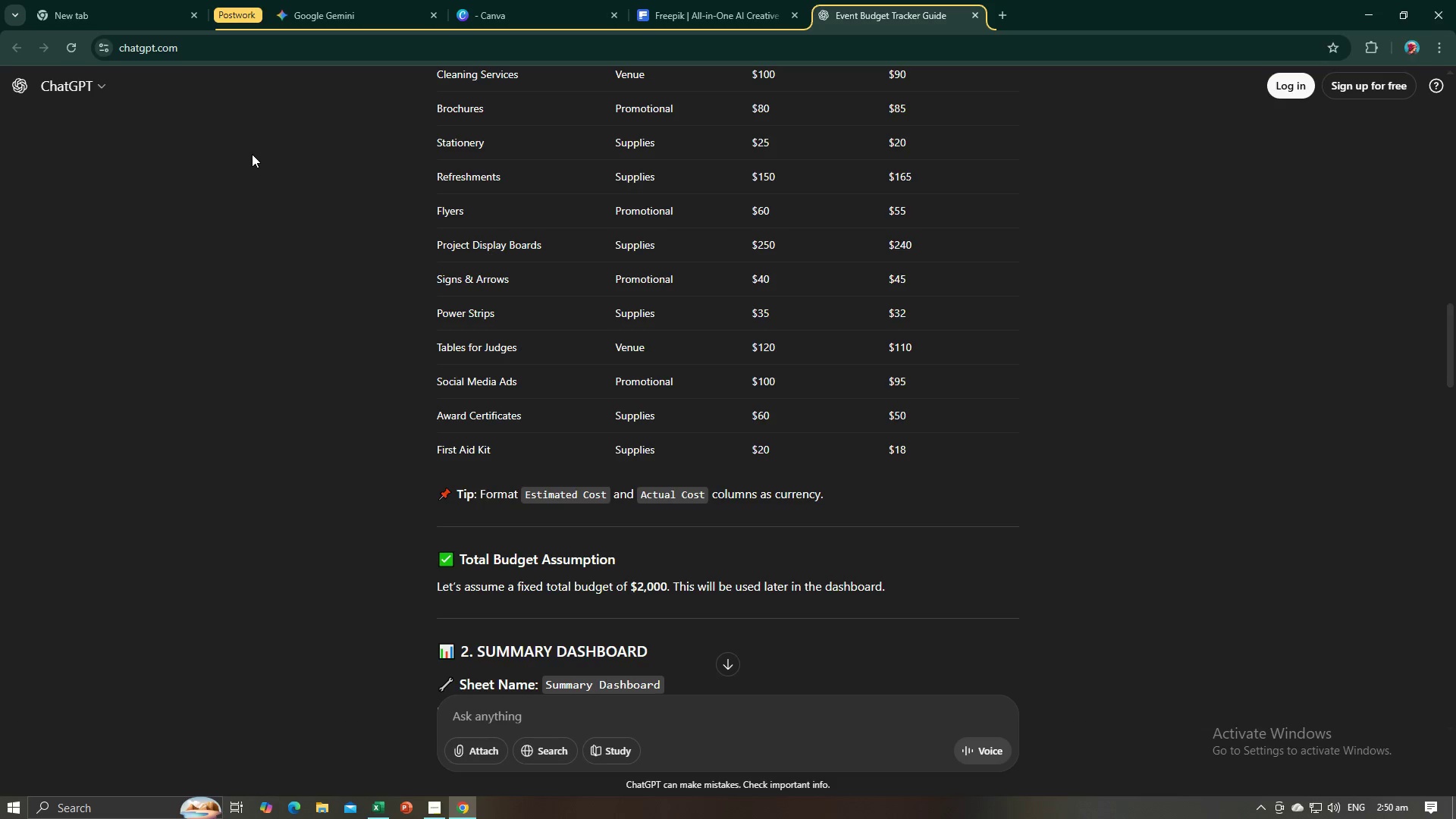 
key(Alt+AltLeft)
 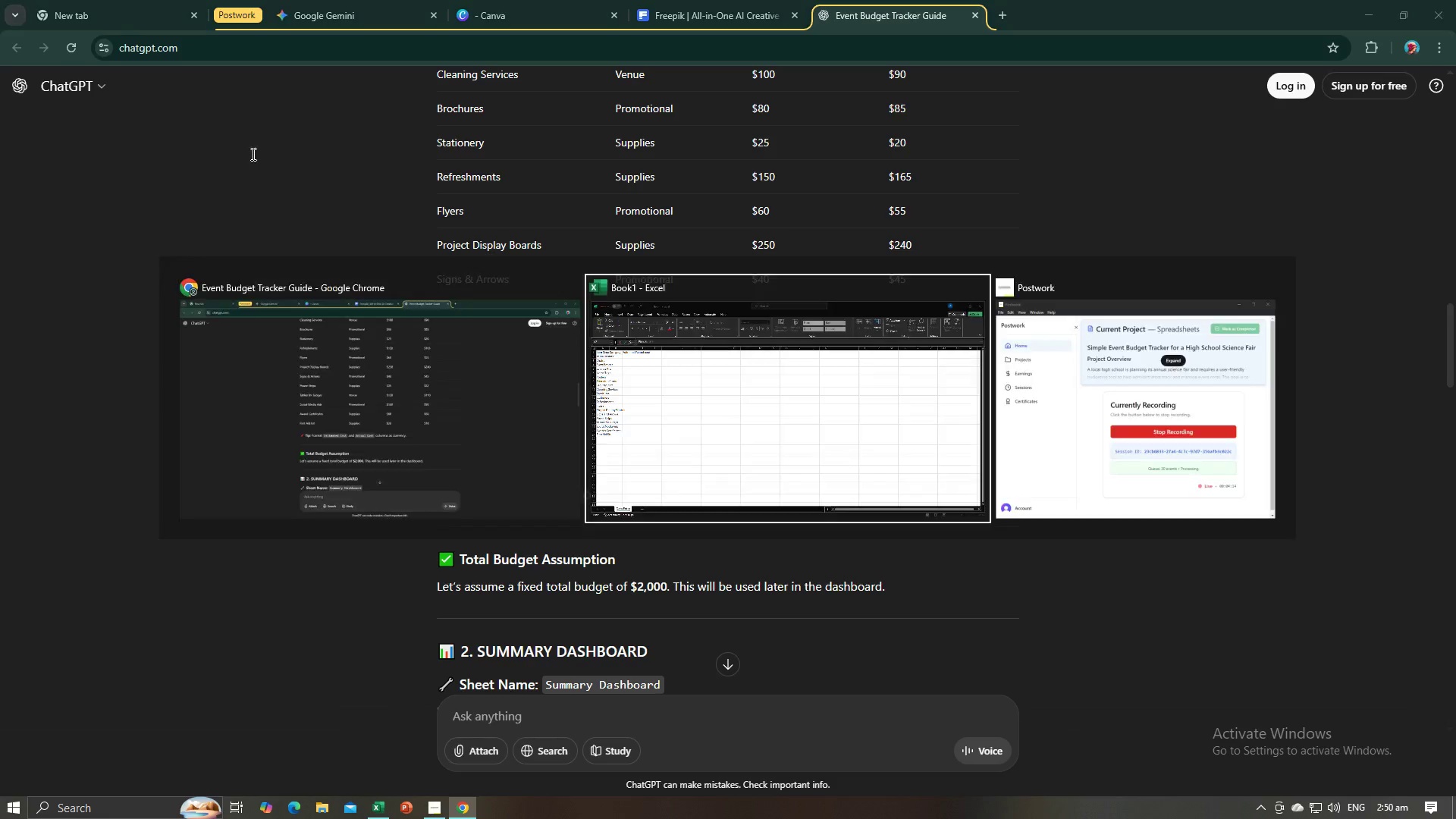 
key(Alt+Tab)
 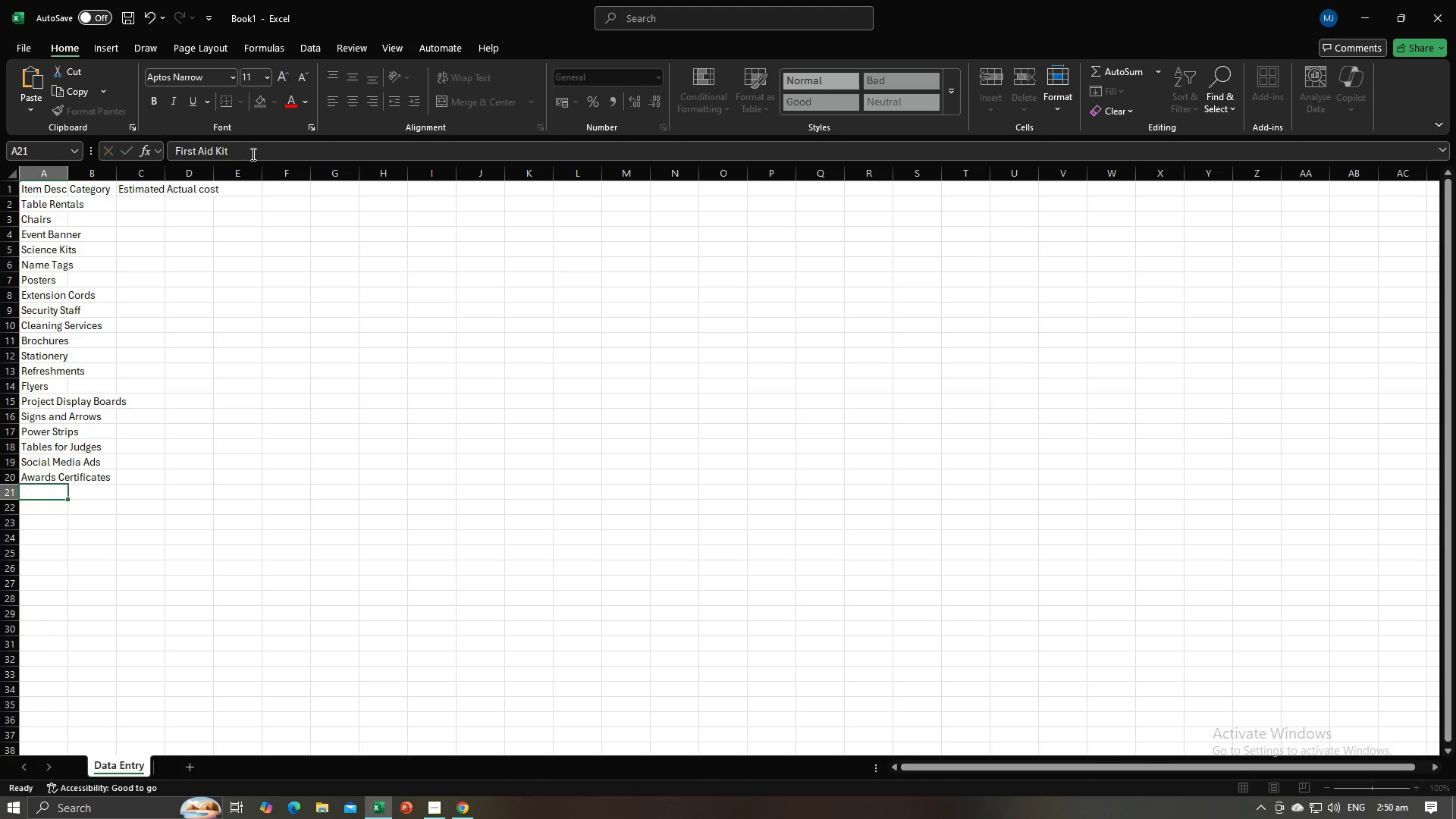 
key(Enter)
 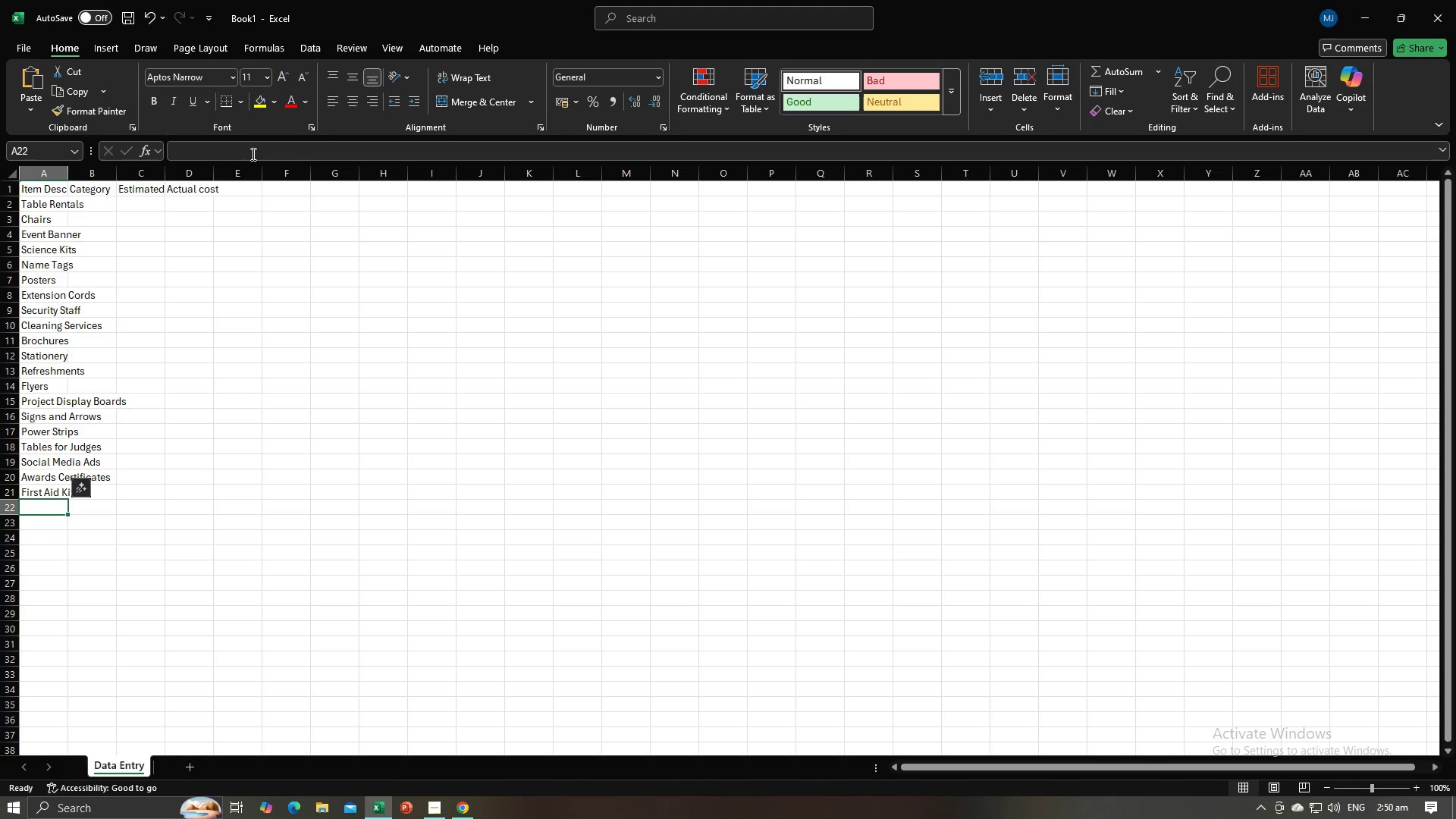 
scroll: coordinate [252, 154], scroll_direction: up, amount: 4.0
 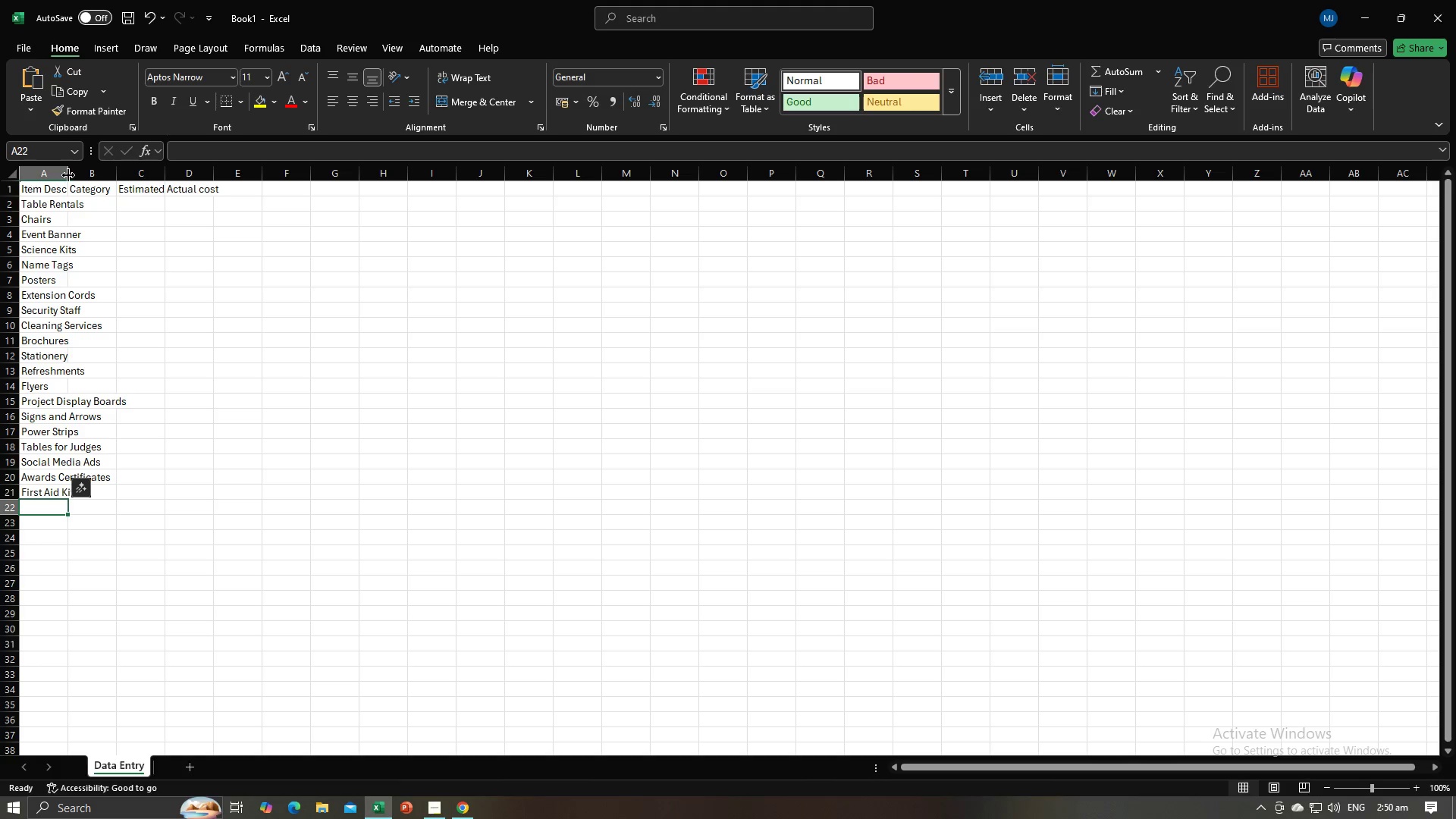 
double_click([69, 174])
 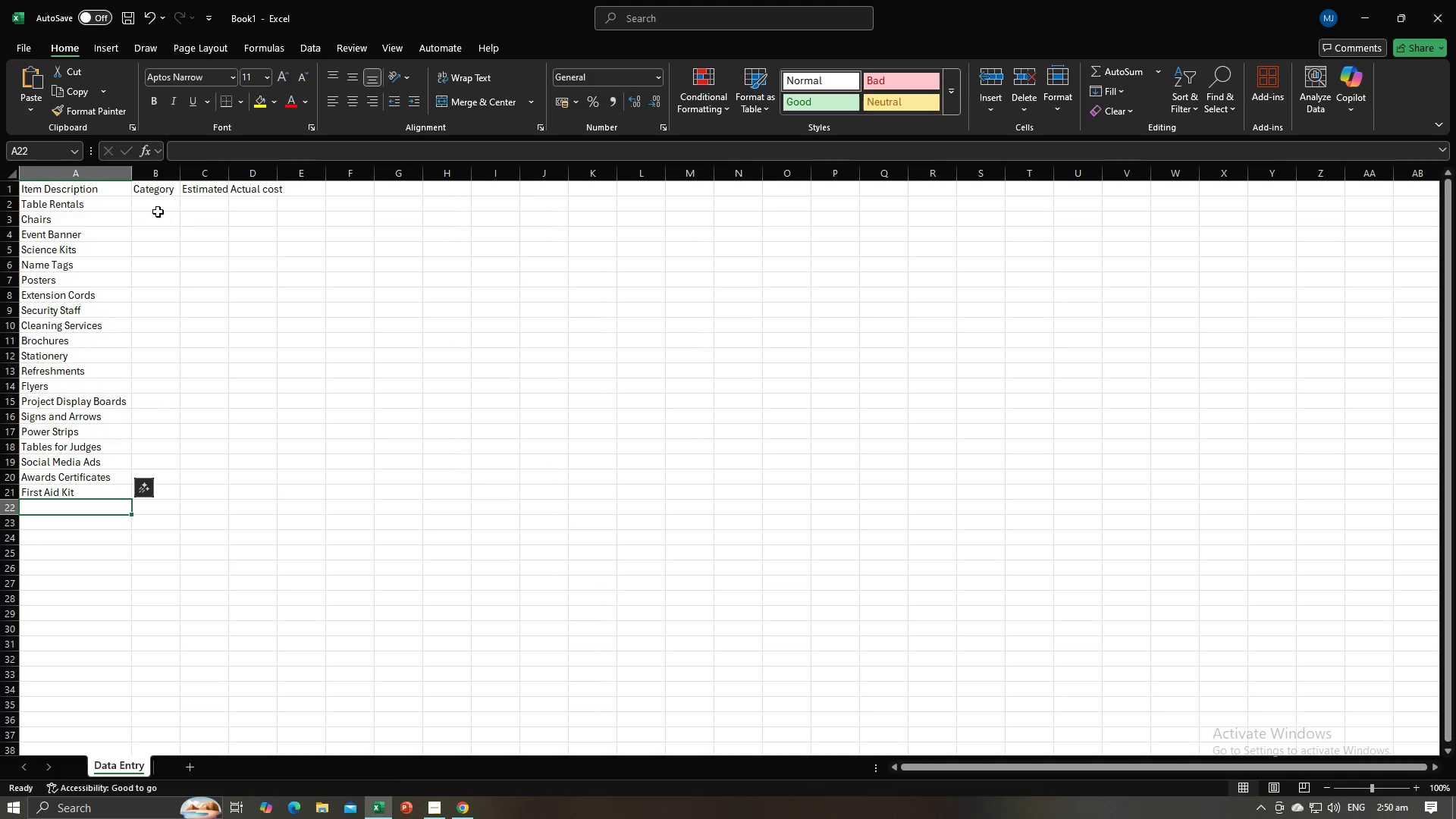 
left_click([157, 208])
 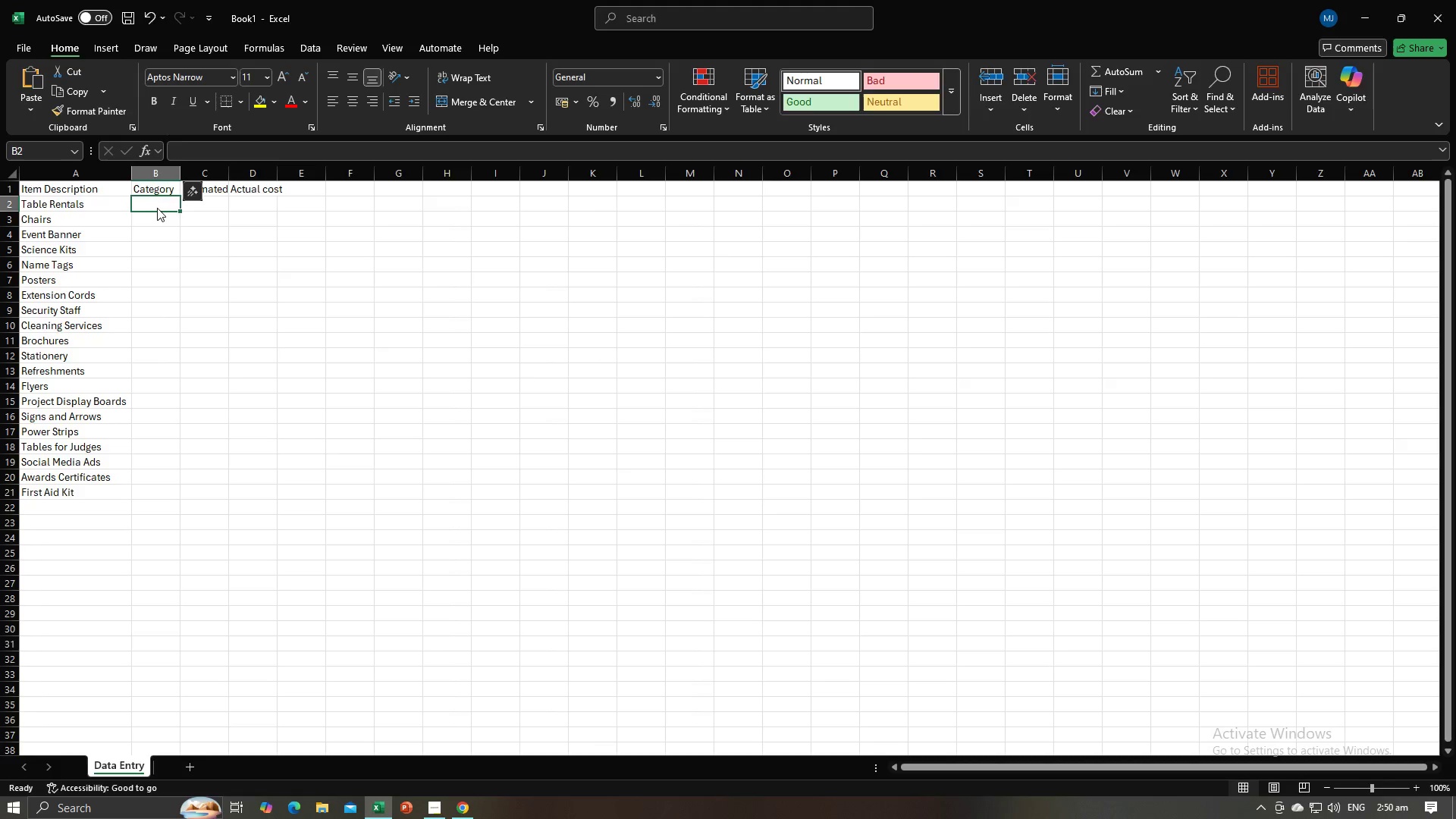 
key(Alt+AltLeft)
 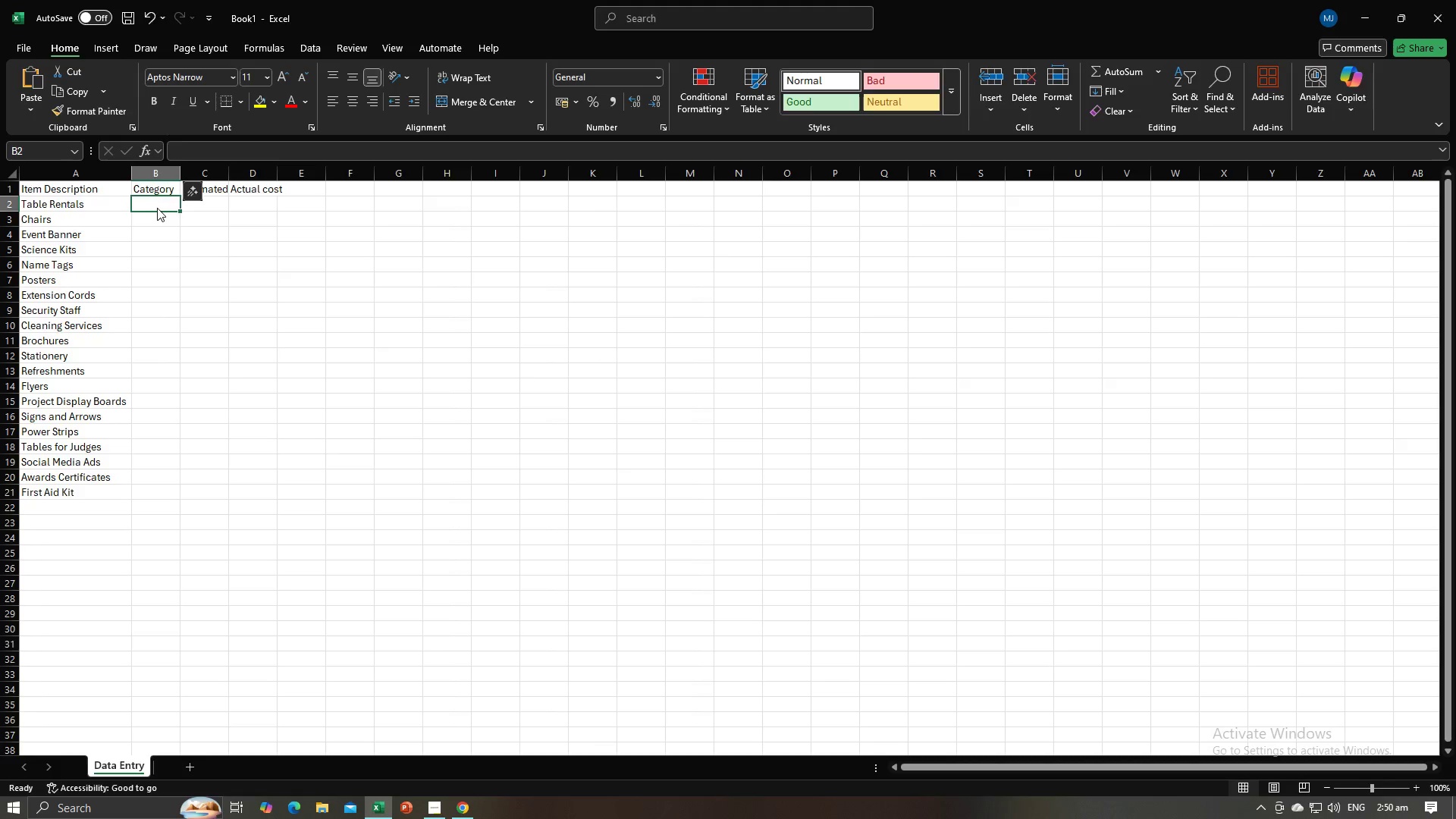 
key(Alt+Tab)
 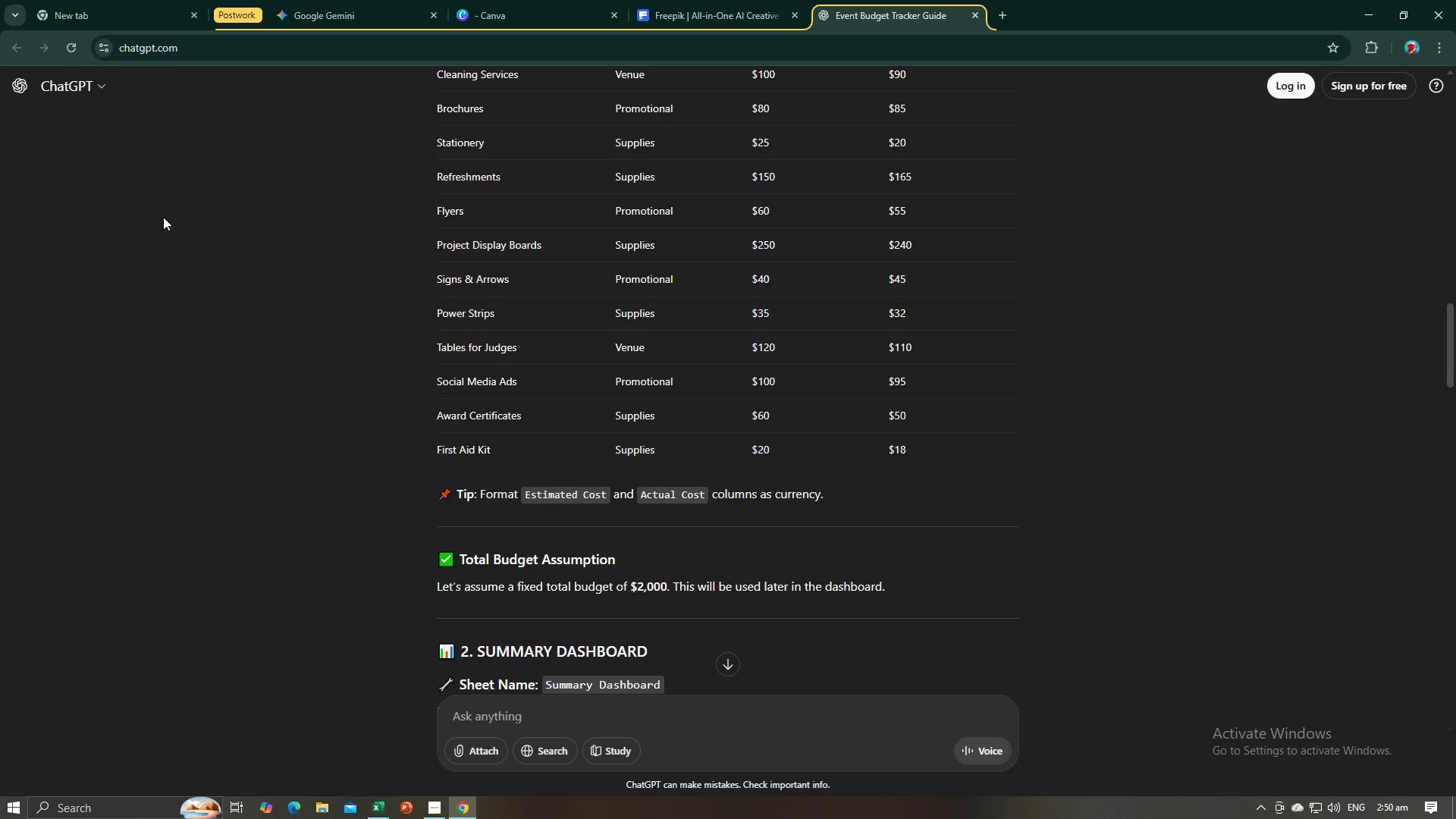 
scroll: coordinate [644, 378], scroll_direction: up, amount: 7.0
 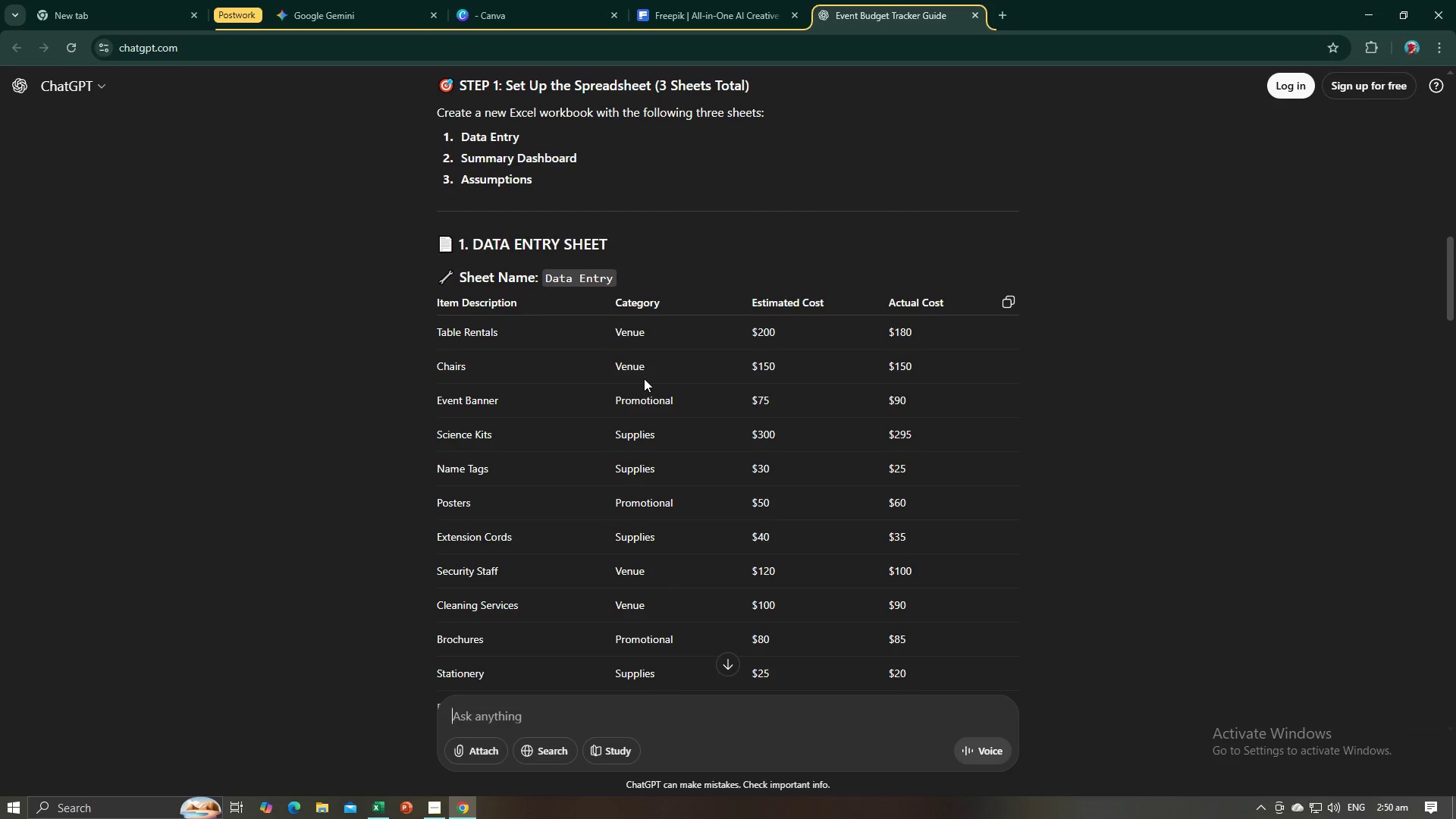 
scroll: coordinate [644, 378], scroll_direction: down, amount: 2.0
 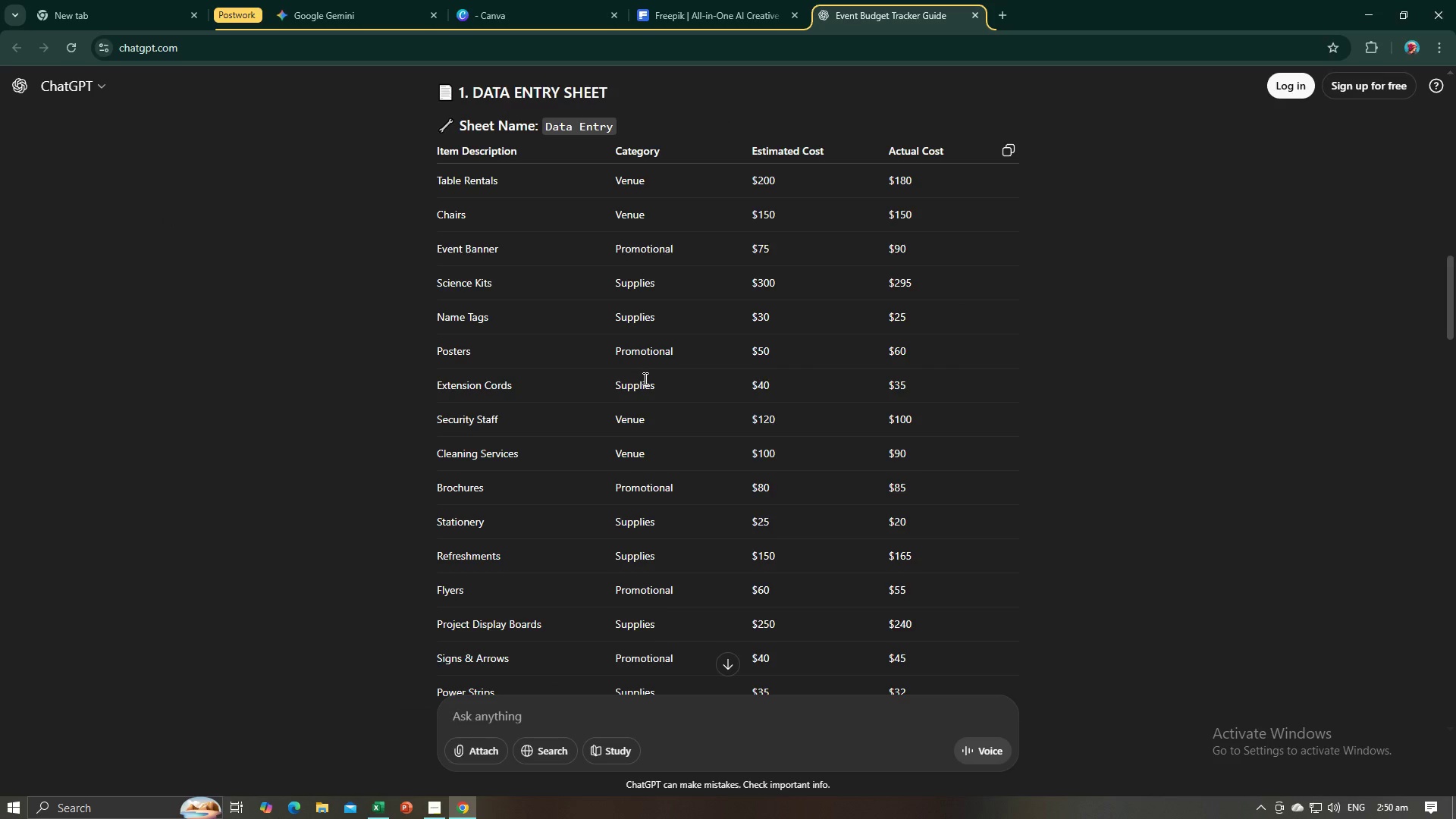 
key(Alt+AltLeft)
 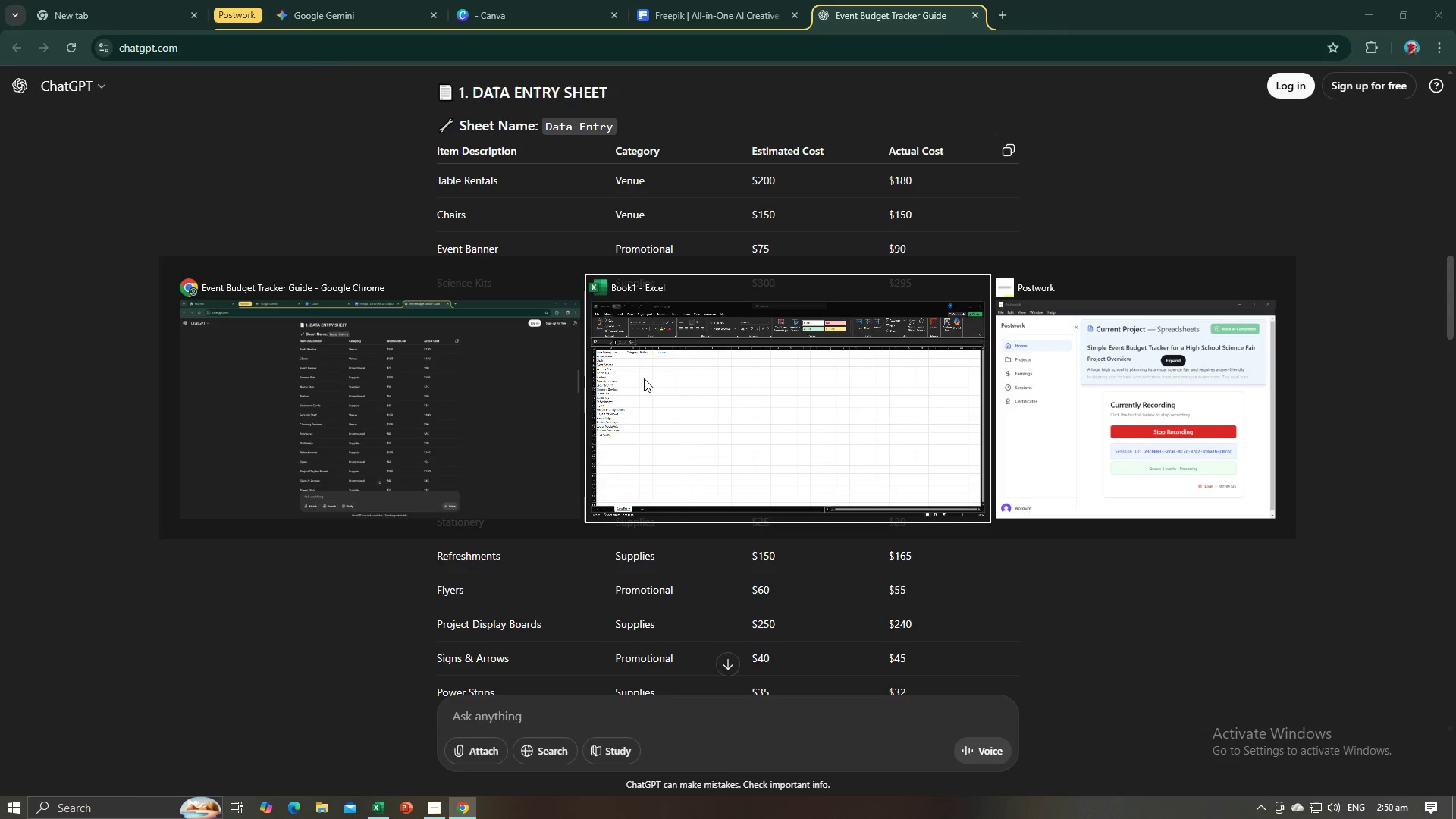 
key(Tab)
type(Venue)
 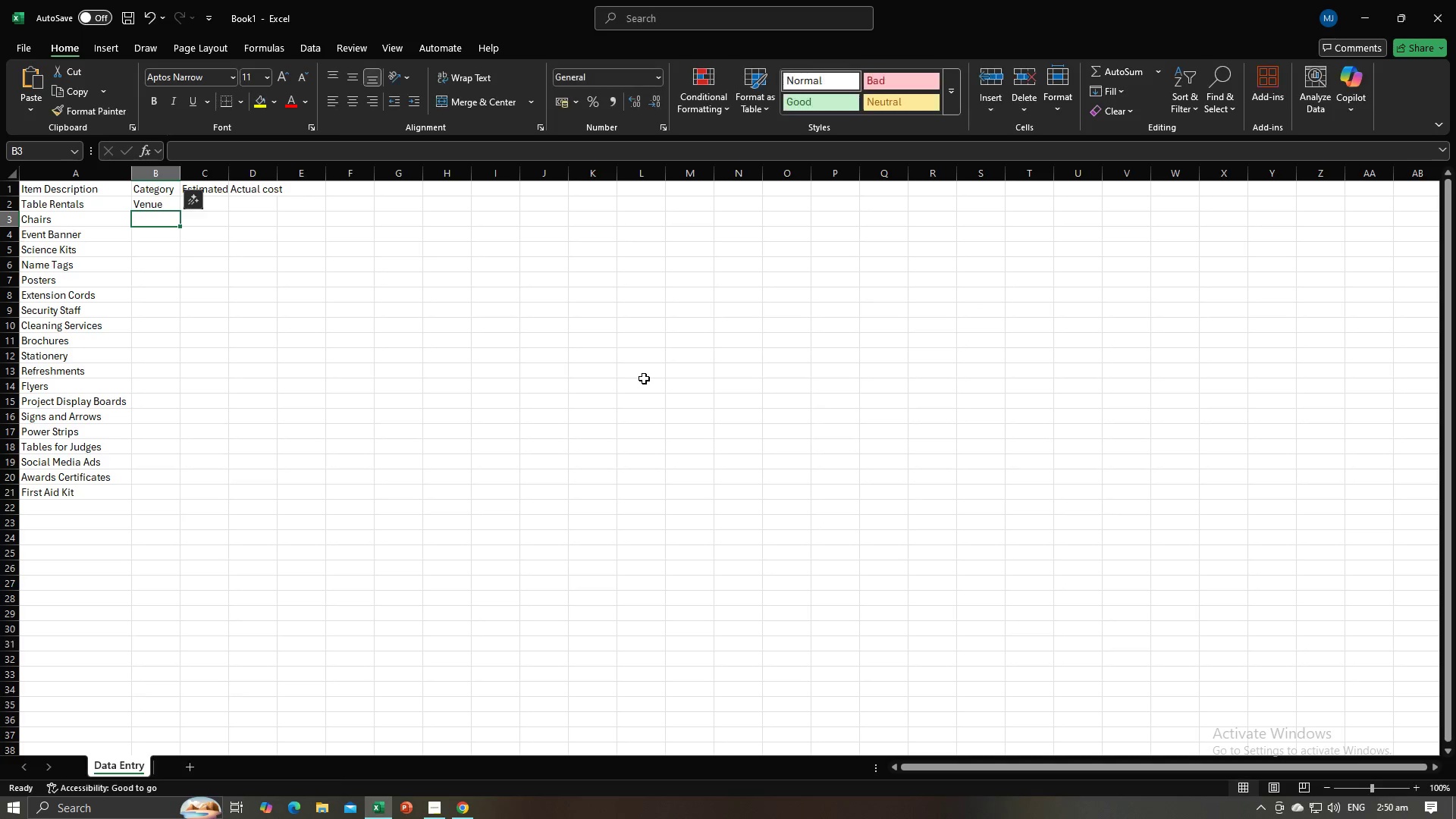 
 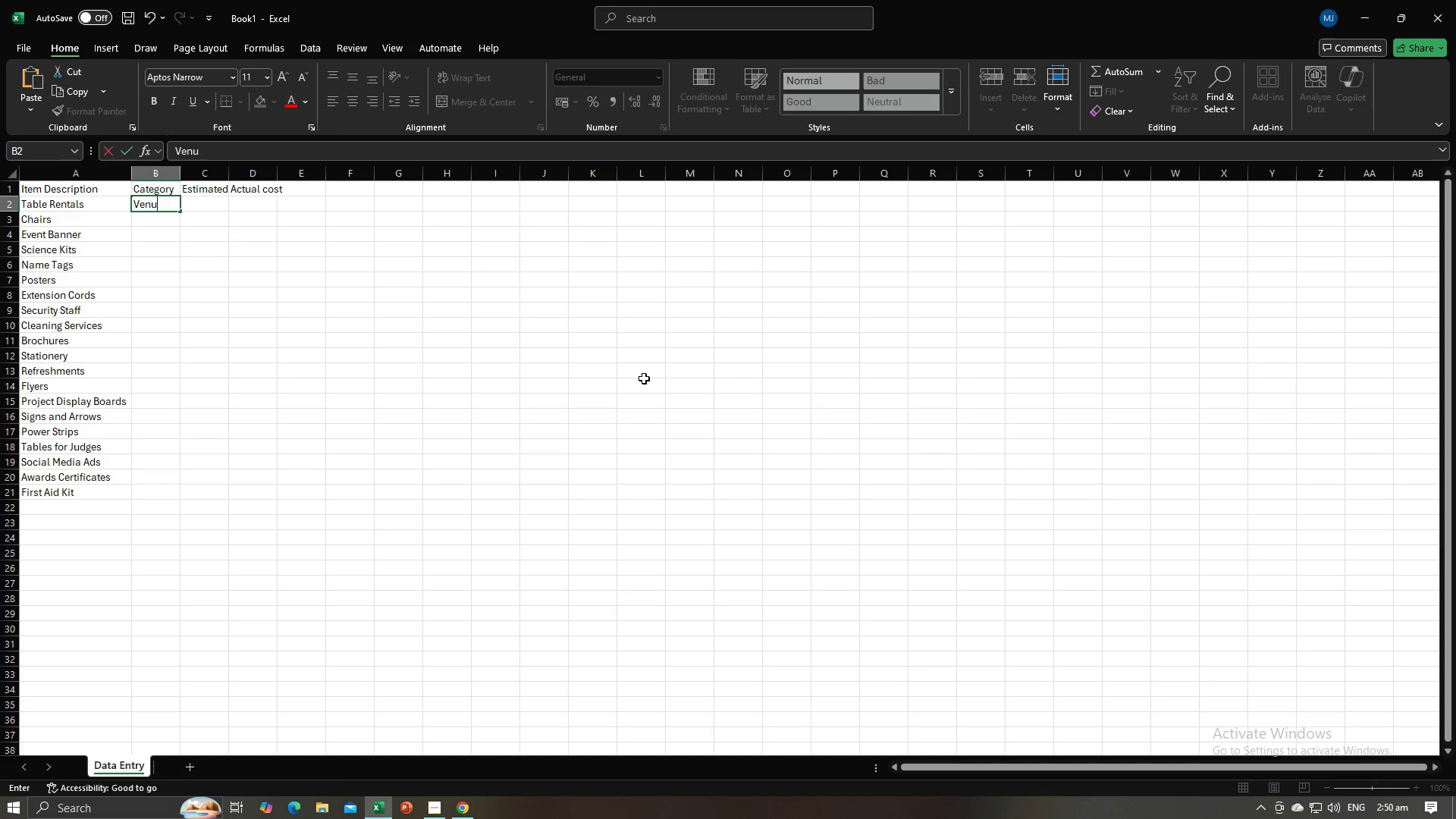 
key(Enter)
 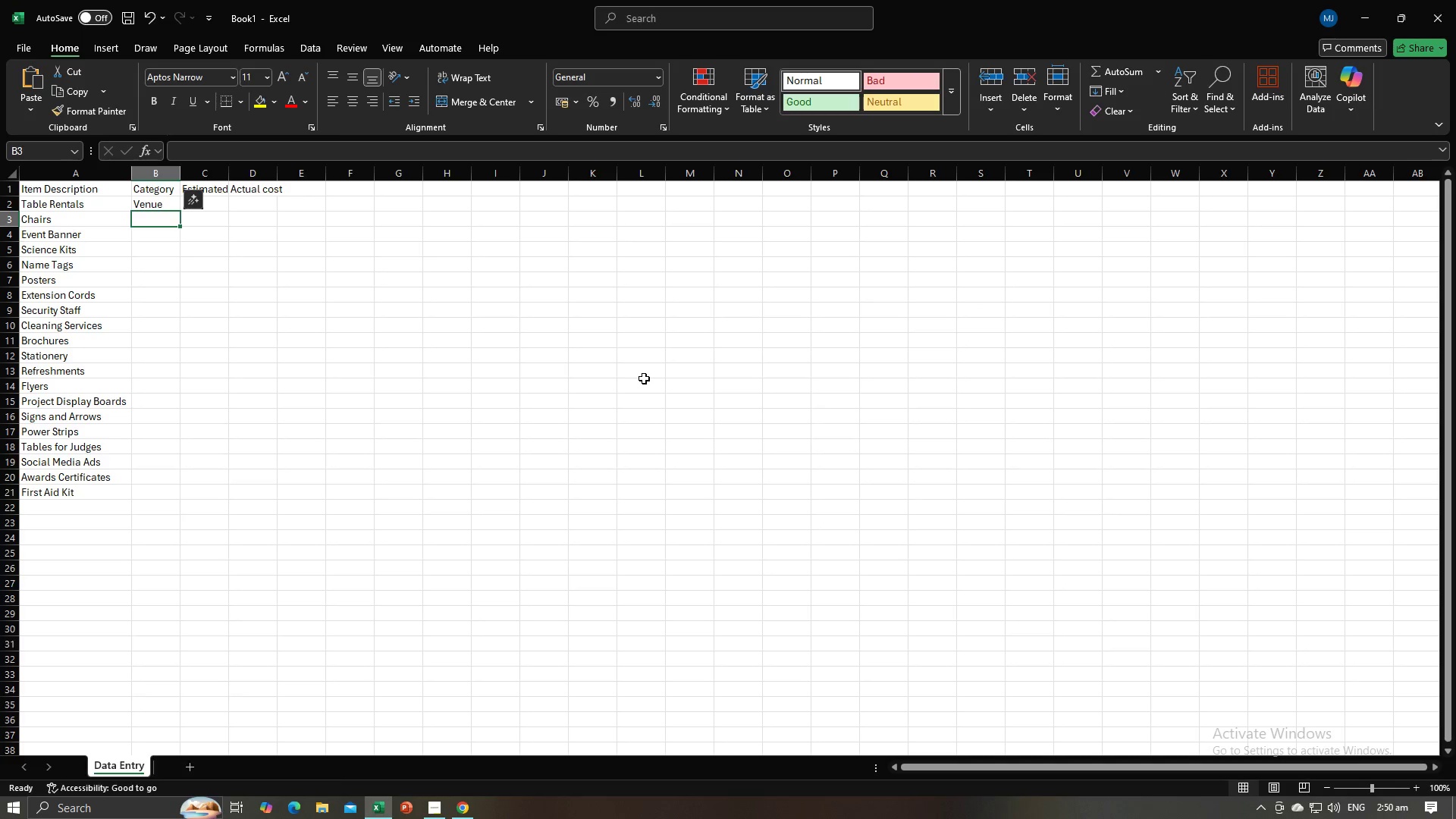 
type(Venue)
 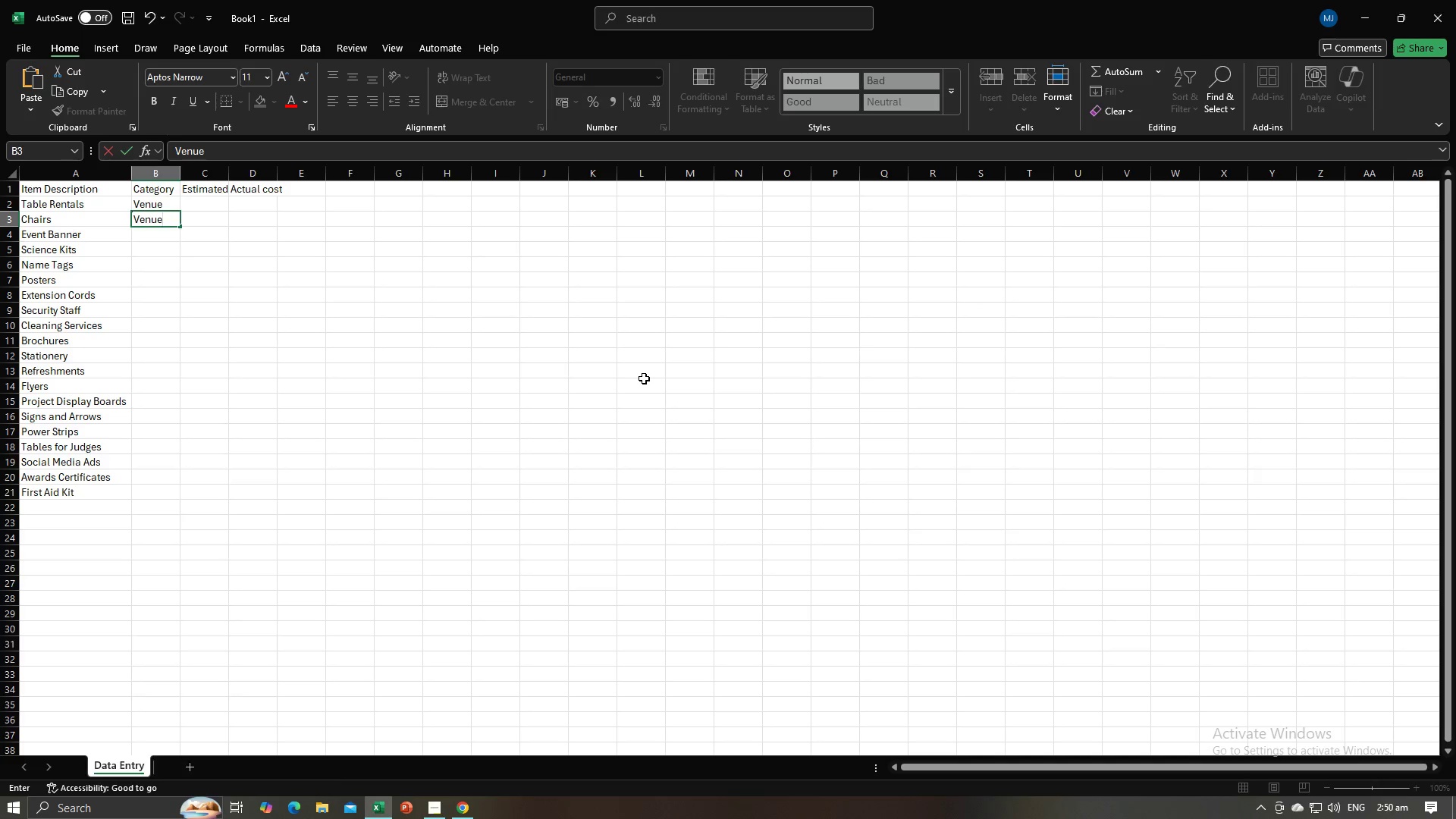 
key(Enter)
 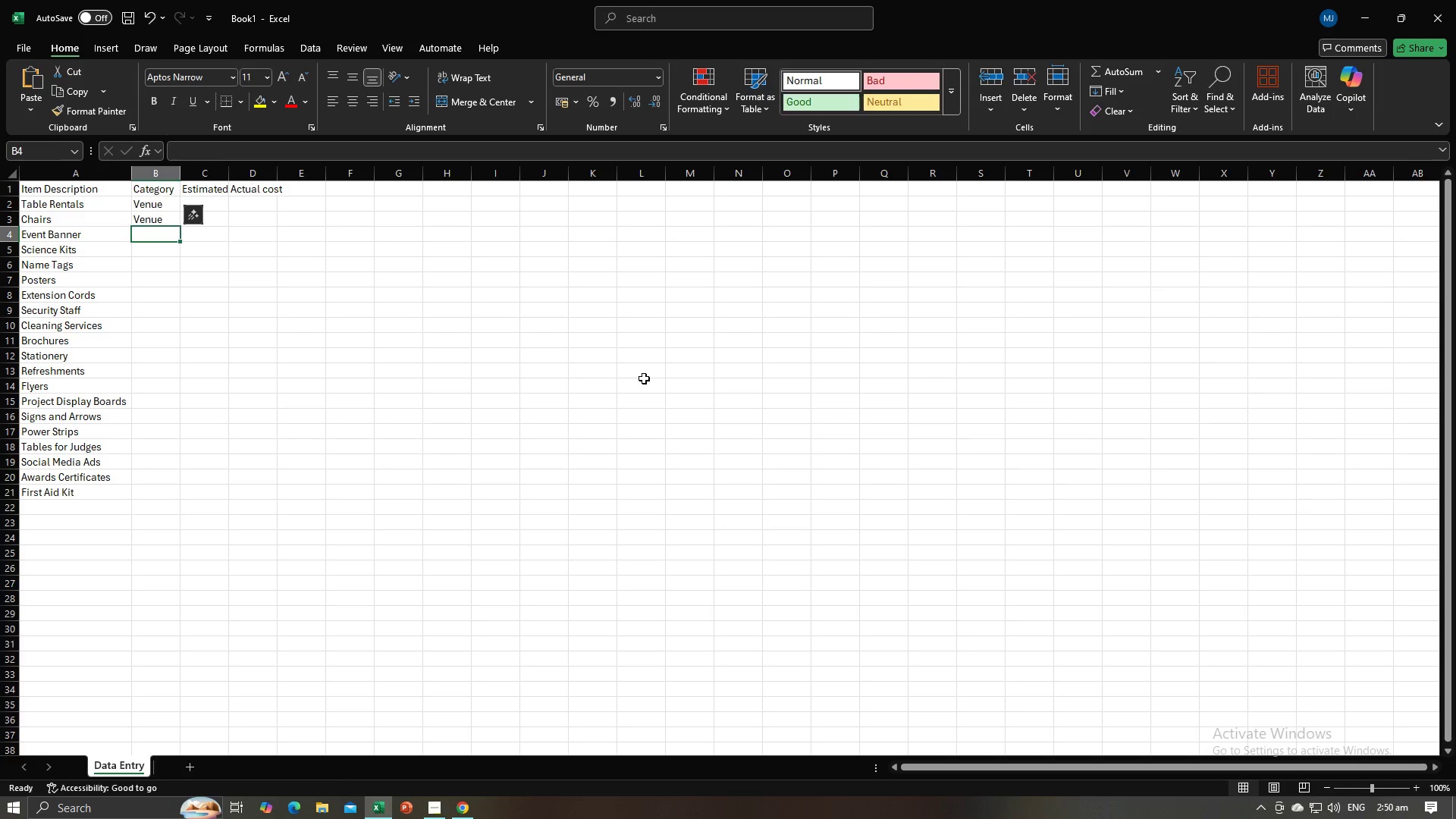 
key(Alt+AltLeft)
 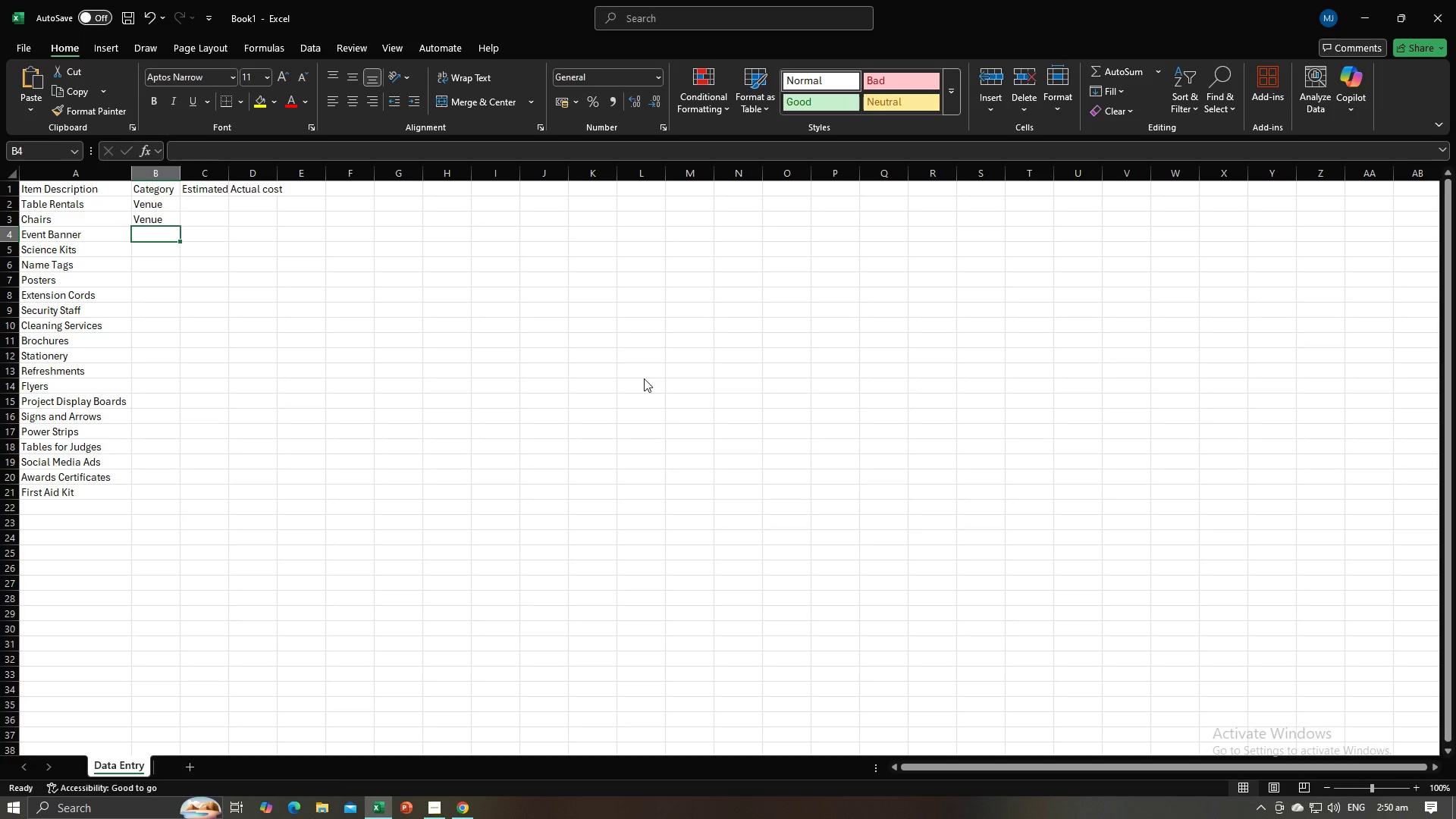 
key(Alt+Tab)
 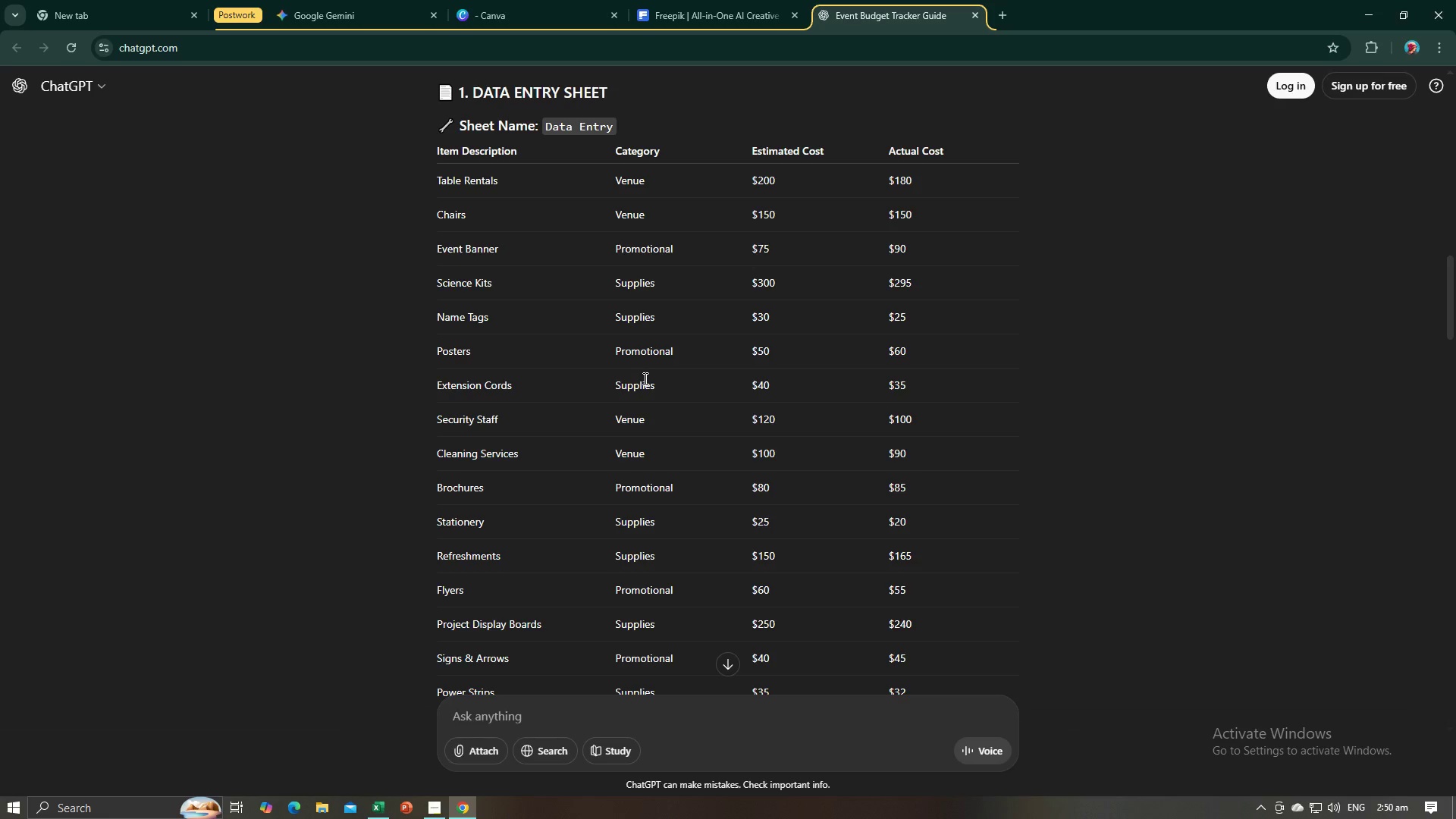 
key(Alt+AltLeft)
 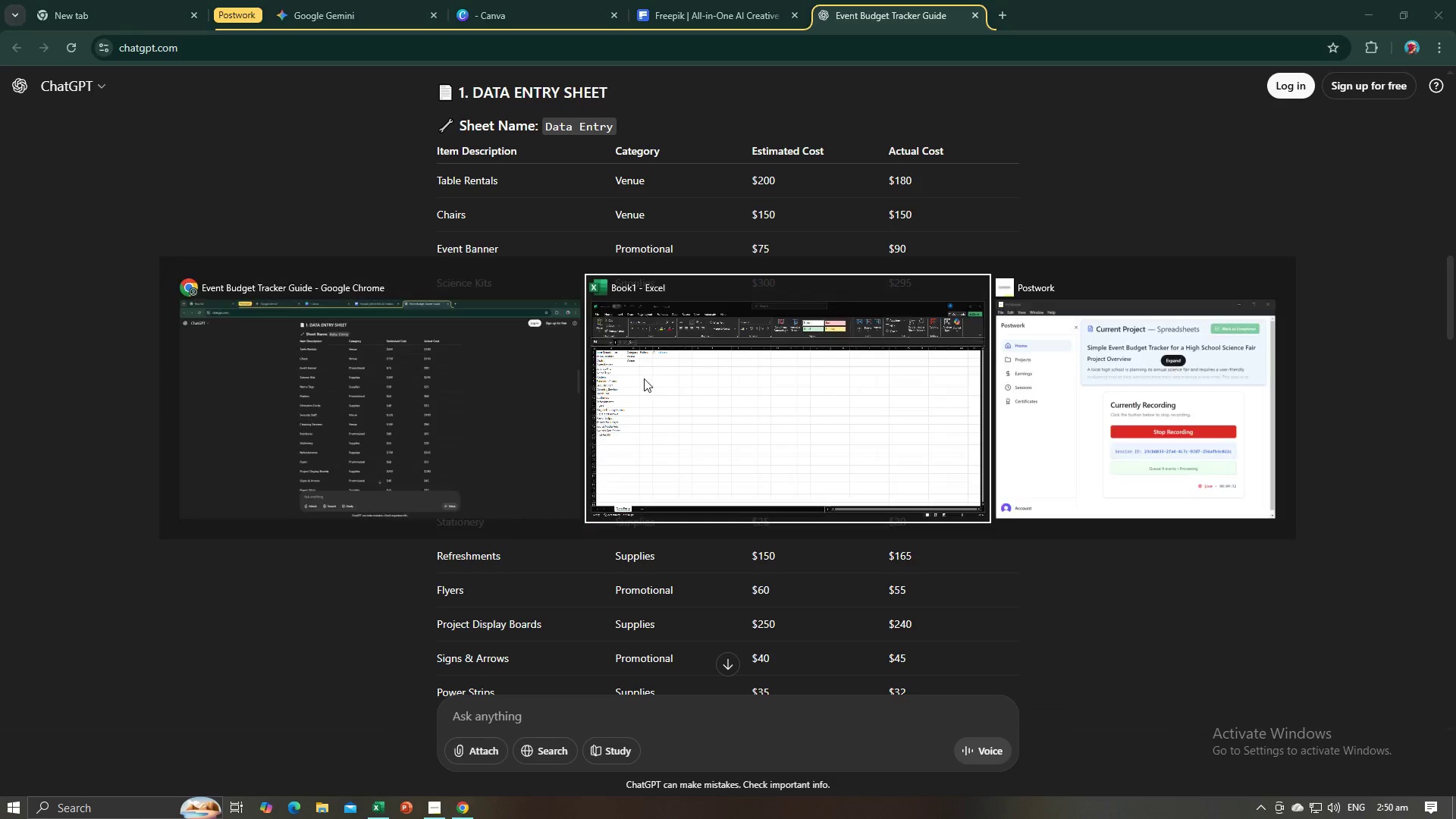 
key(Tab)
type(Promotional )
 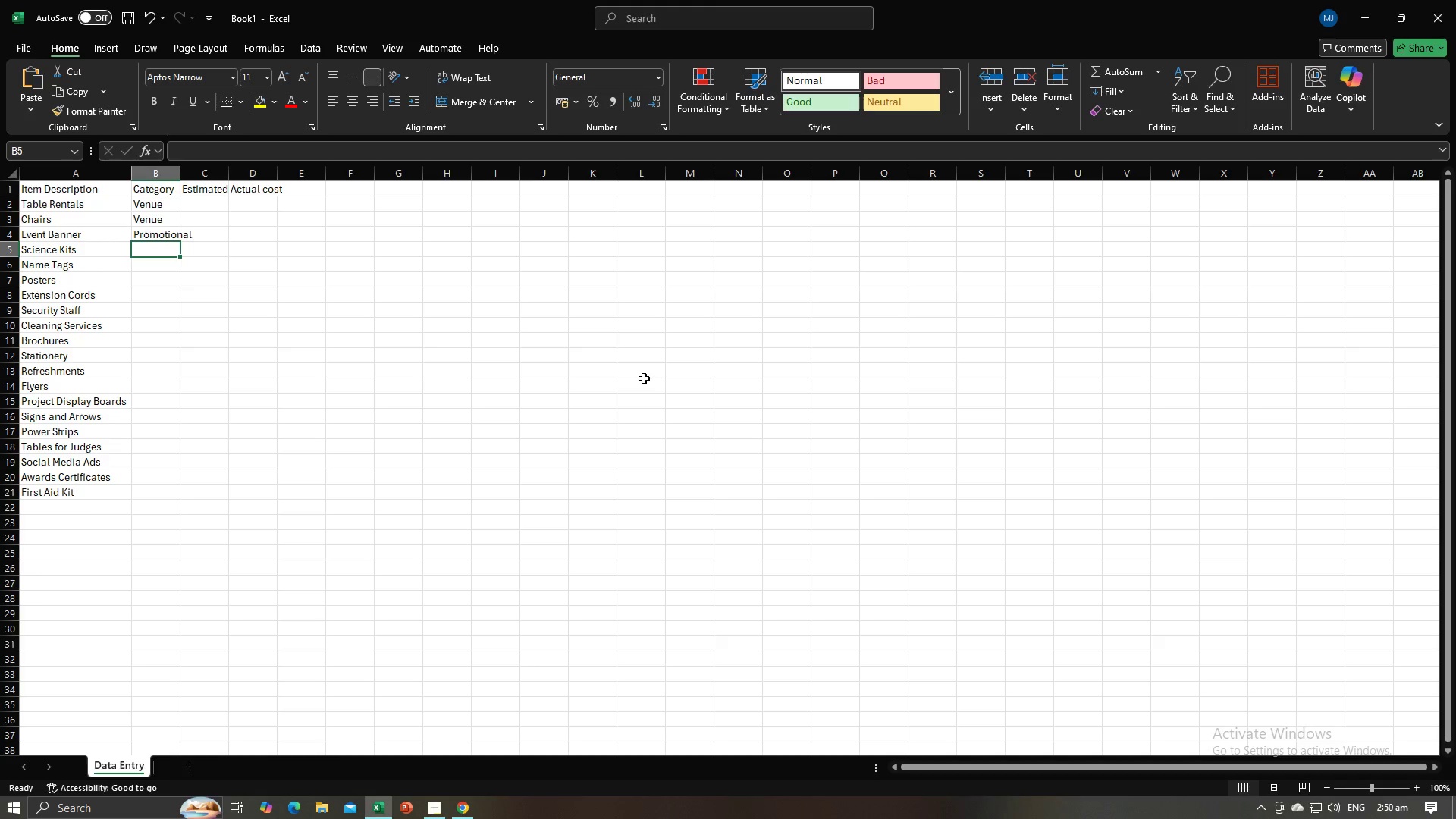 
 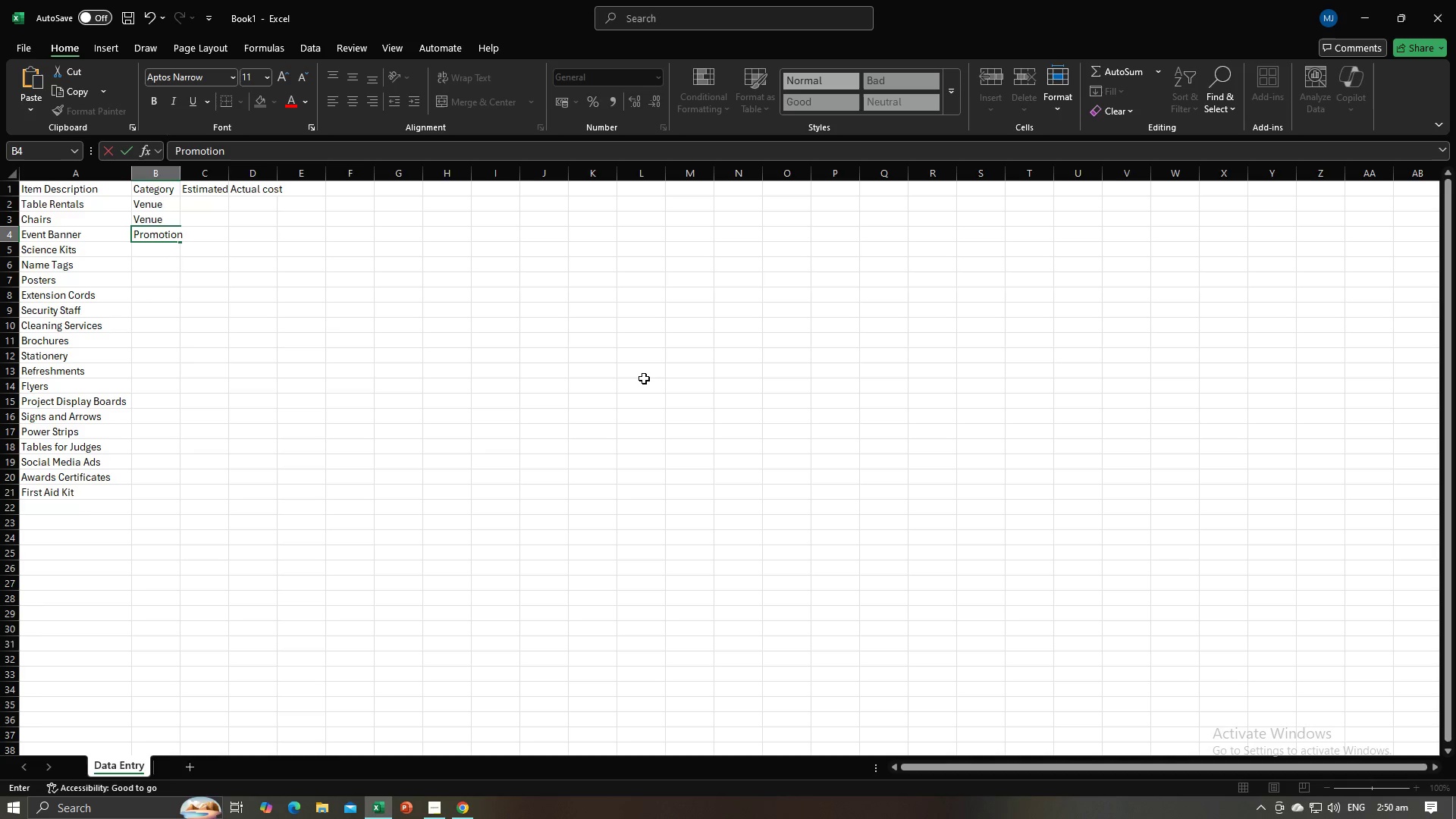 
key(Enter)
 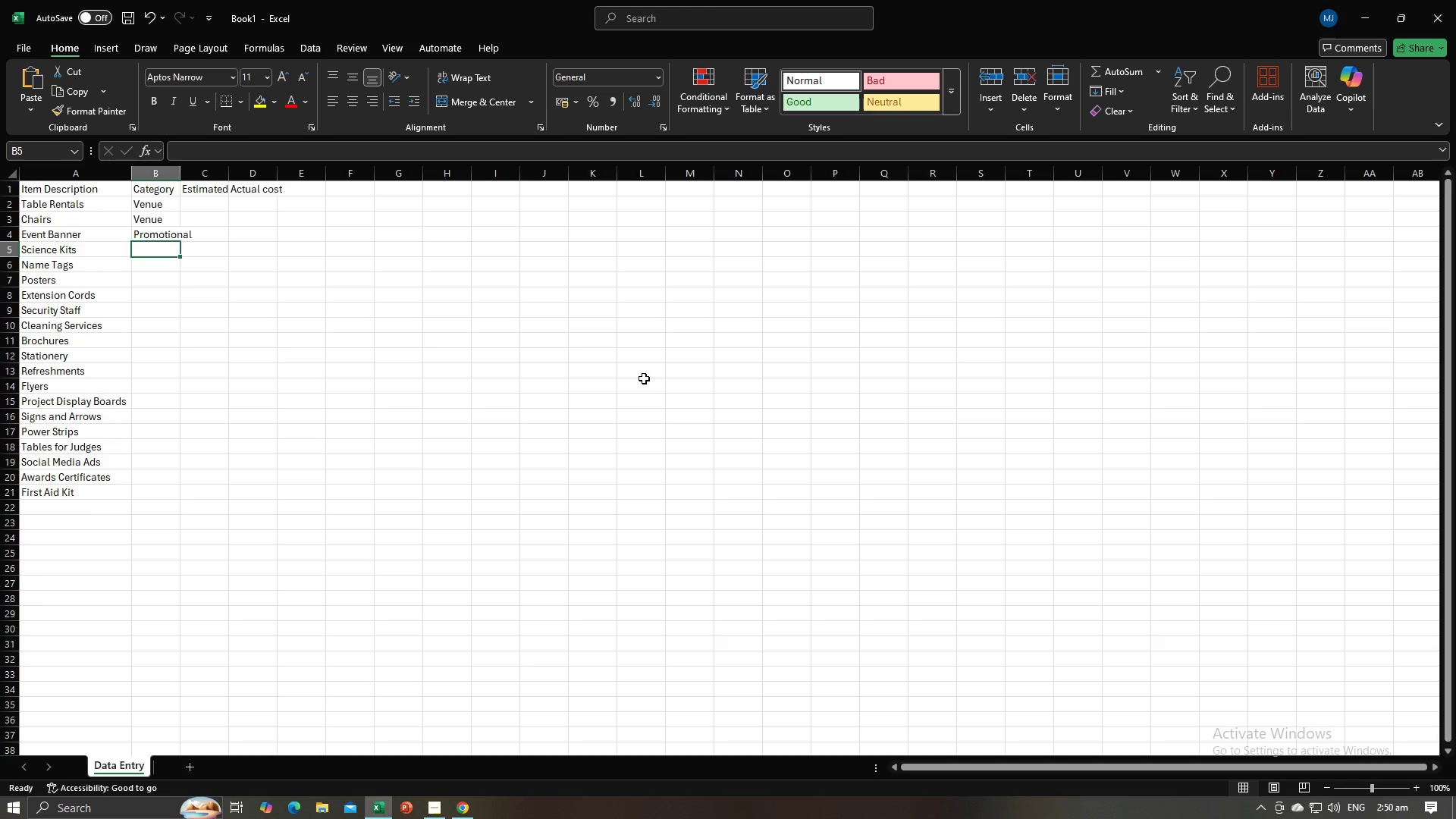 
key(Alt+AltLeft)
 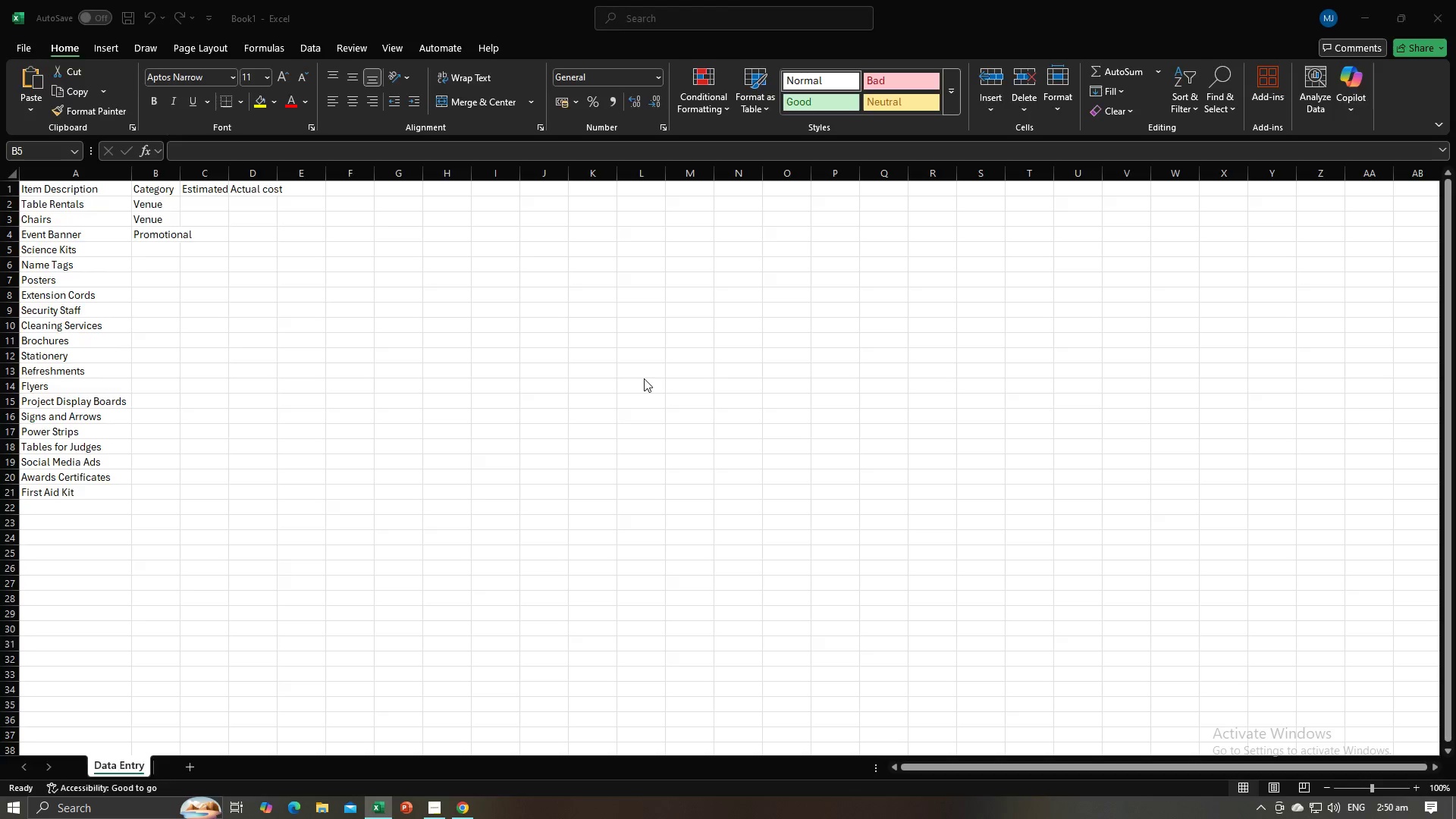 
key(Alt+Tab)
 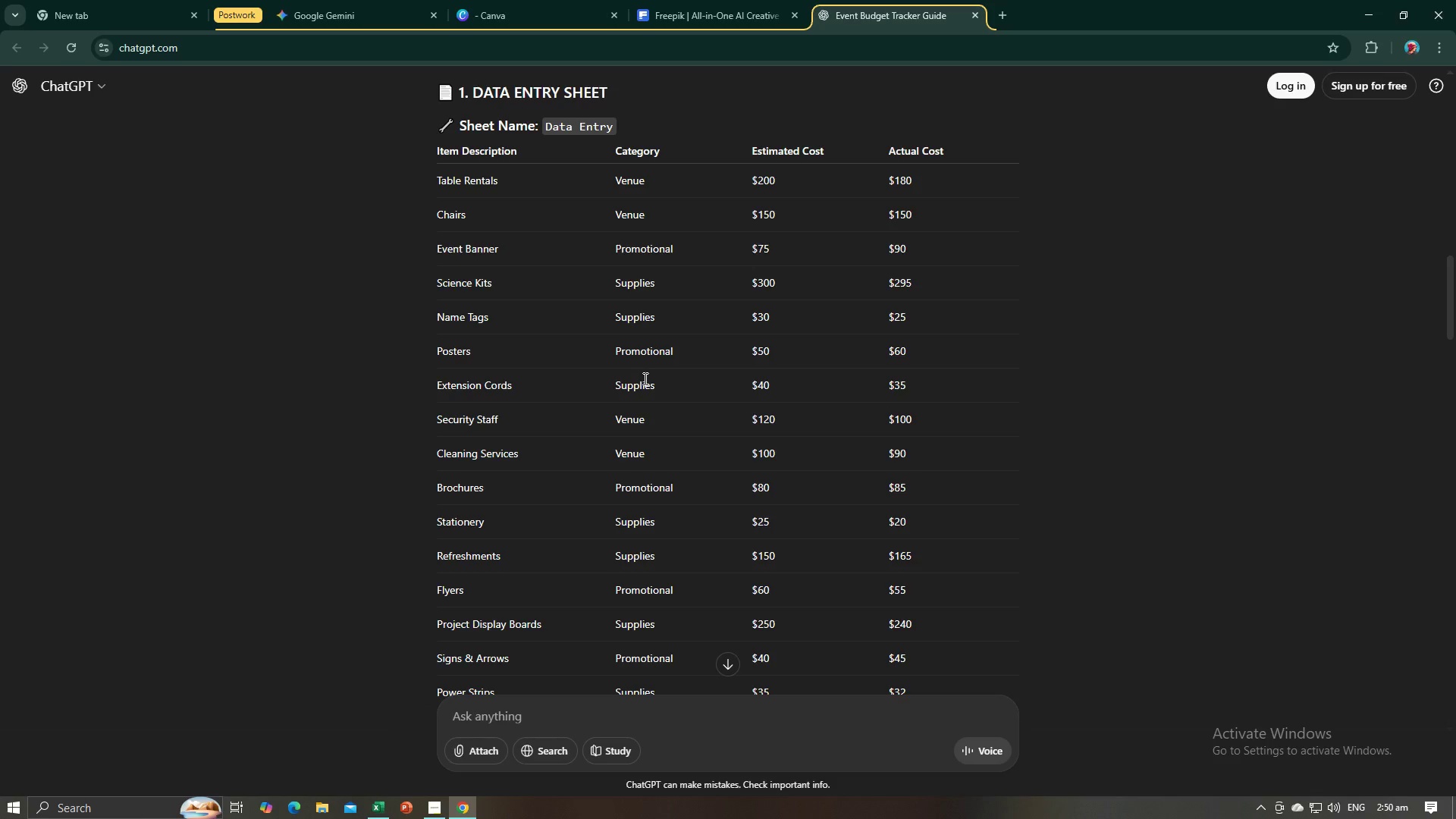 
key(Alt+AltLeft)
 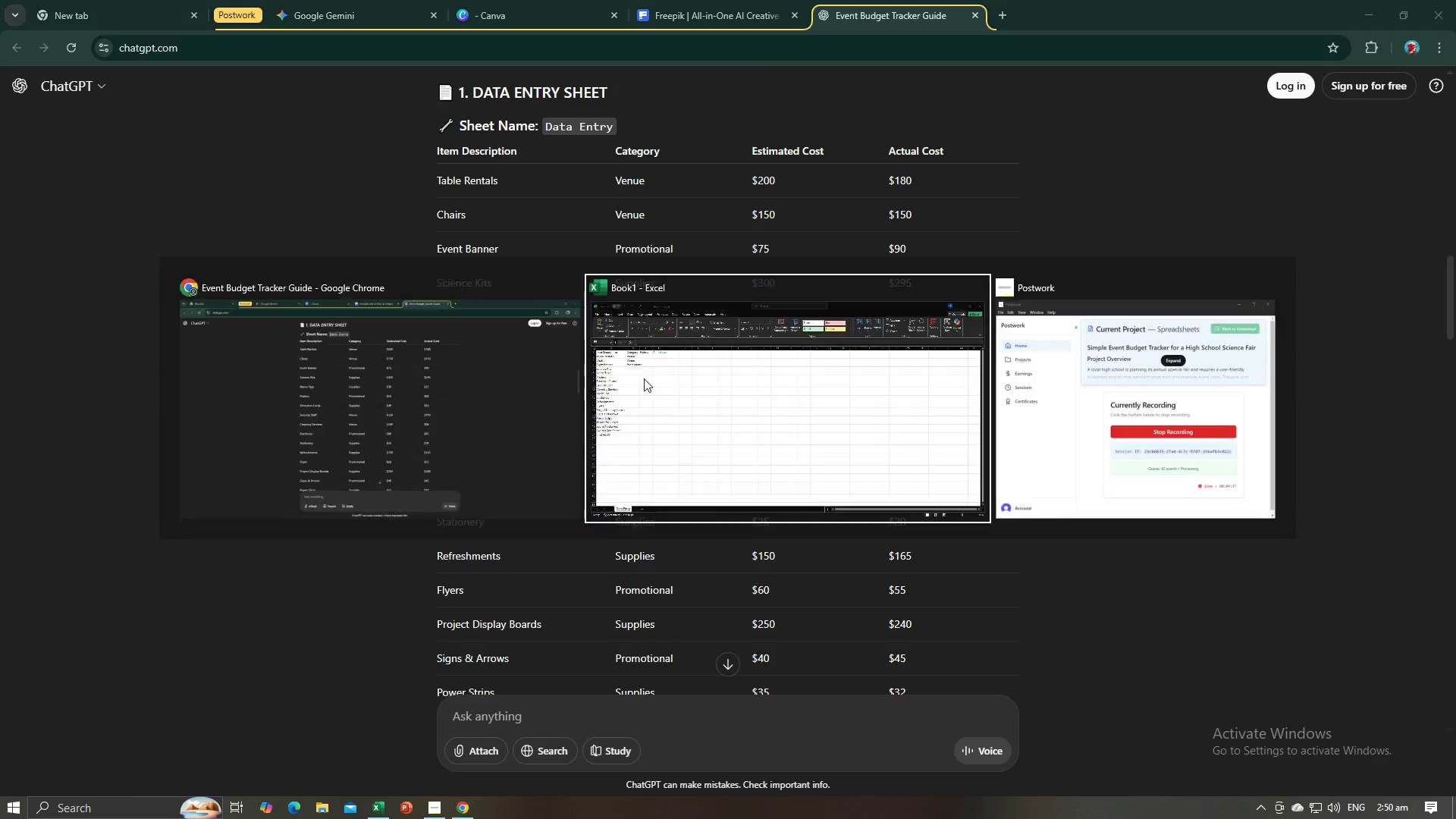 
key(Tab)
type(Supplies)
 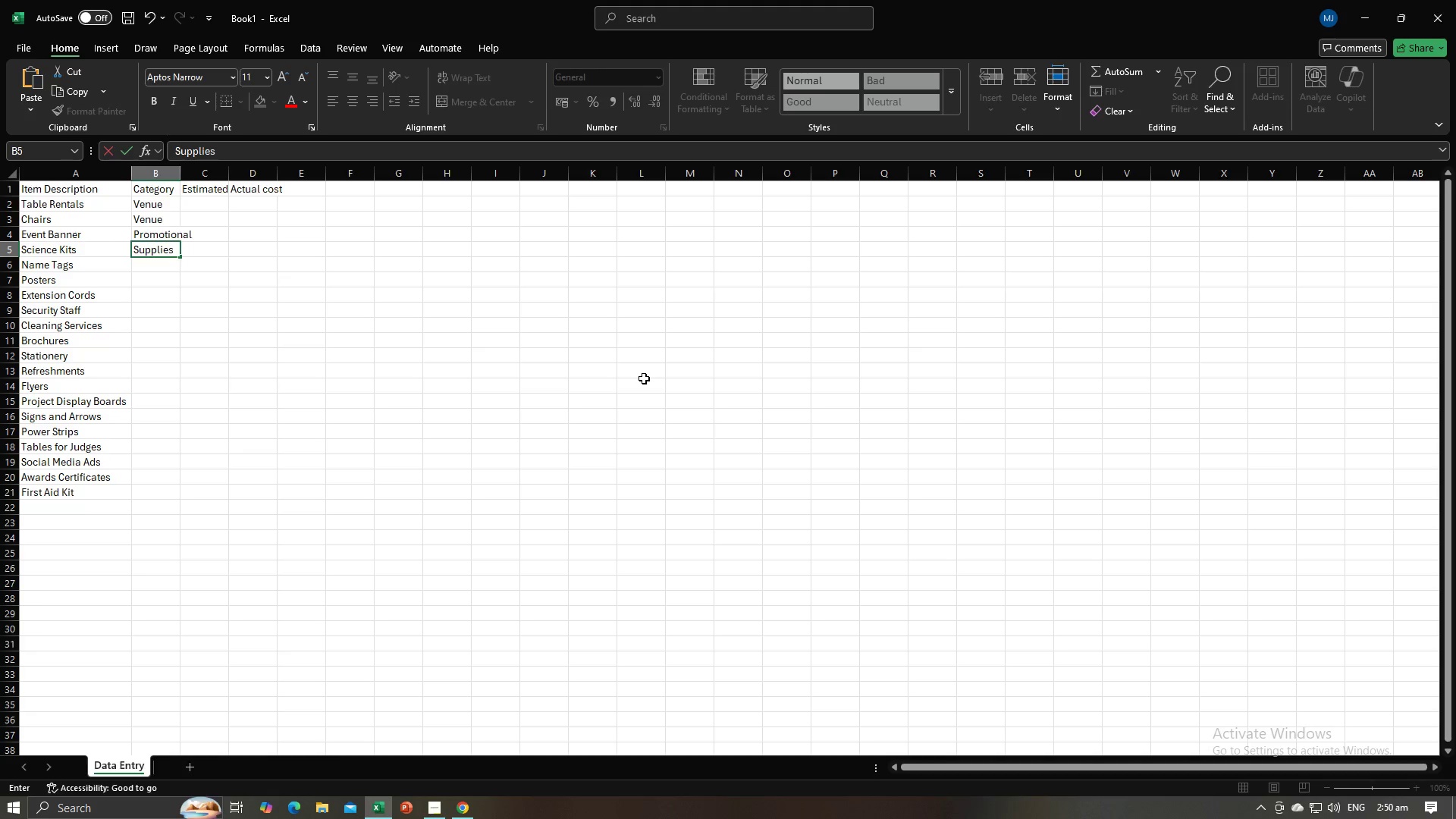 
key(Enter)
 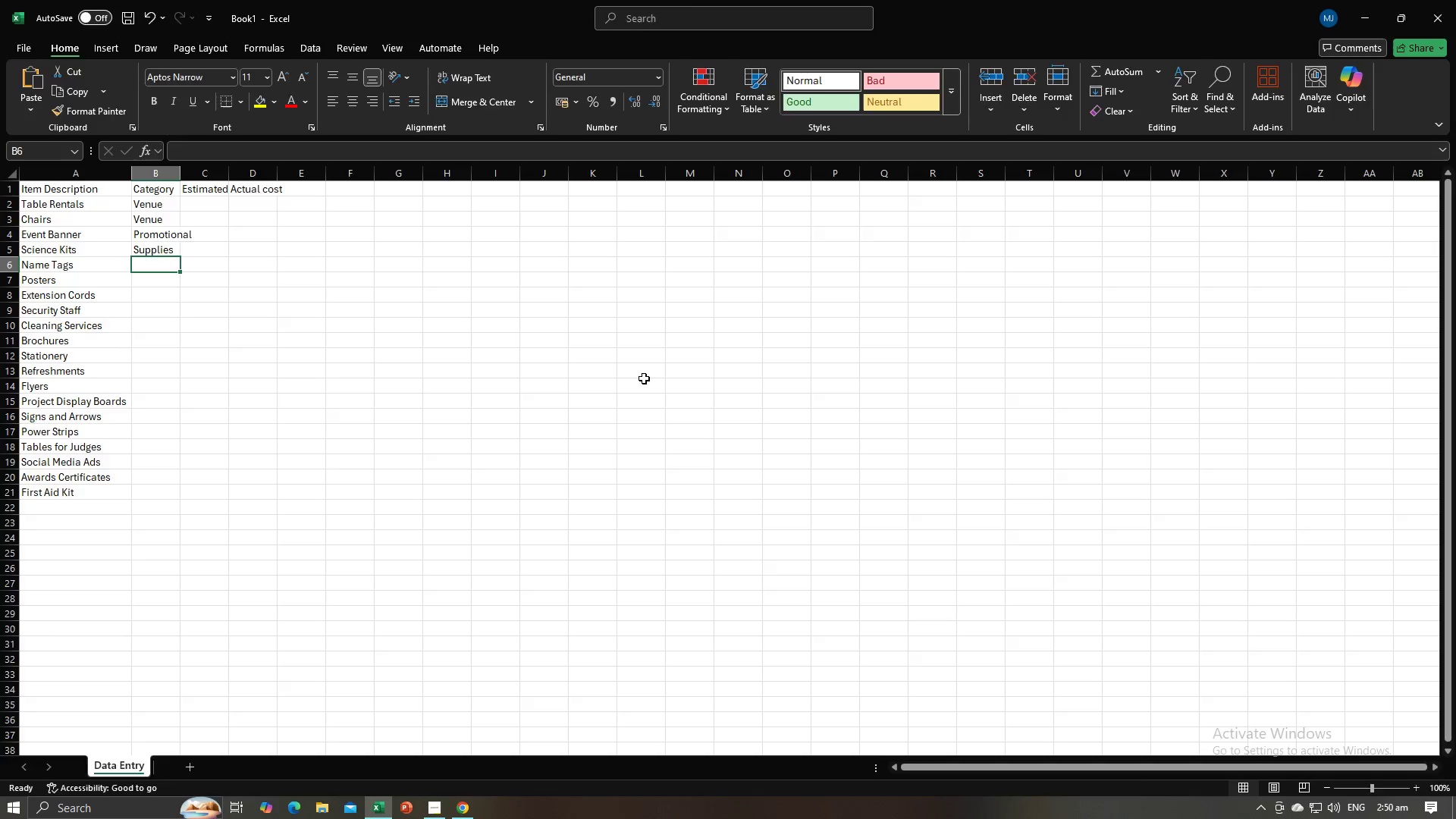 
key(Alt+AltLeft)
 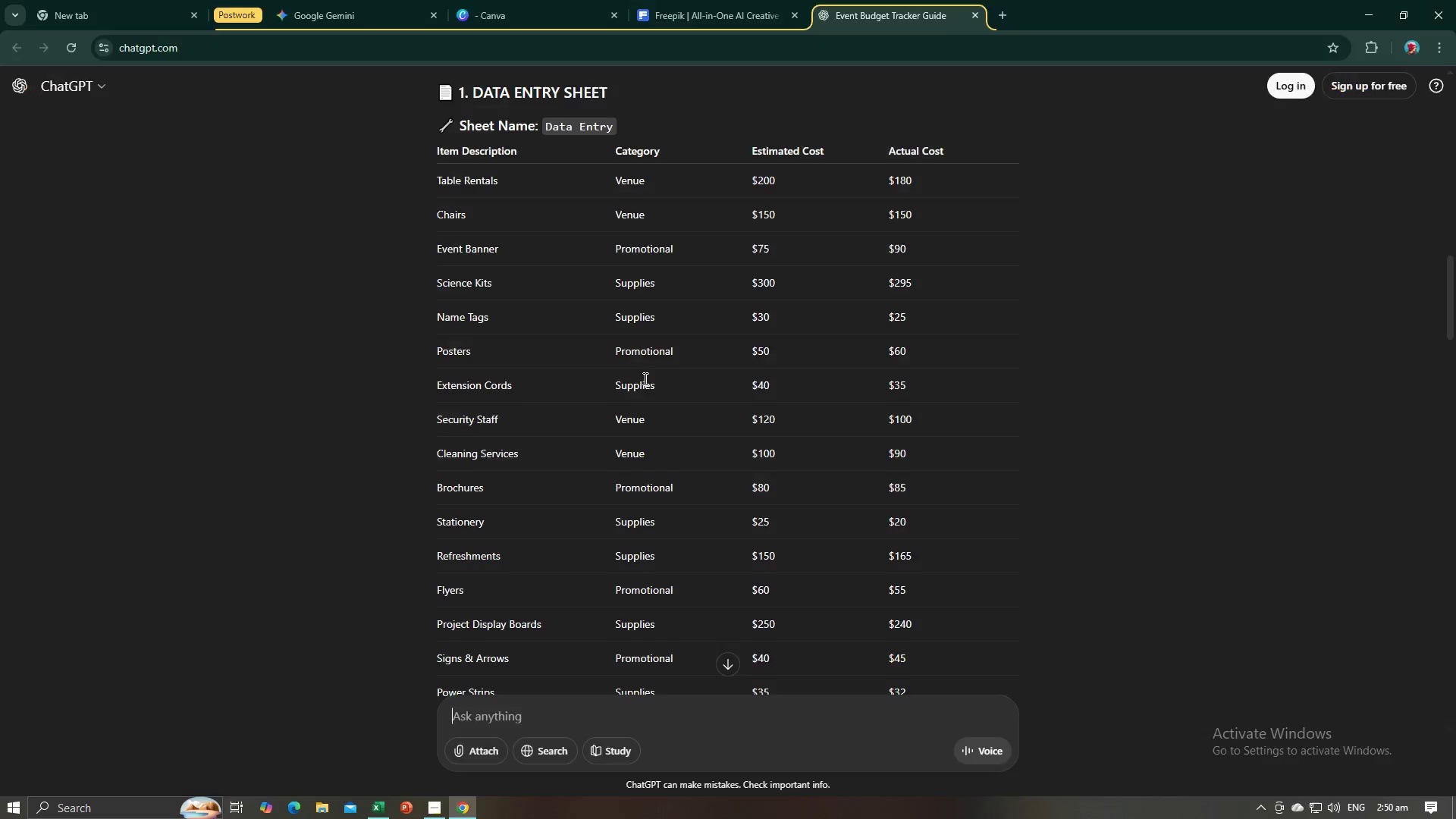 
key(Alt+Tab)
 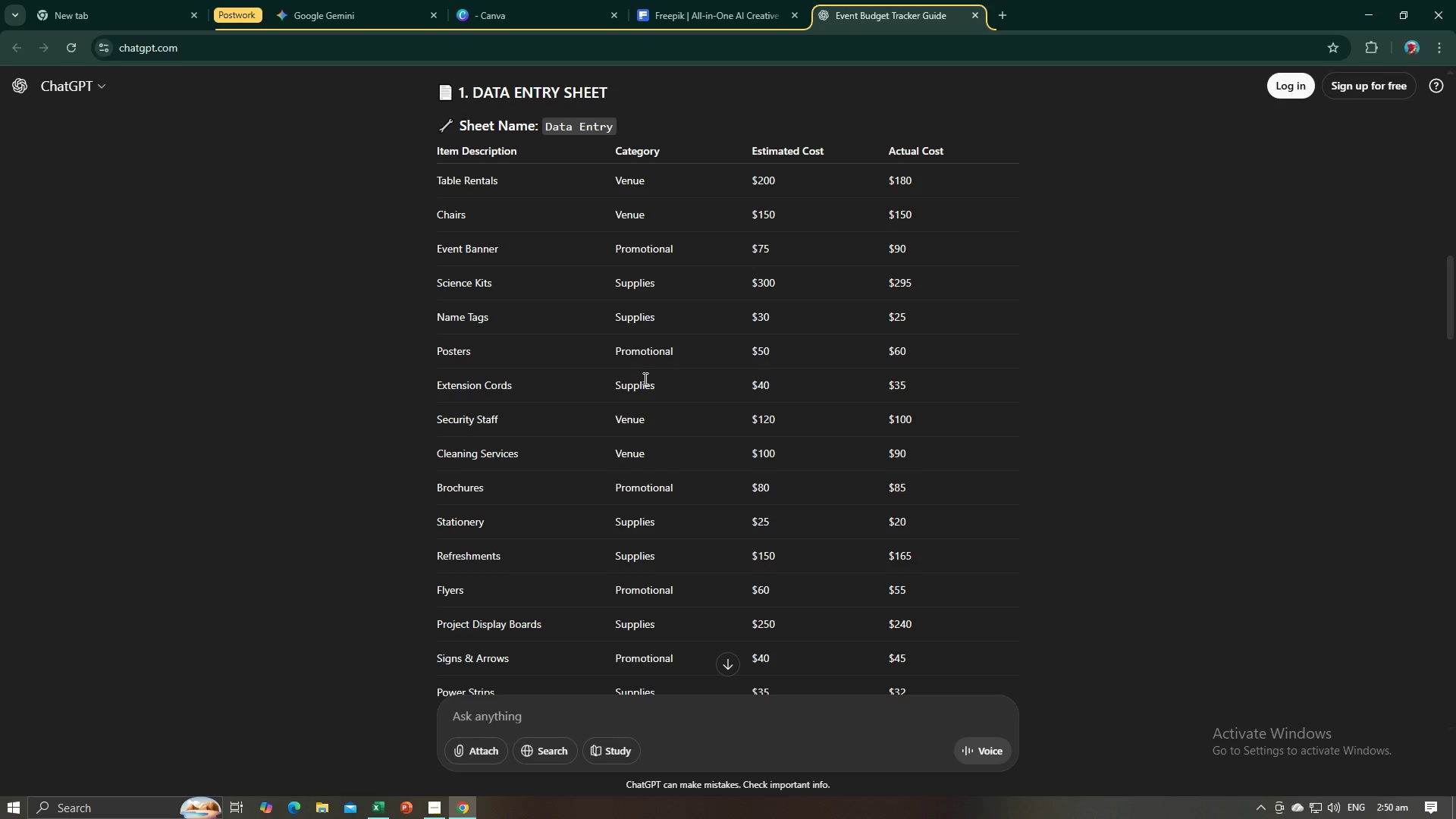 
key(Alt+AltLeft)
 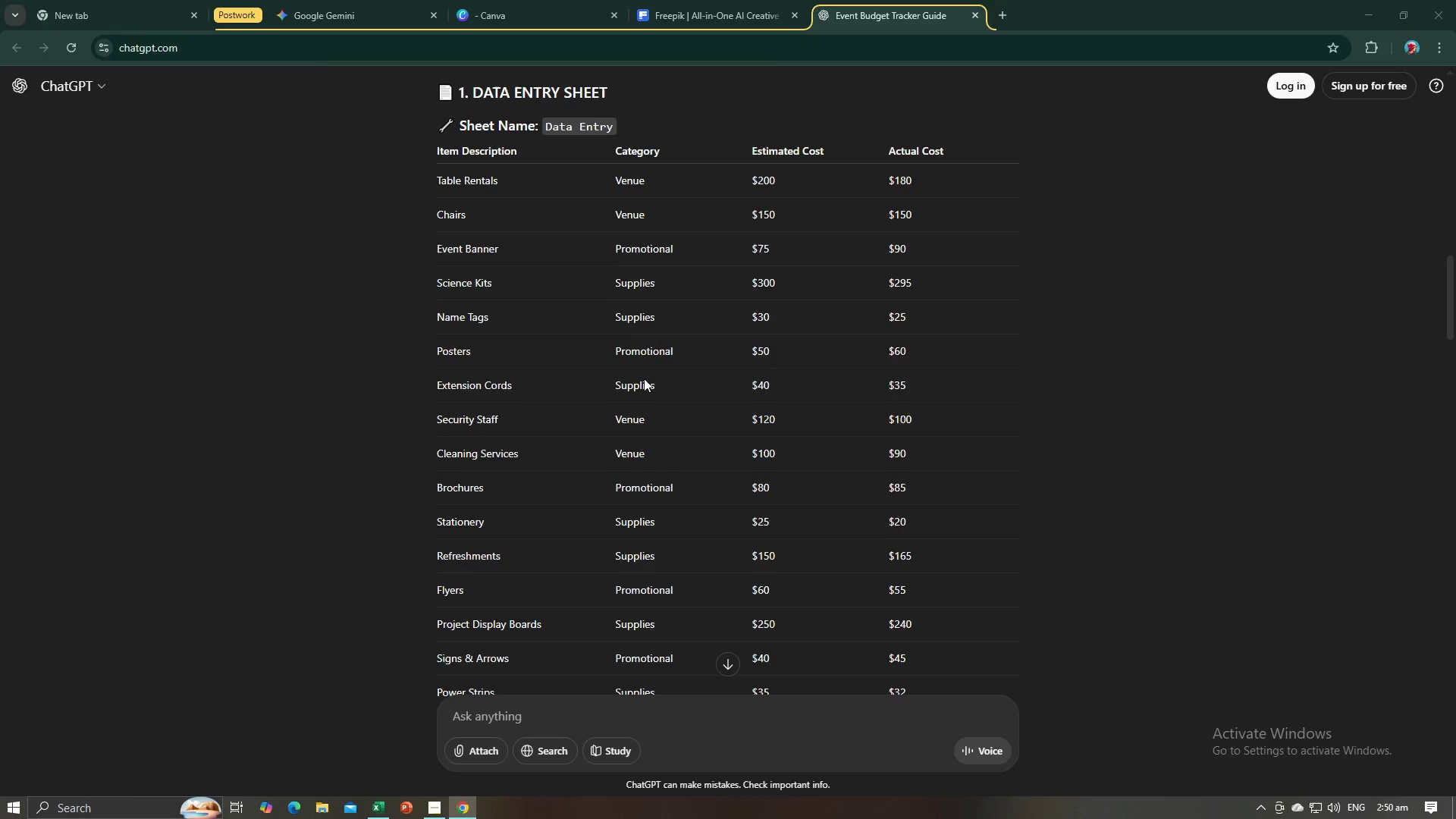 
key(Tab)
type(Promotional)
 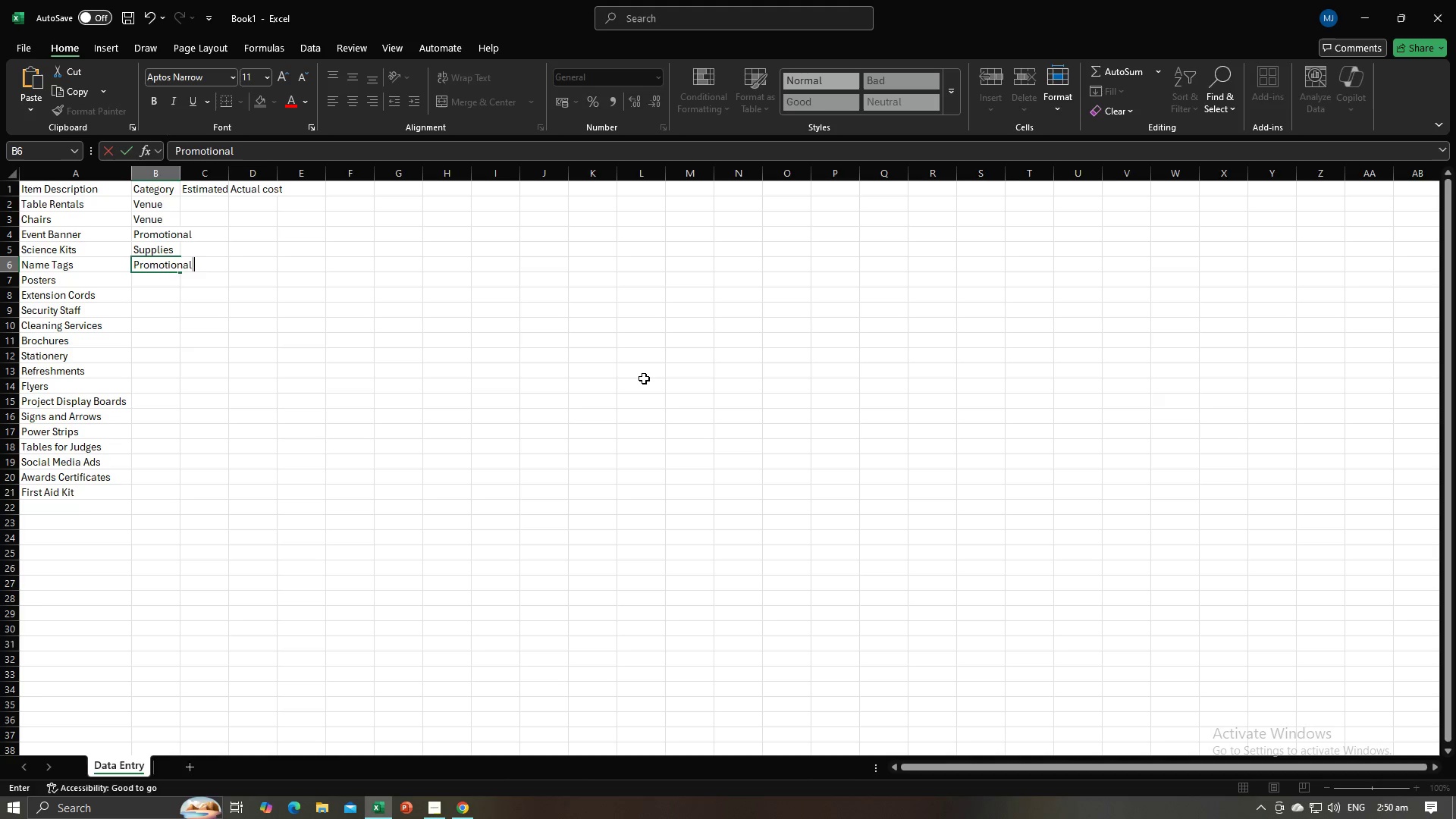 
key(Enter)
 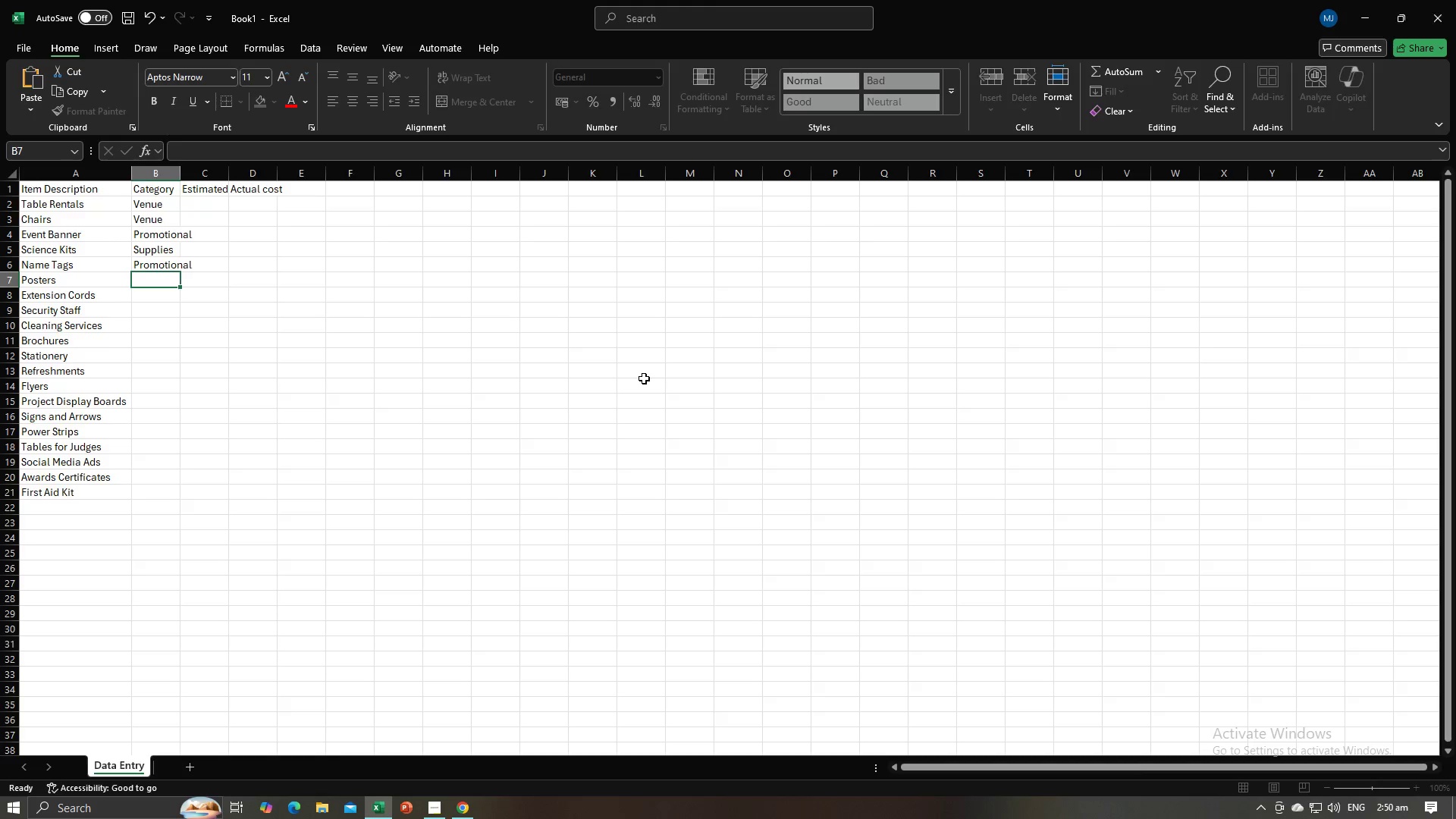 
key(Alt+AltLeft)
 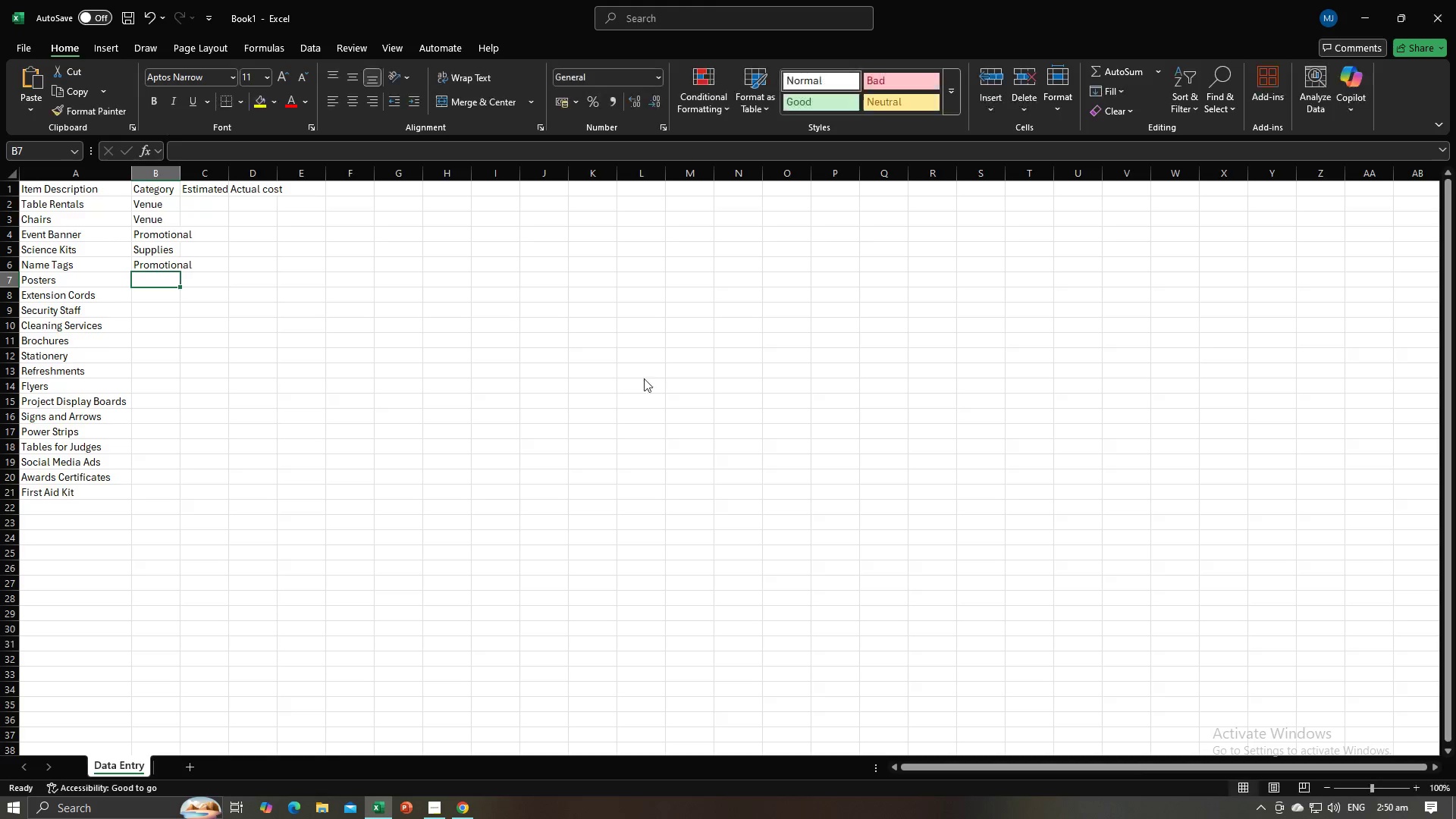 
key(Alt+Tab)
 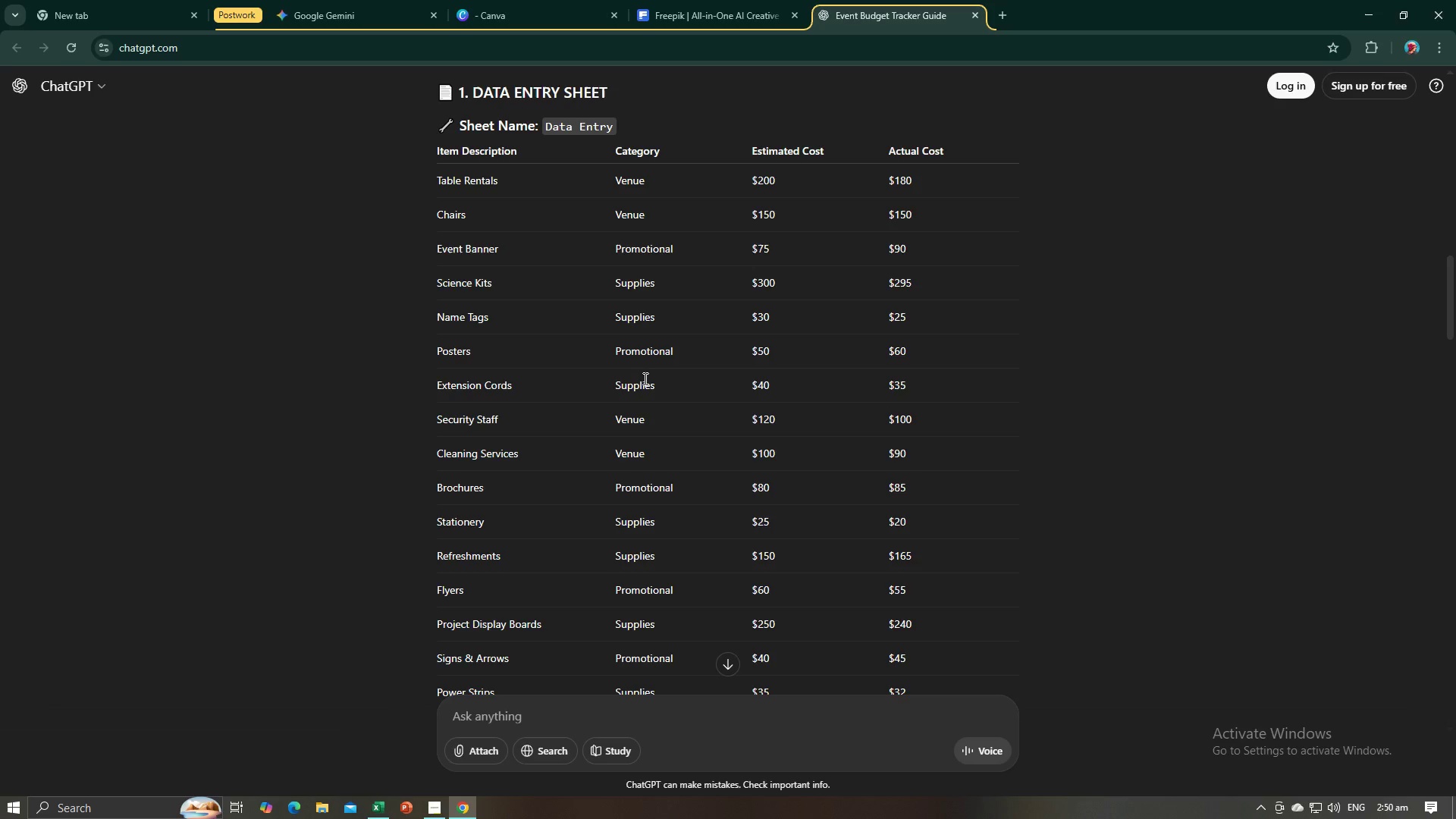 
key(Alt+AltLeft)
 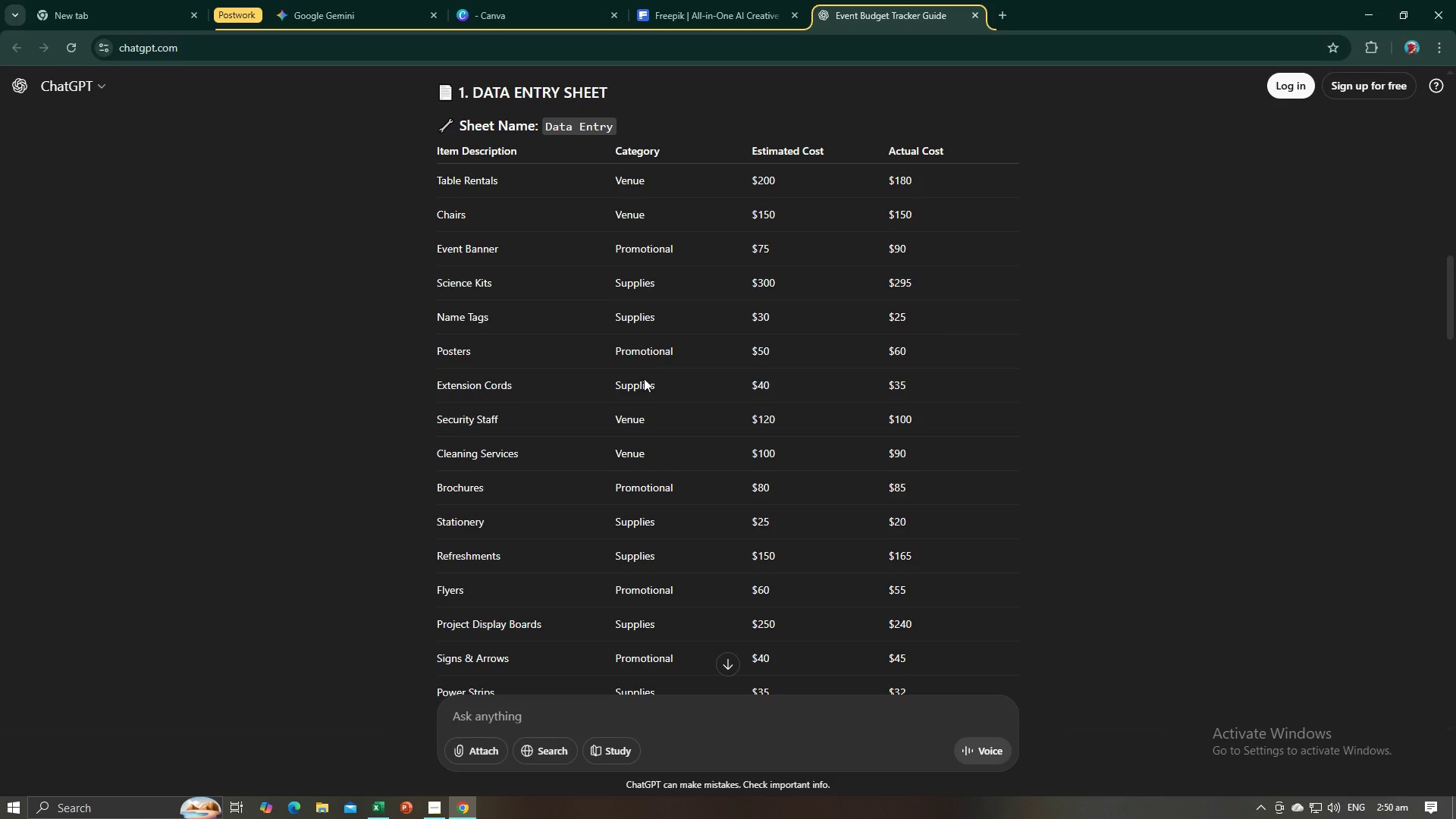 
key(Alt+Tab)
 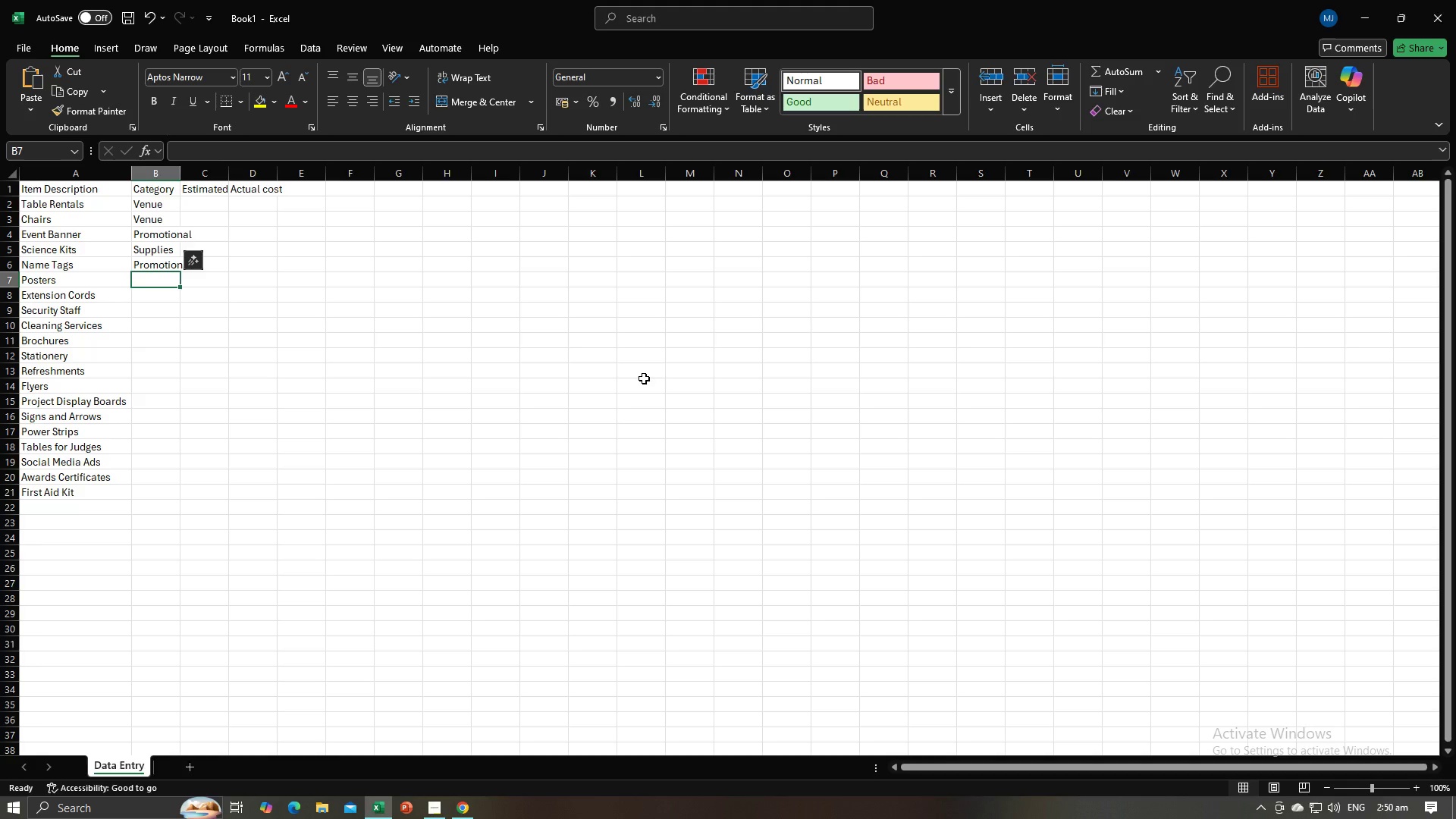 
key(Alt+AltLeft)
 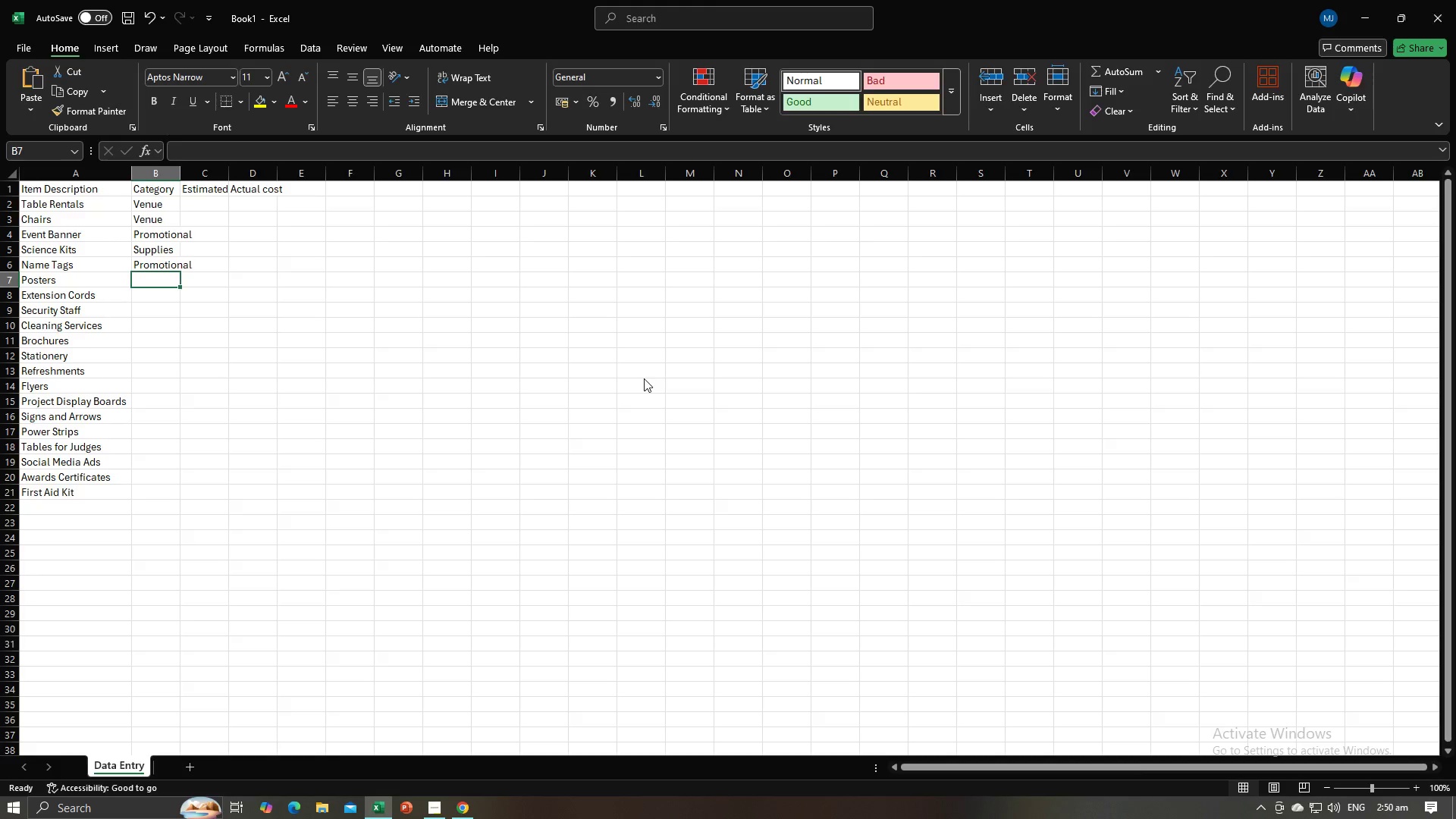 
key(Alt+Tab)
 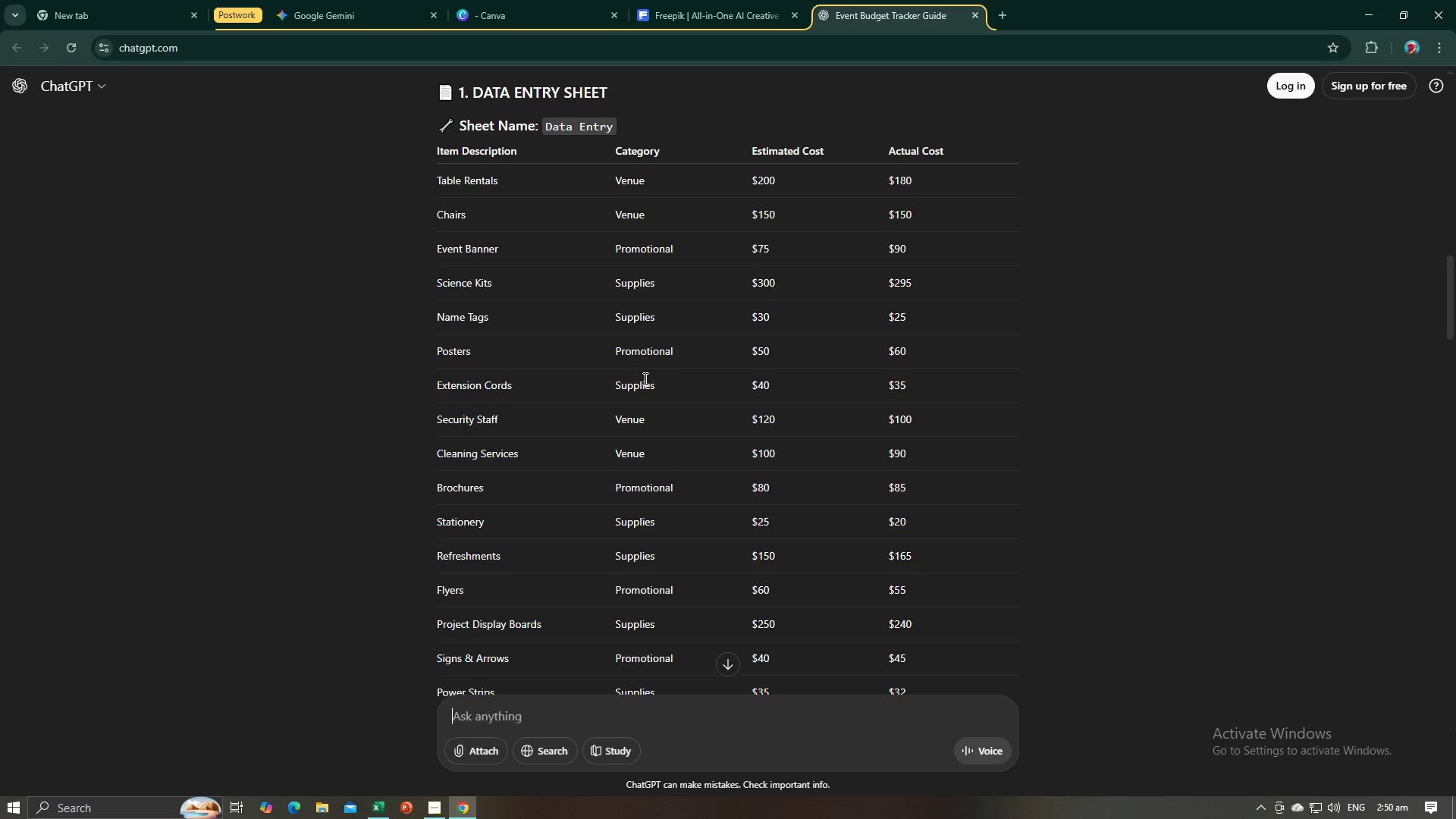 
key(Alt+AltLeft)
 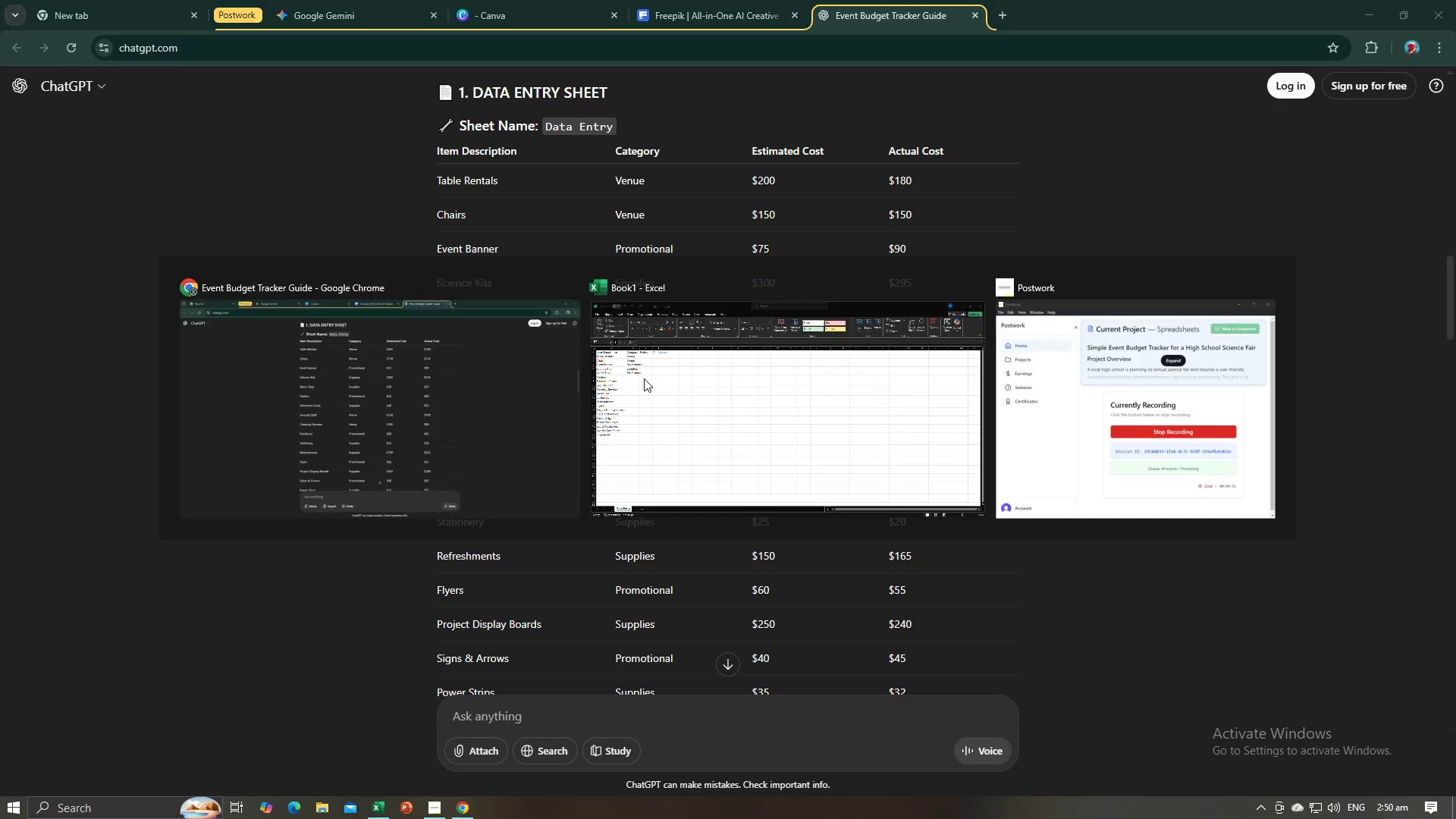 
key(Alt+Tab)
 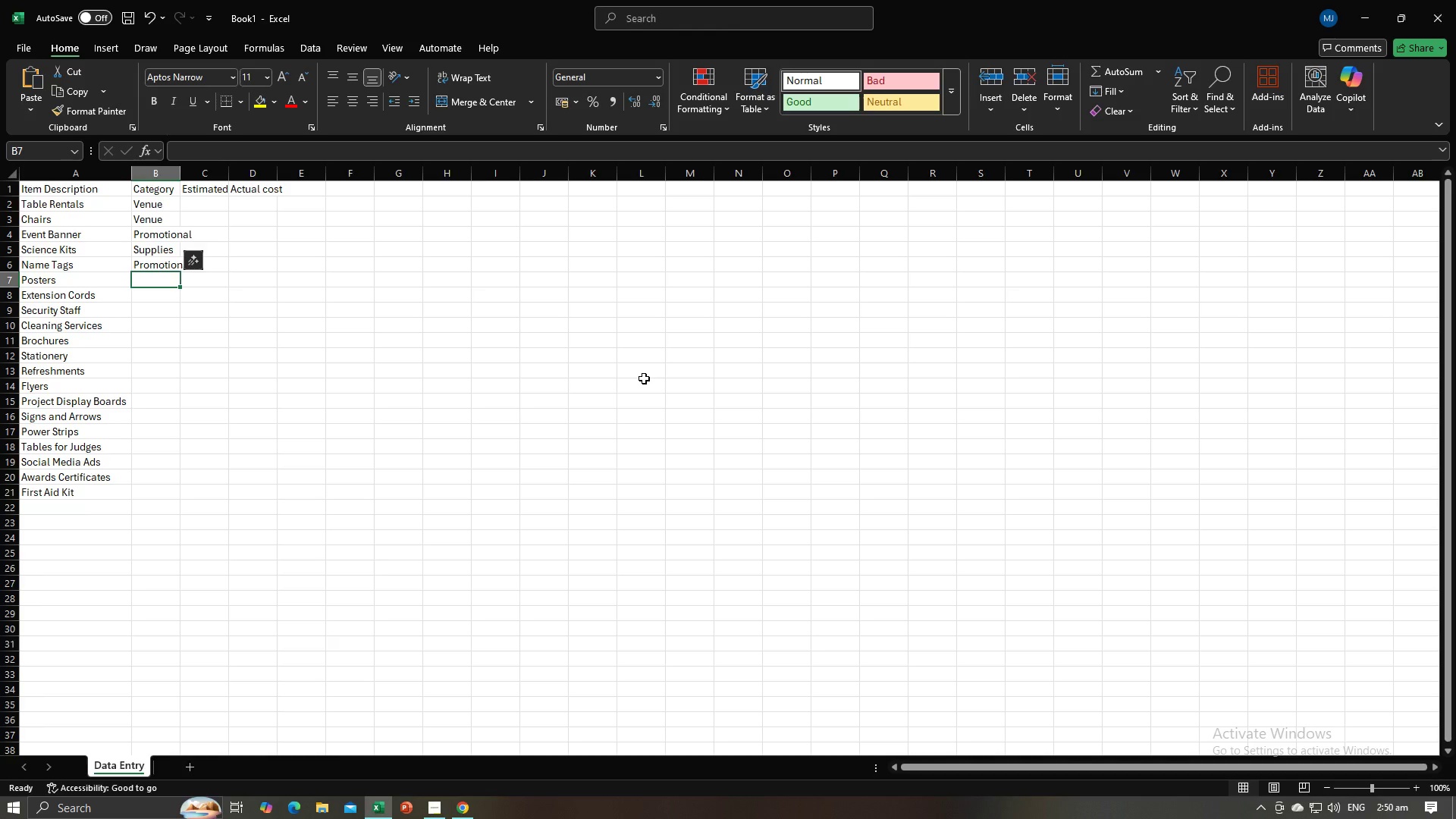 
key(ArrowUp)
 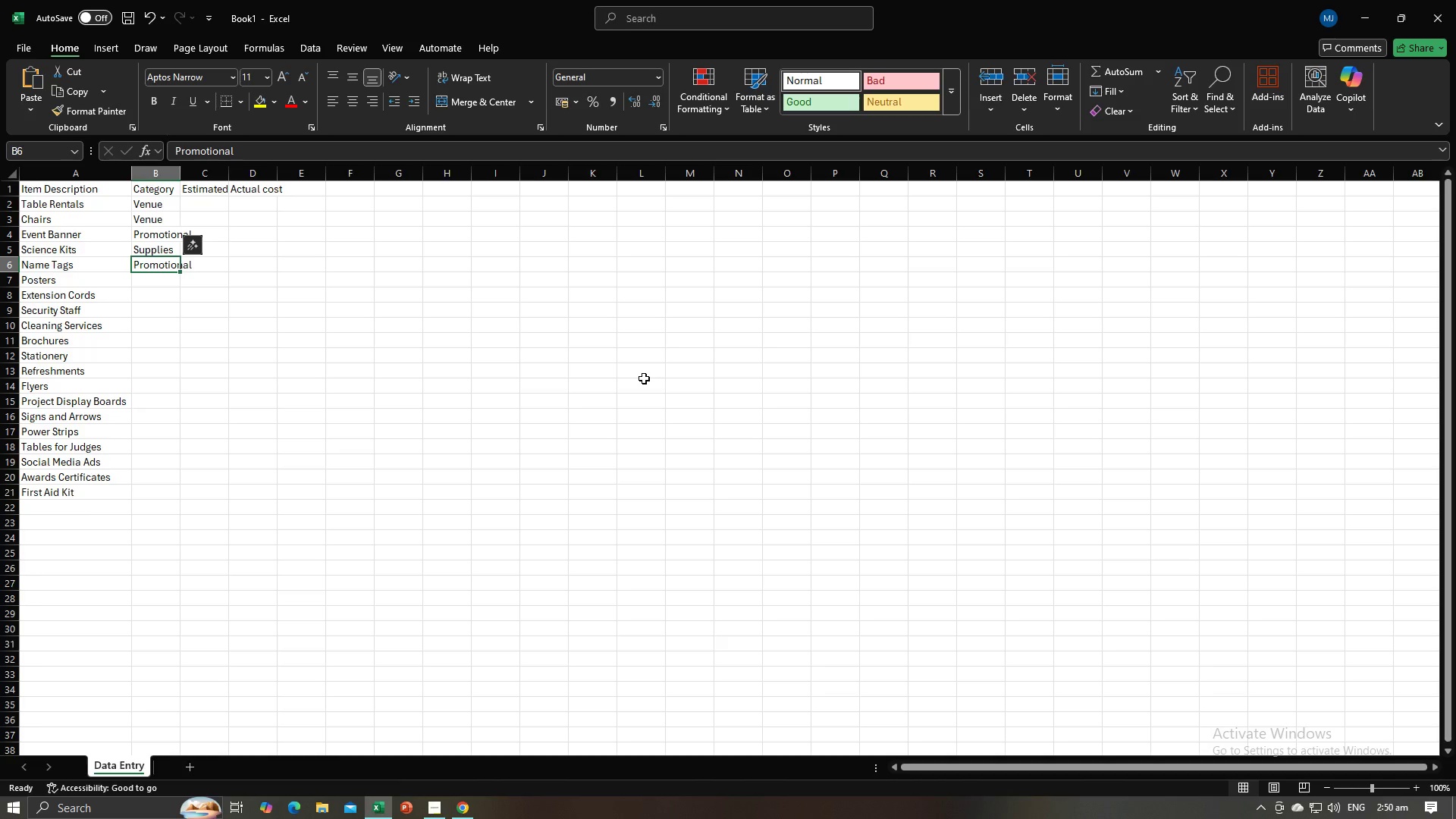 
type(Supplies)
 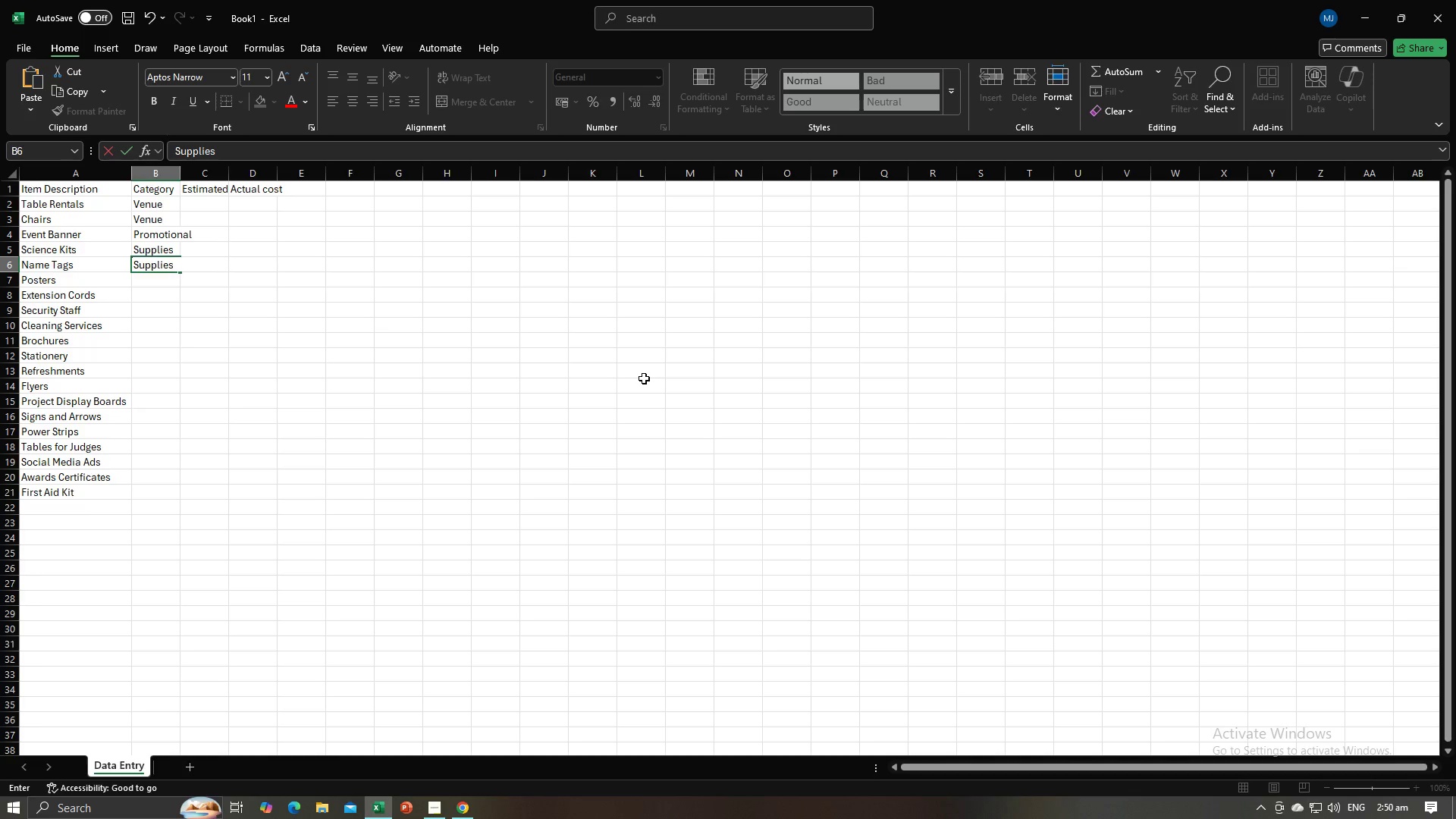 
key(Enter)
 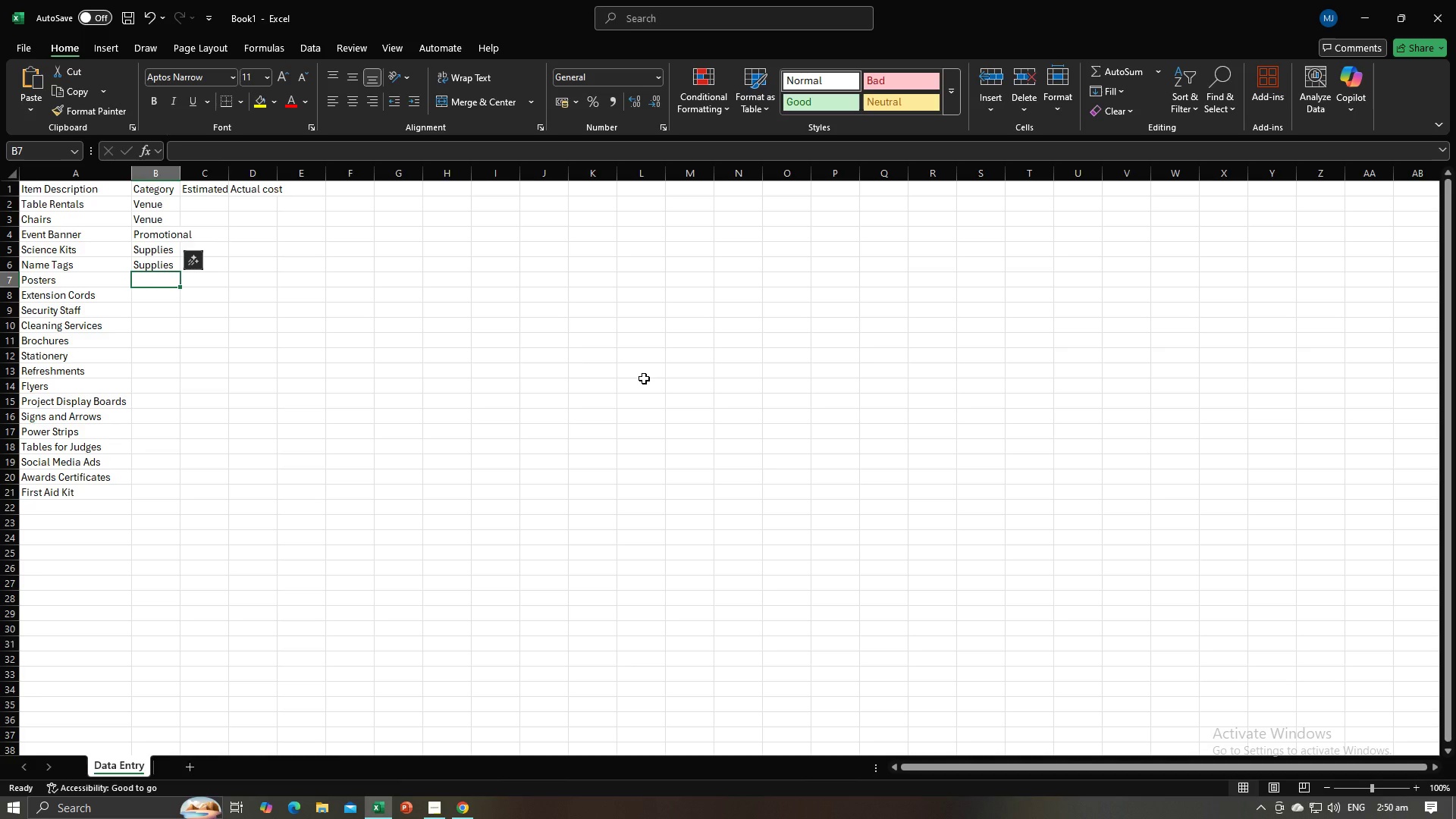 
type(Promotional)
 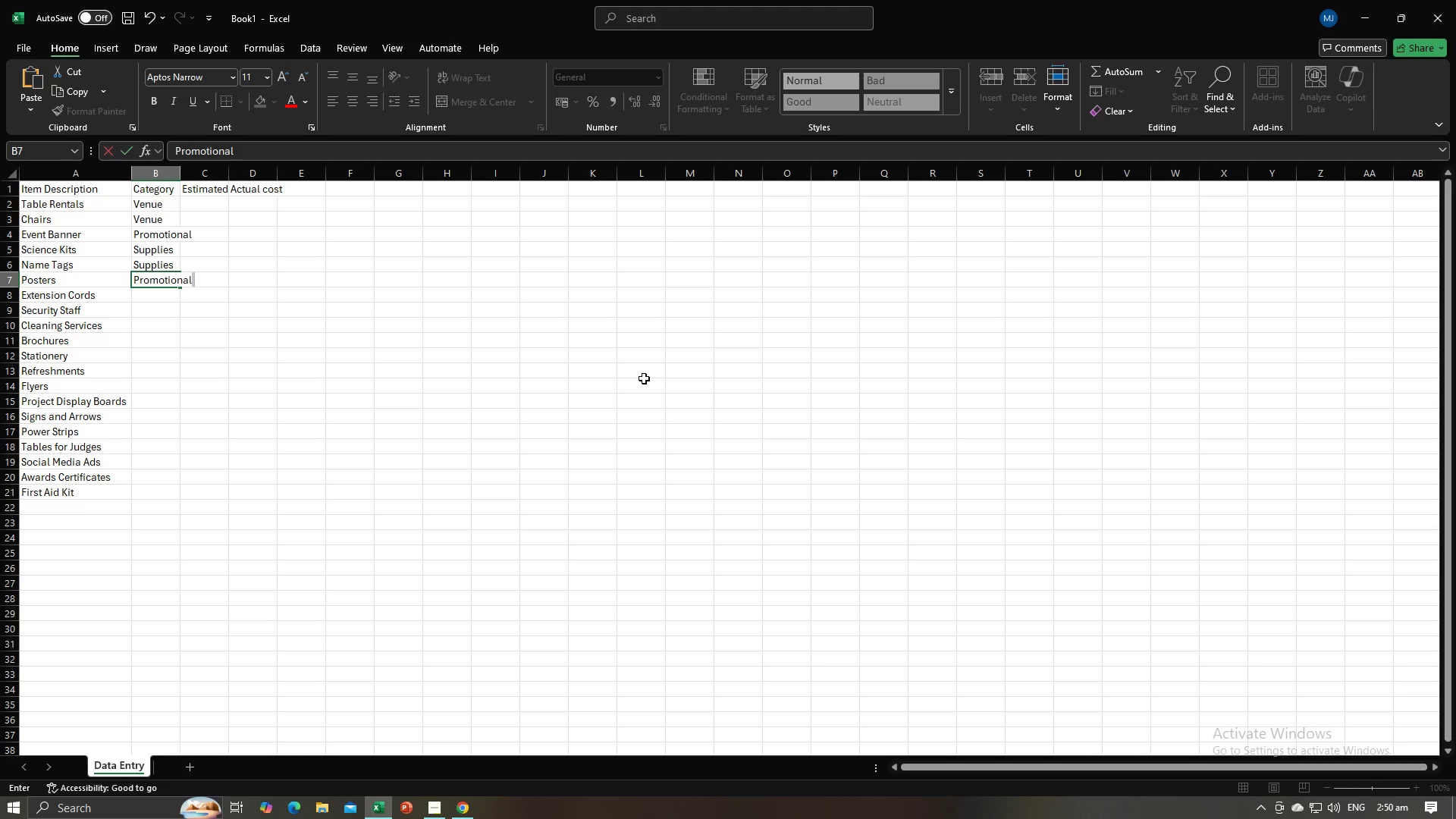 
key(Enter)
 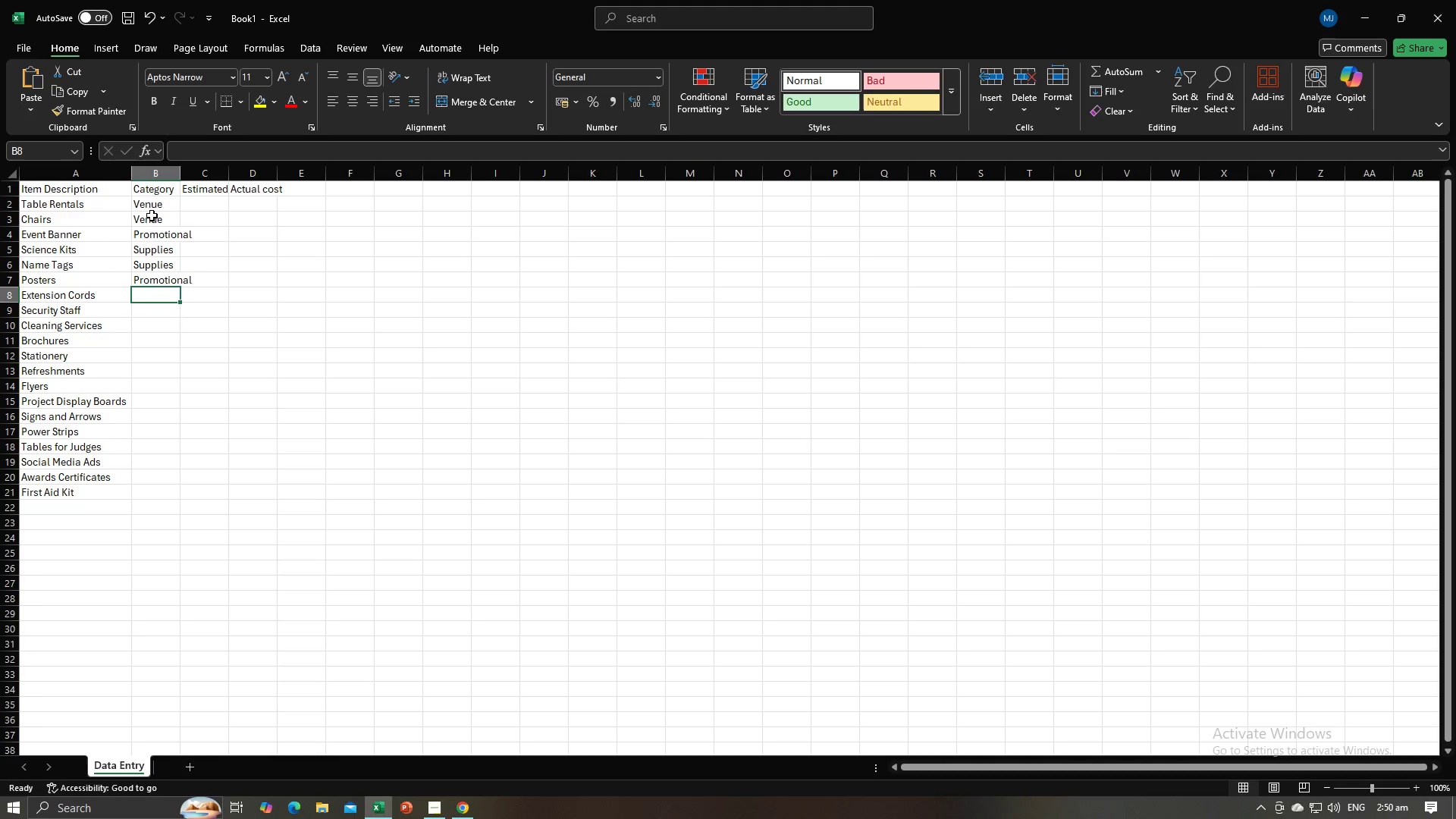 
left_click_drag(start_coordinate=[152, 202], to_coordinate=[153, 492])
 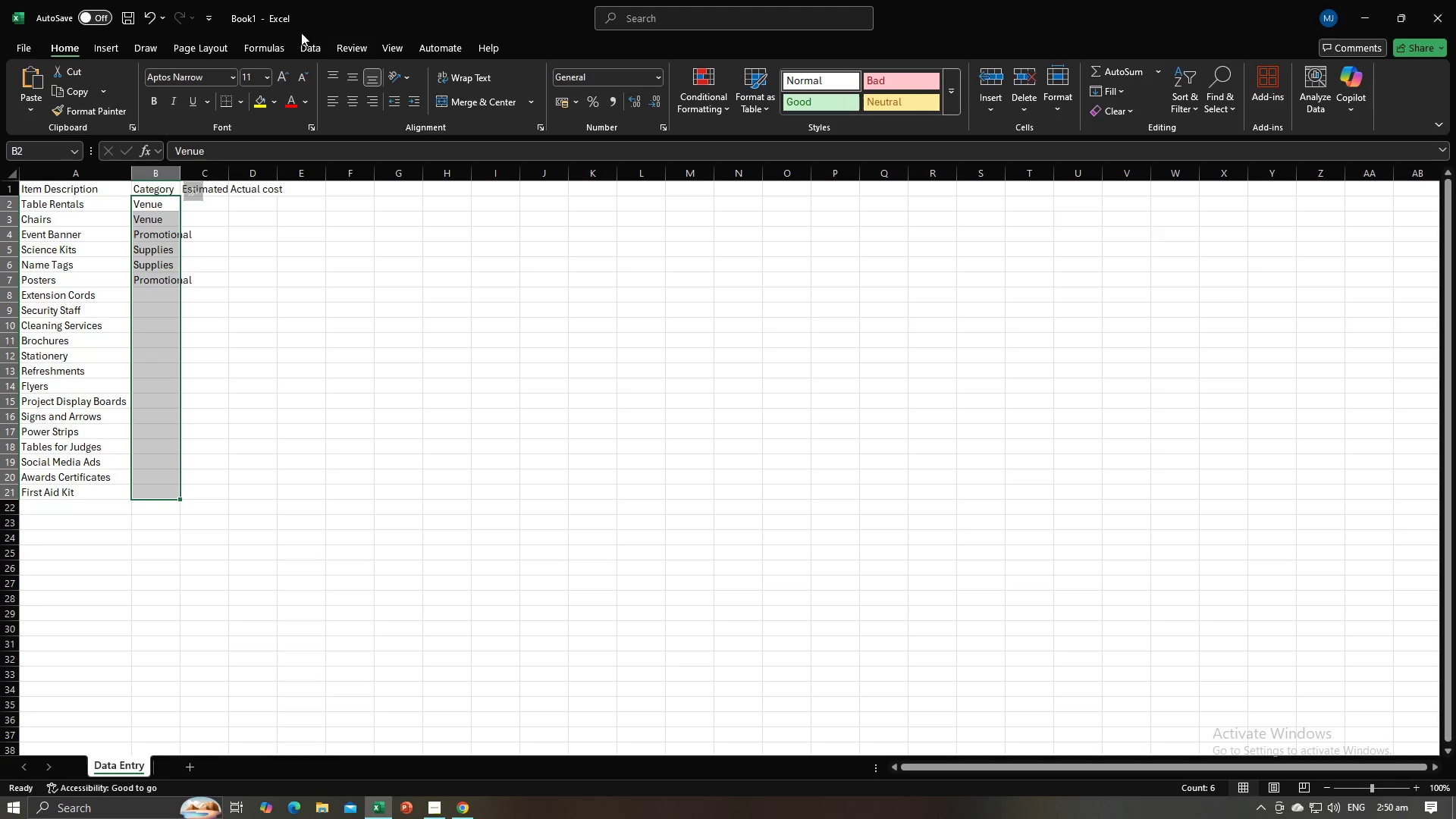 
wait(5.72)
 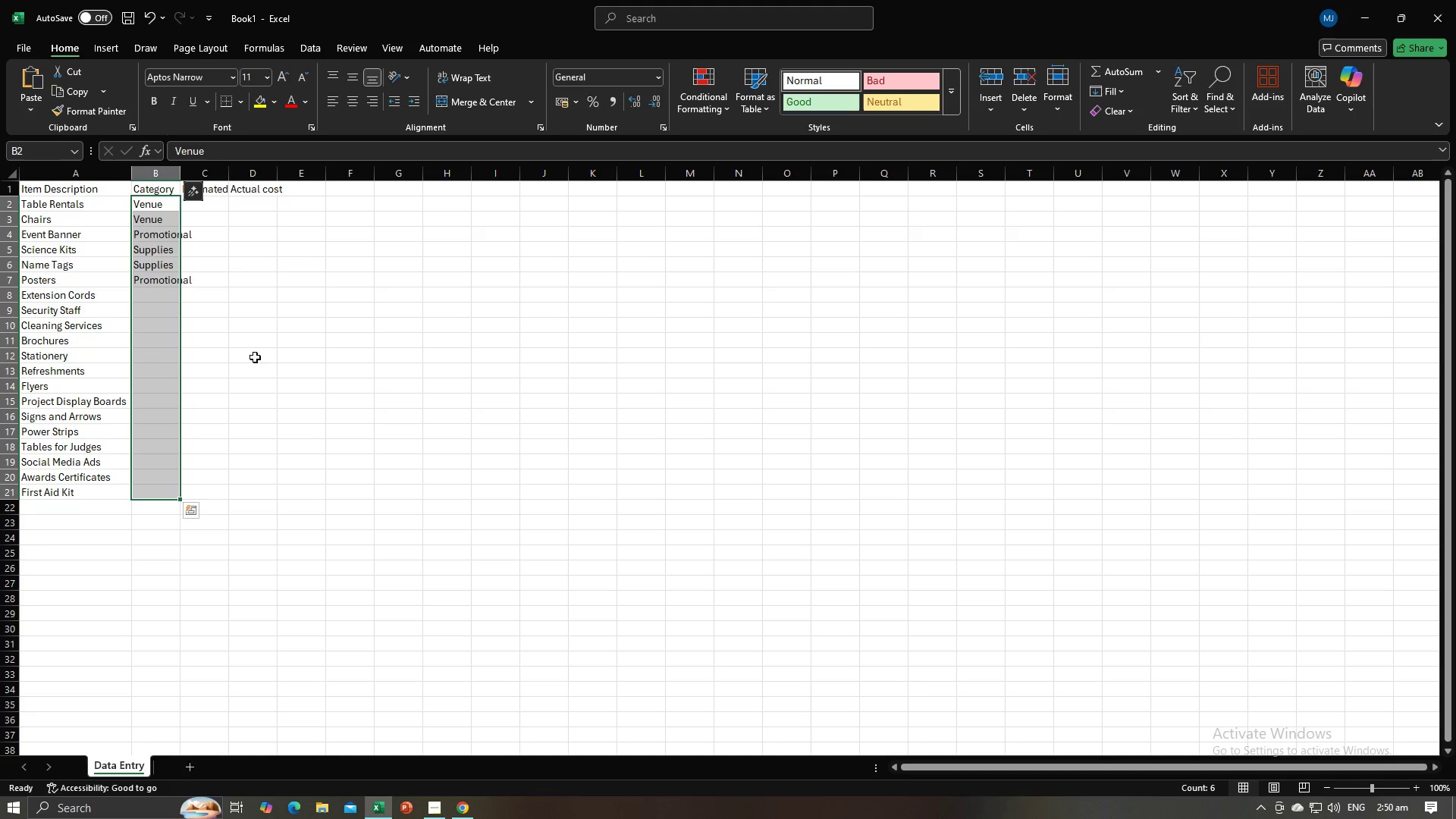 
left_click([378, 52])
 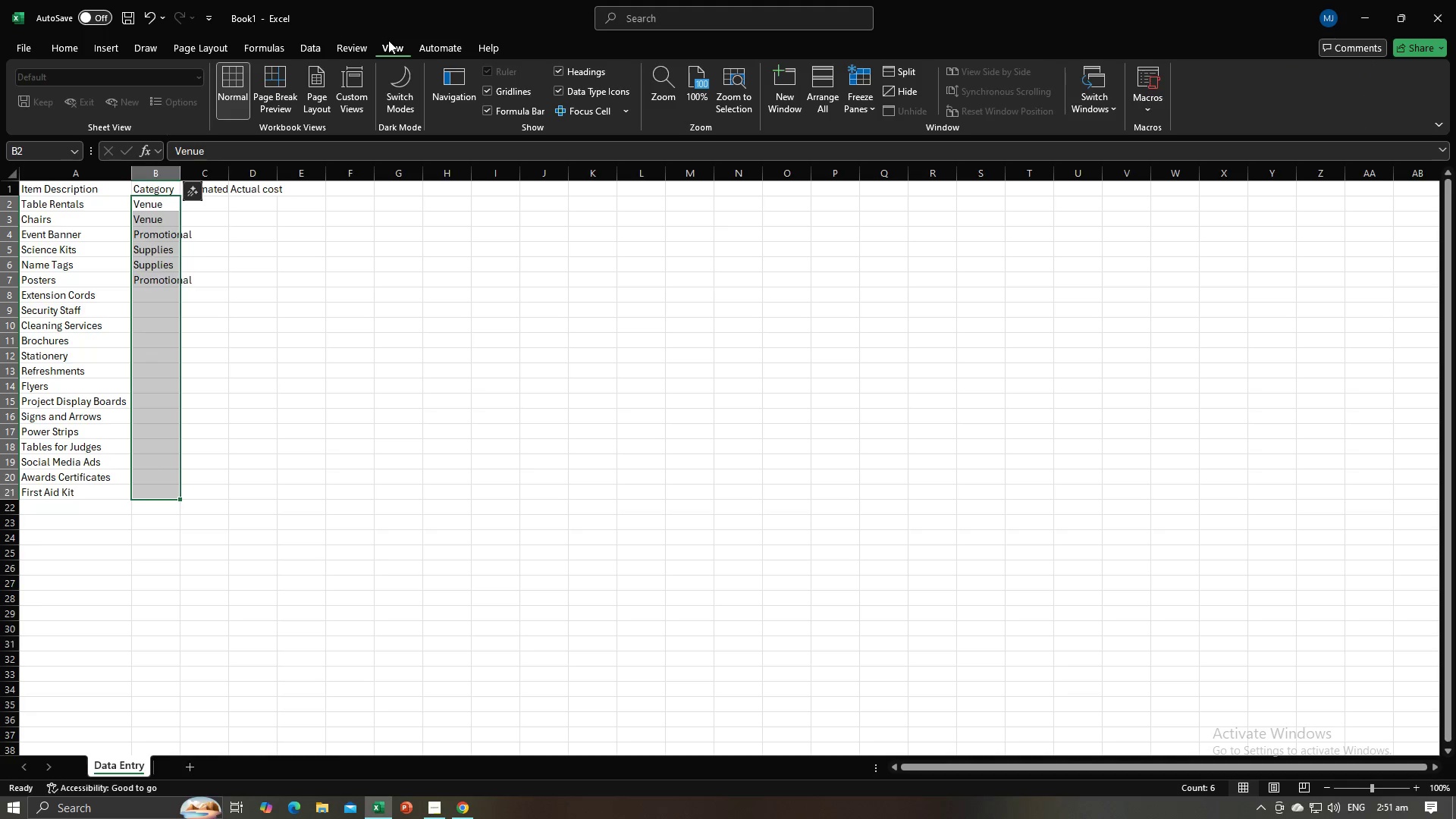 
left_click([322, 49])
 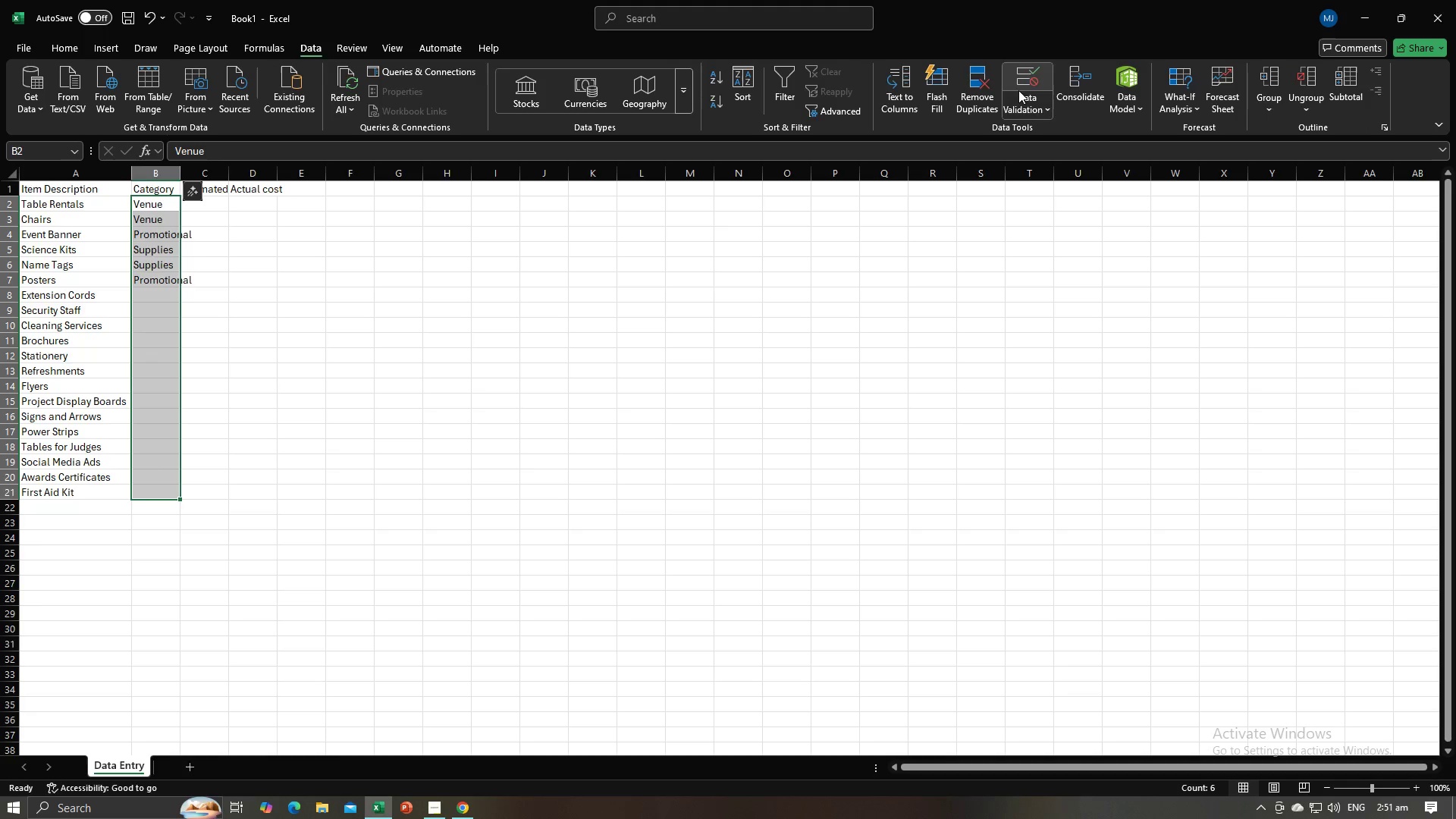 
left_click([1018, 102])
 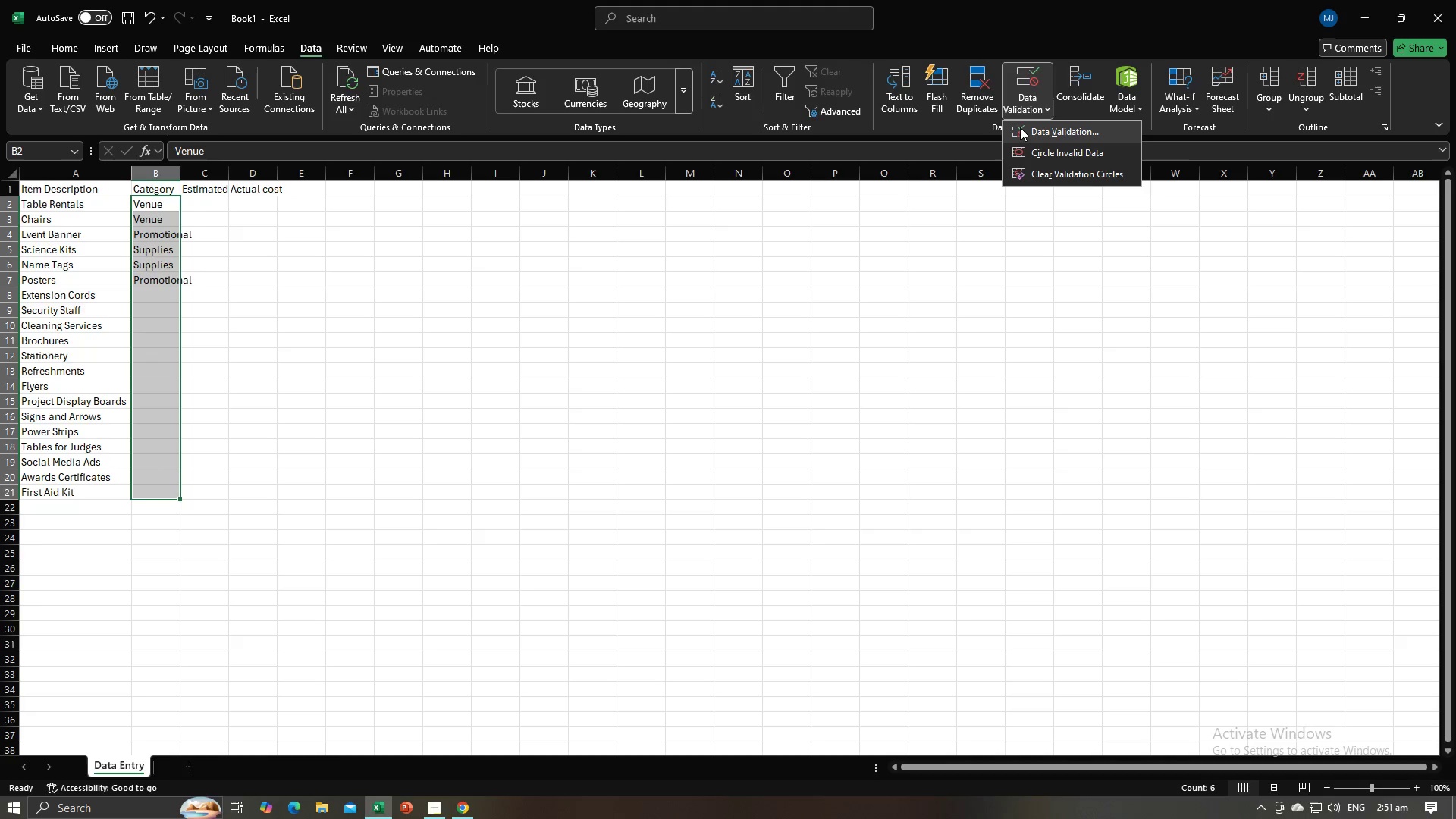 
left_click([1020, 127])
 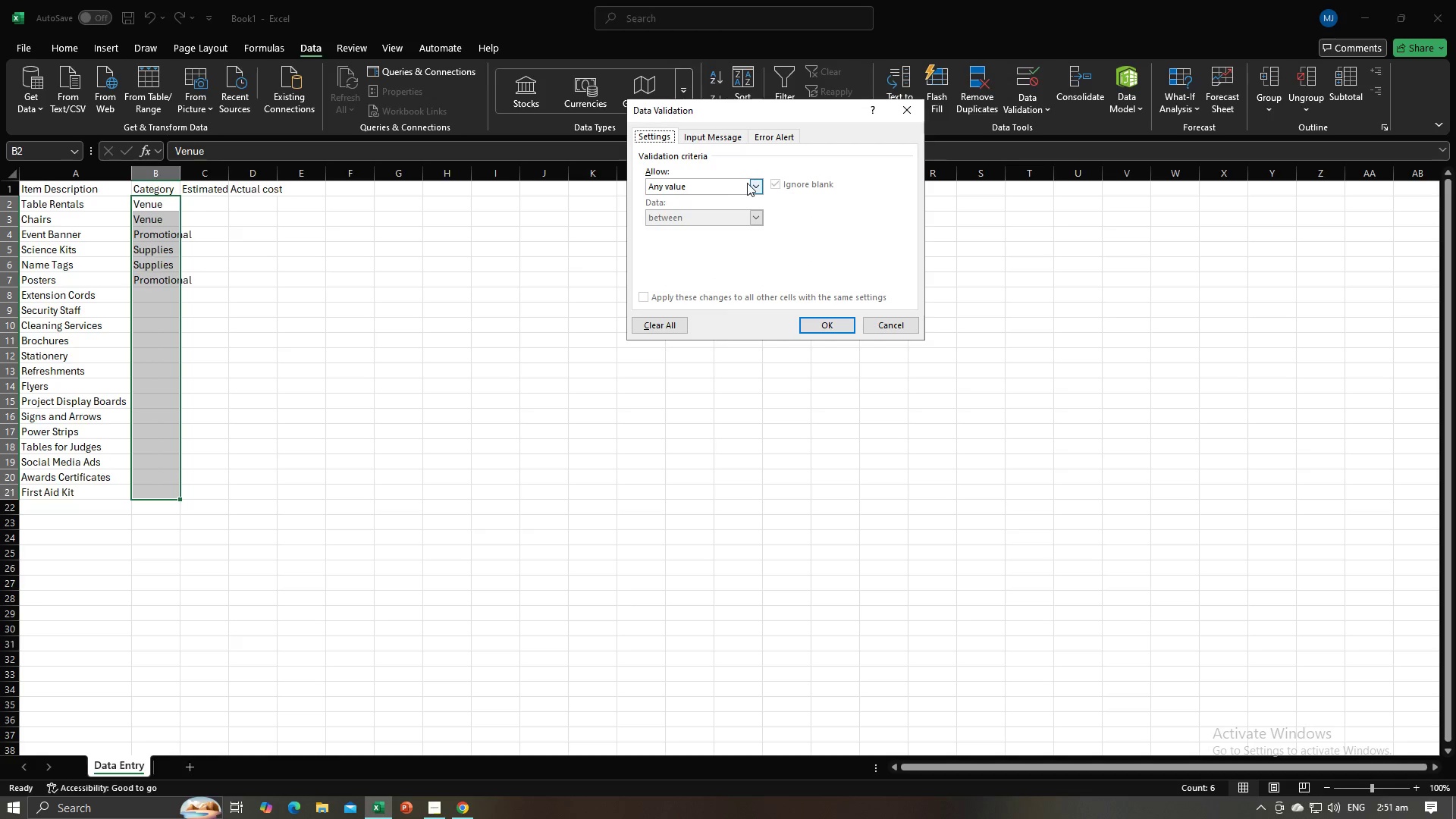 
left_click([748, 183])
 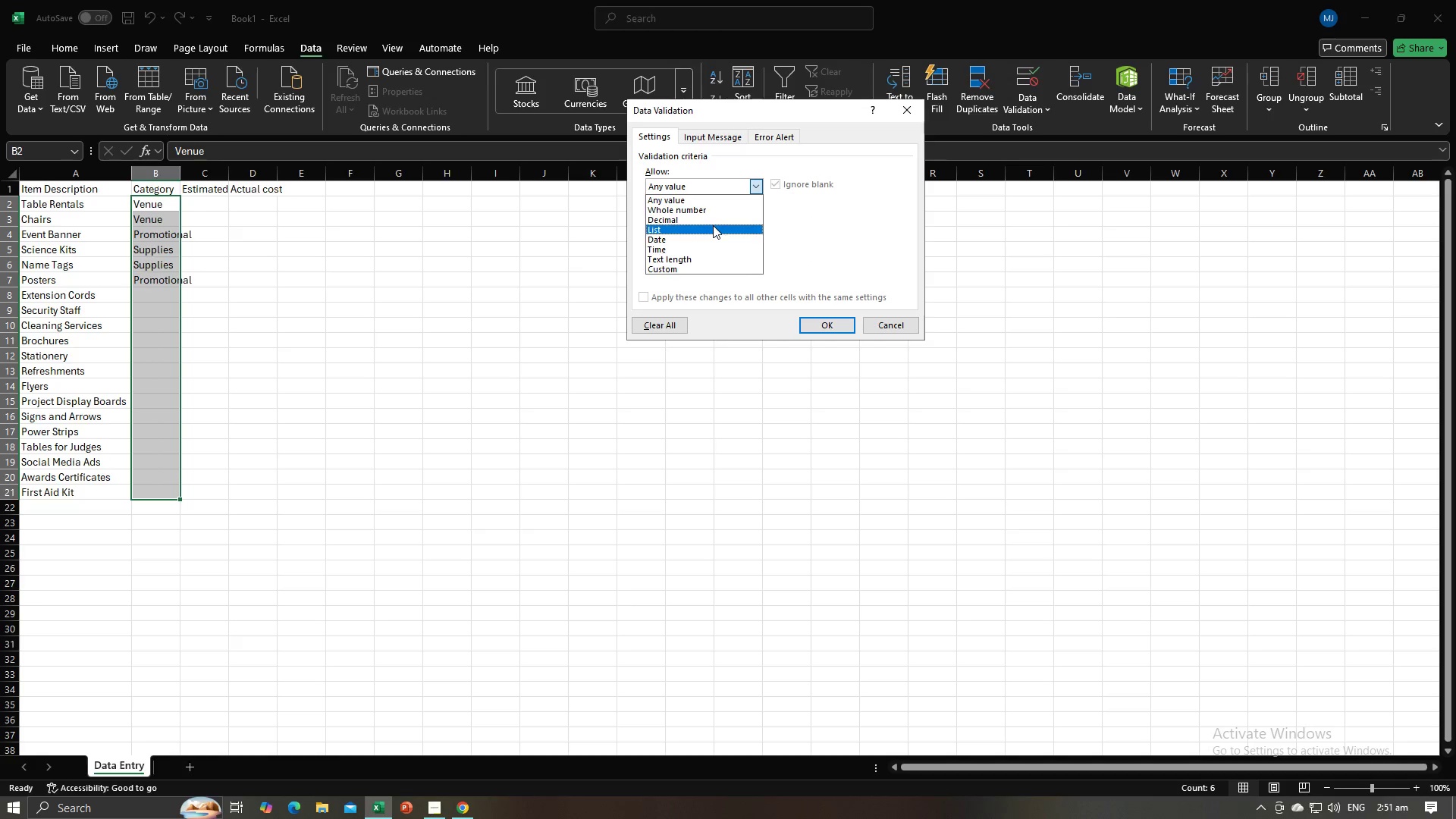 
left_click([712, 226])
 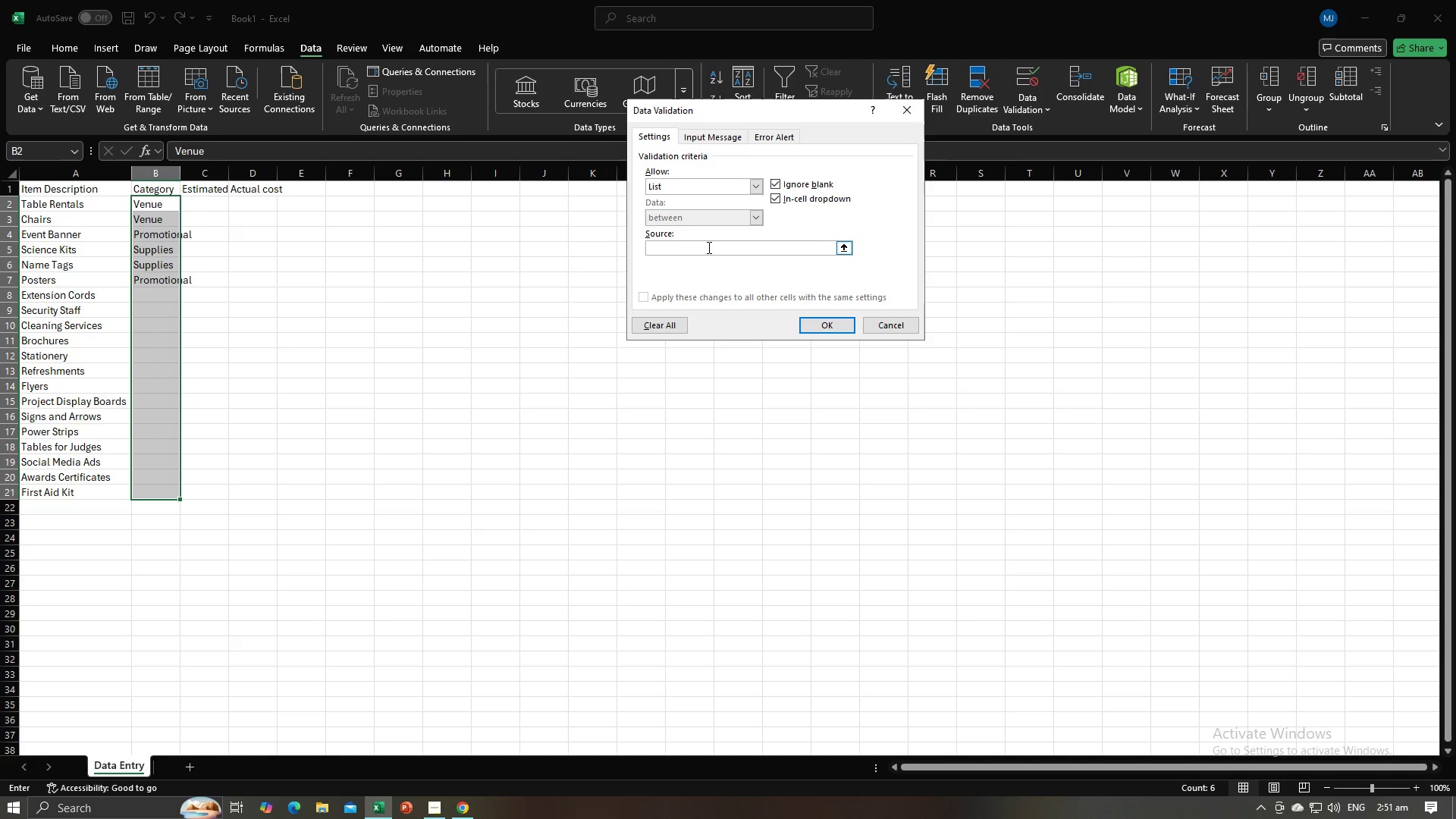 
left_click([708, 247])
 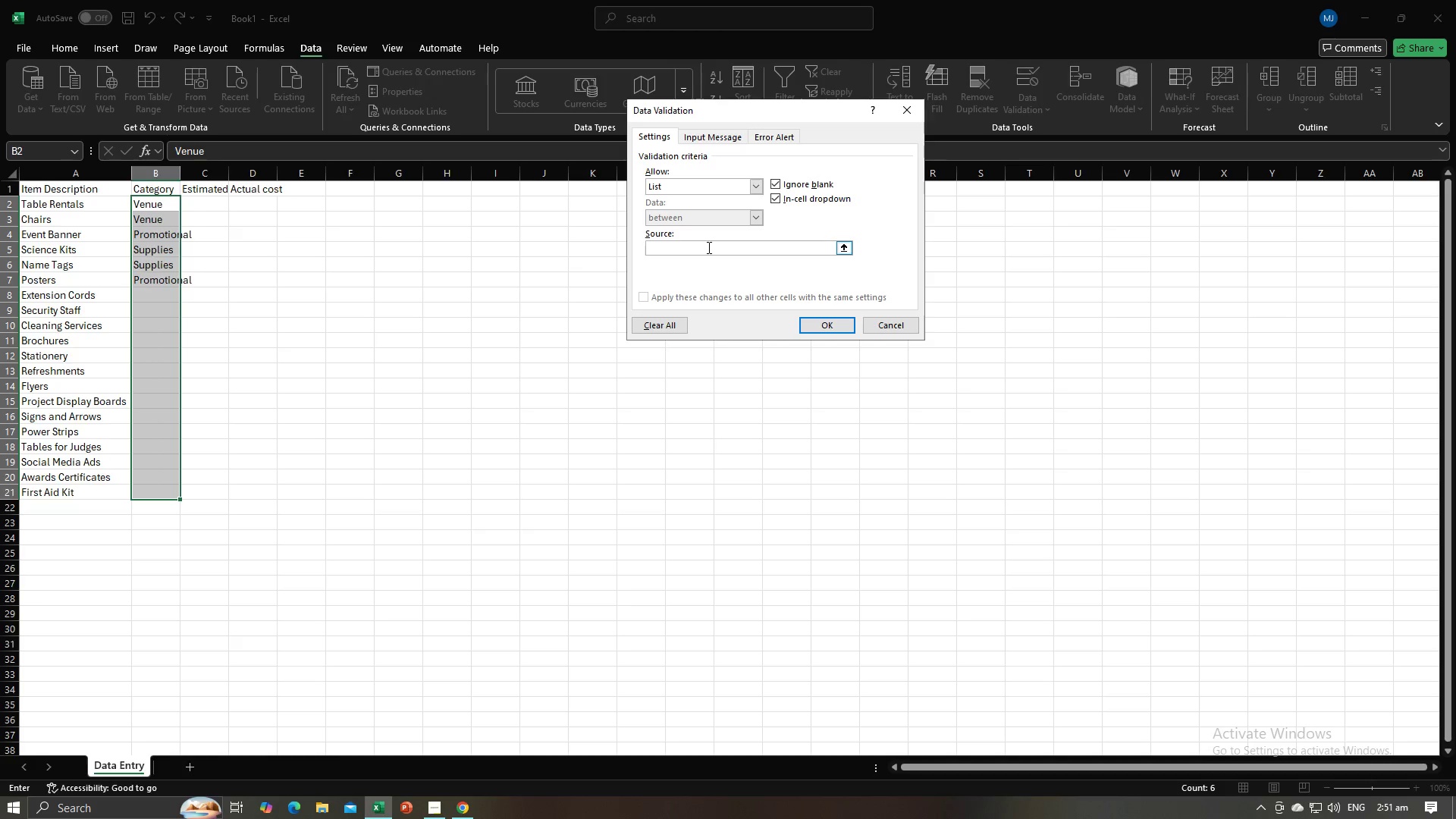 
type(Venue, Promotiona;)
key(Backspace)
type(l, Supplies)
 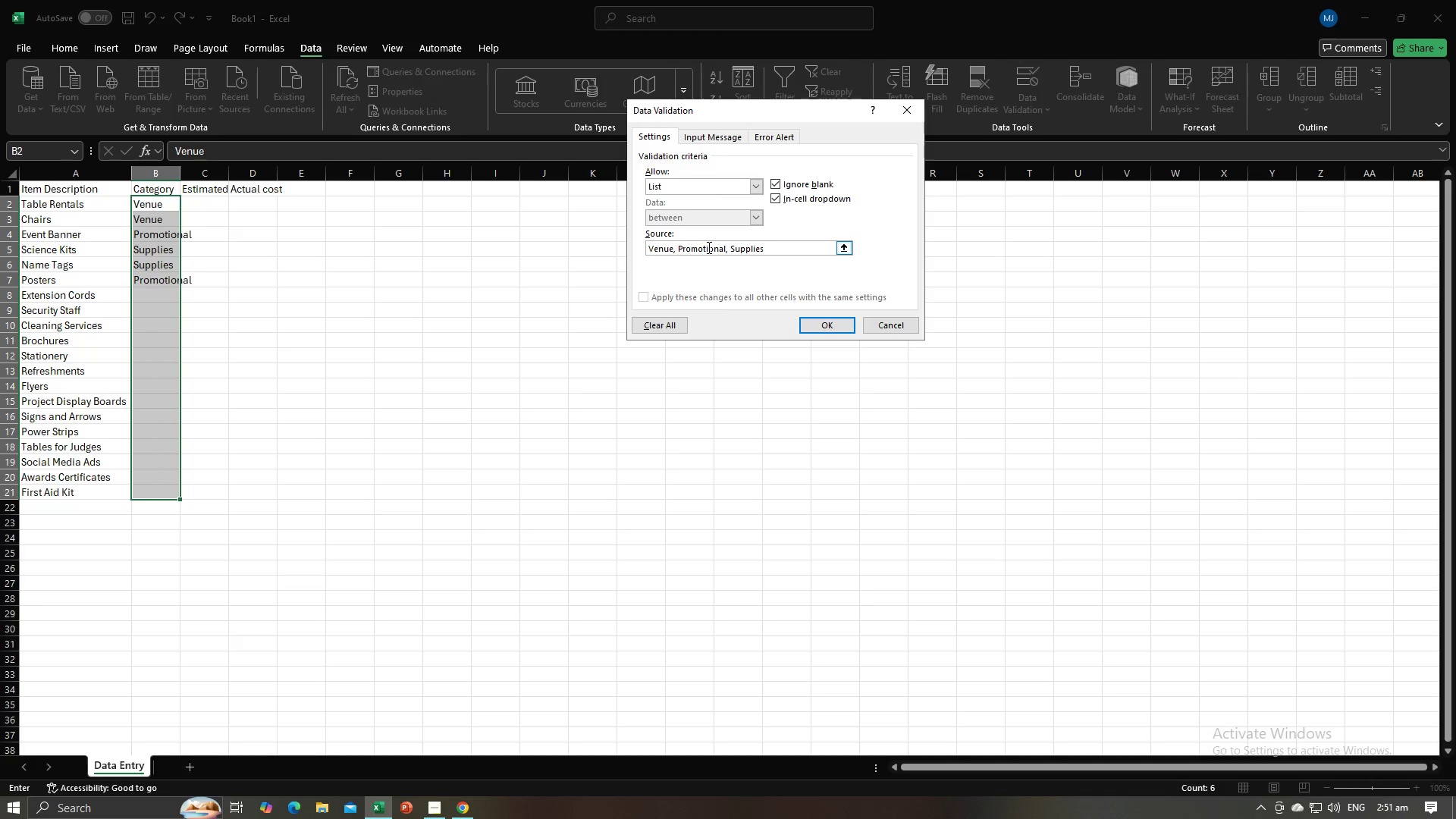 
key(Alt+AltLeft)
 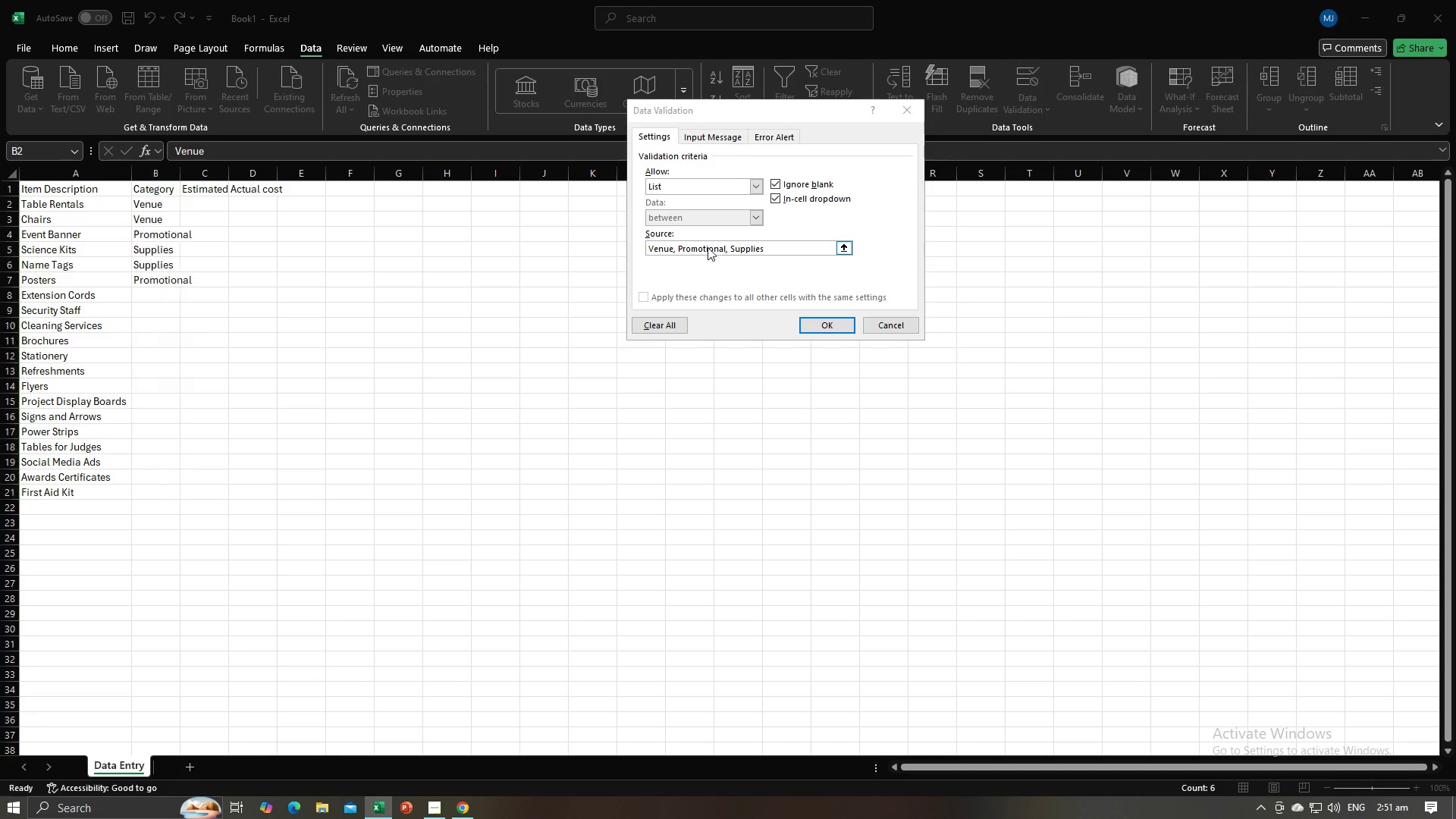 
key(Alt+Tab)
 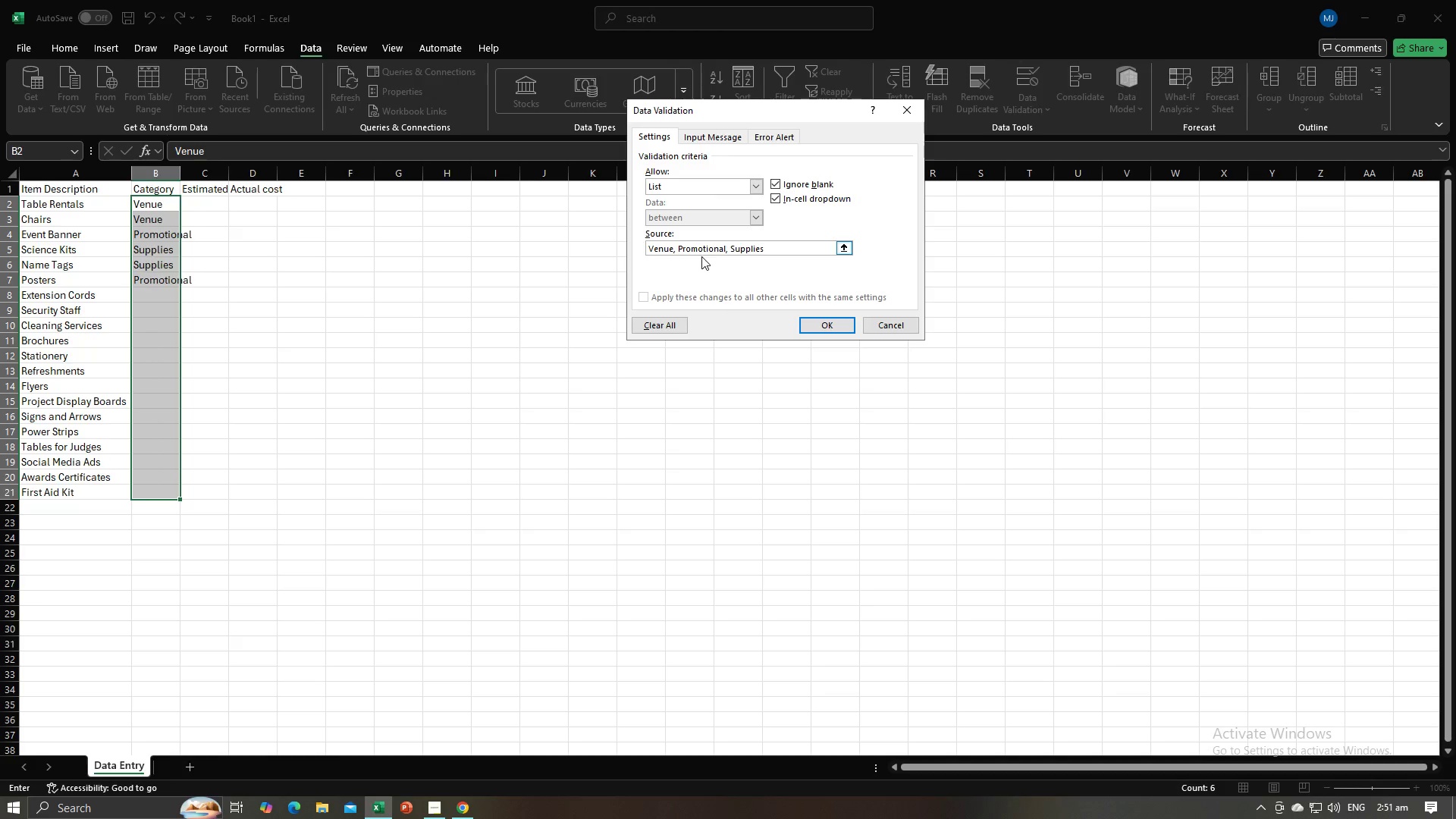 
key(Alt+Tab)
 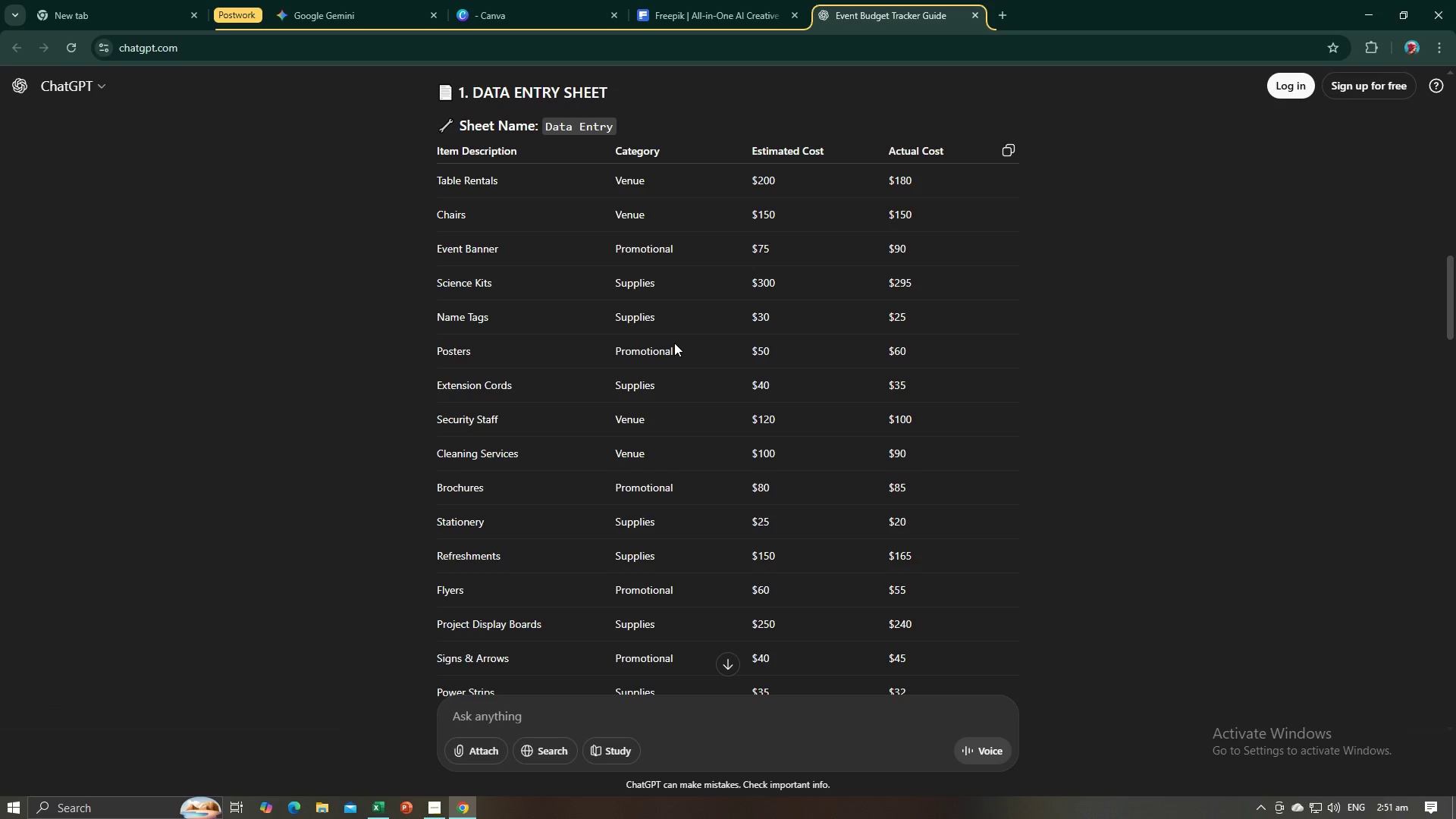 
scroll: coordinate [674, 343], scroll_direction: down, amount: 2.0
 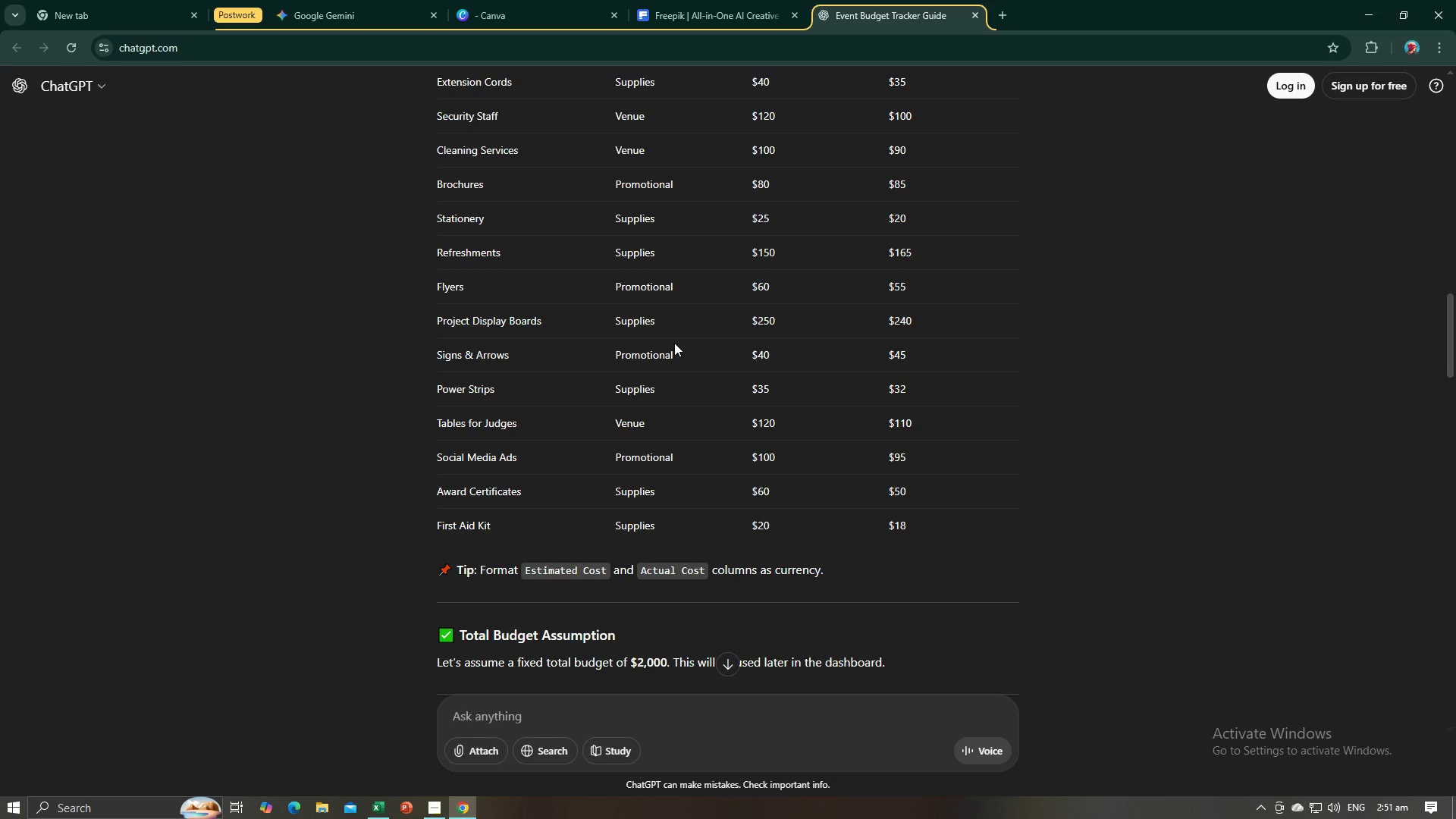 
key(Alt+AltLeft)
 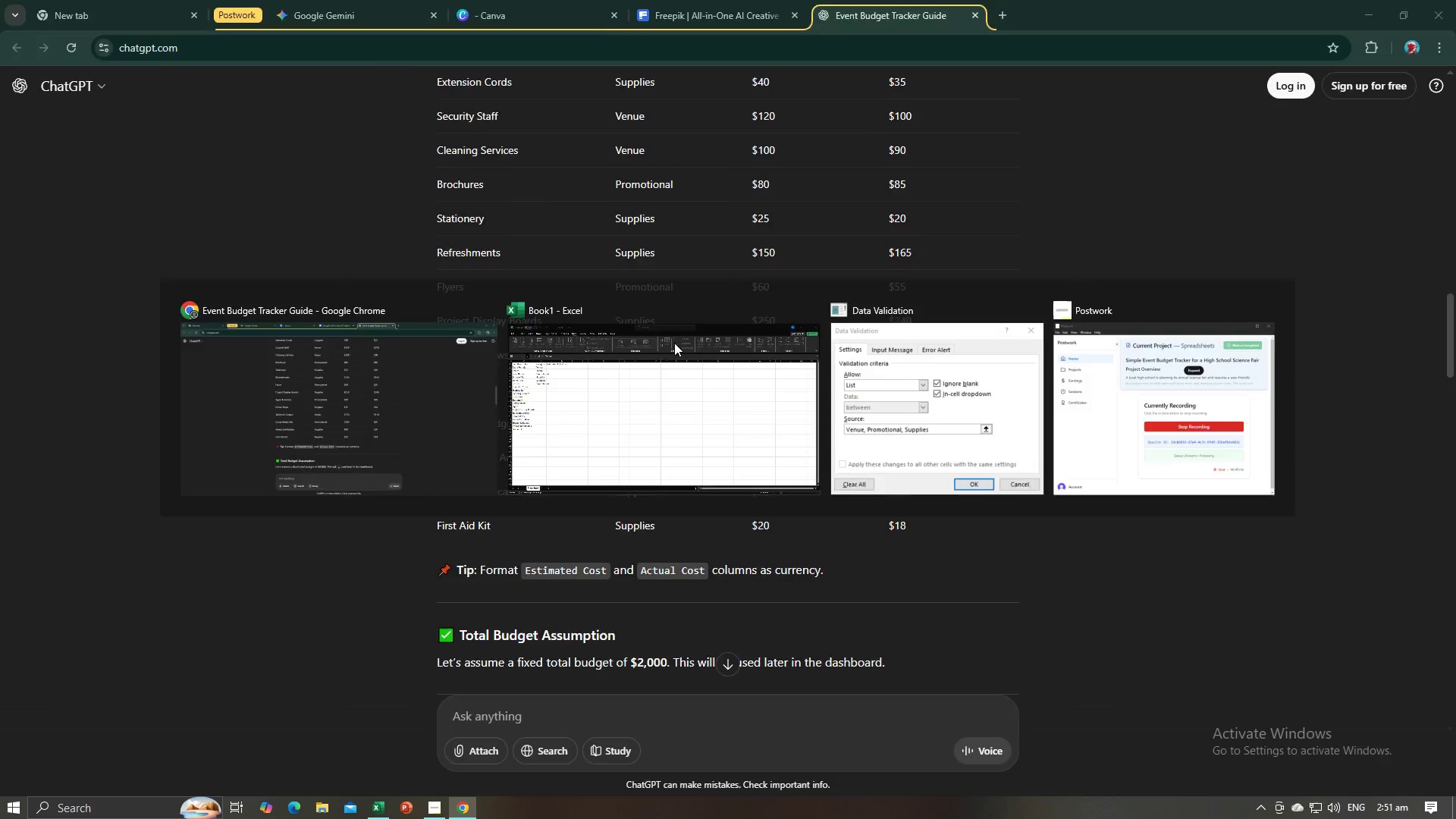 
key(Alt+Tab)
 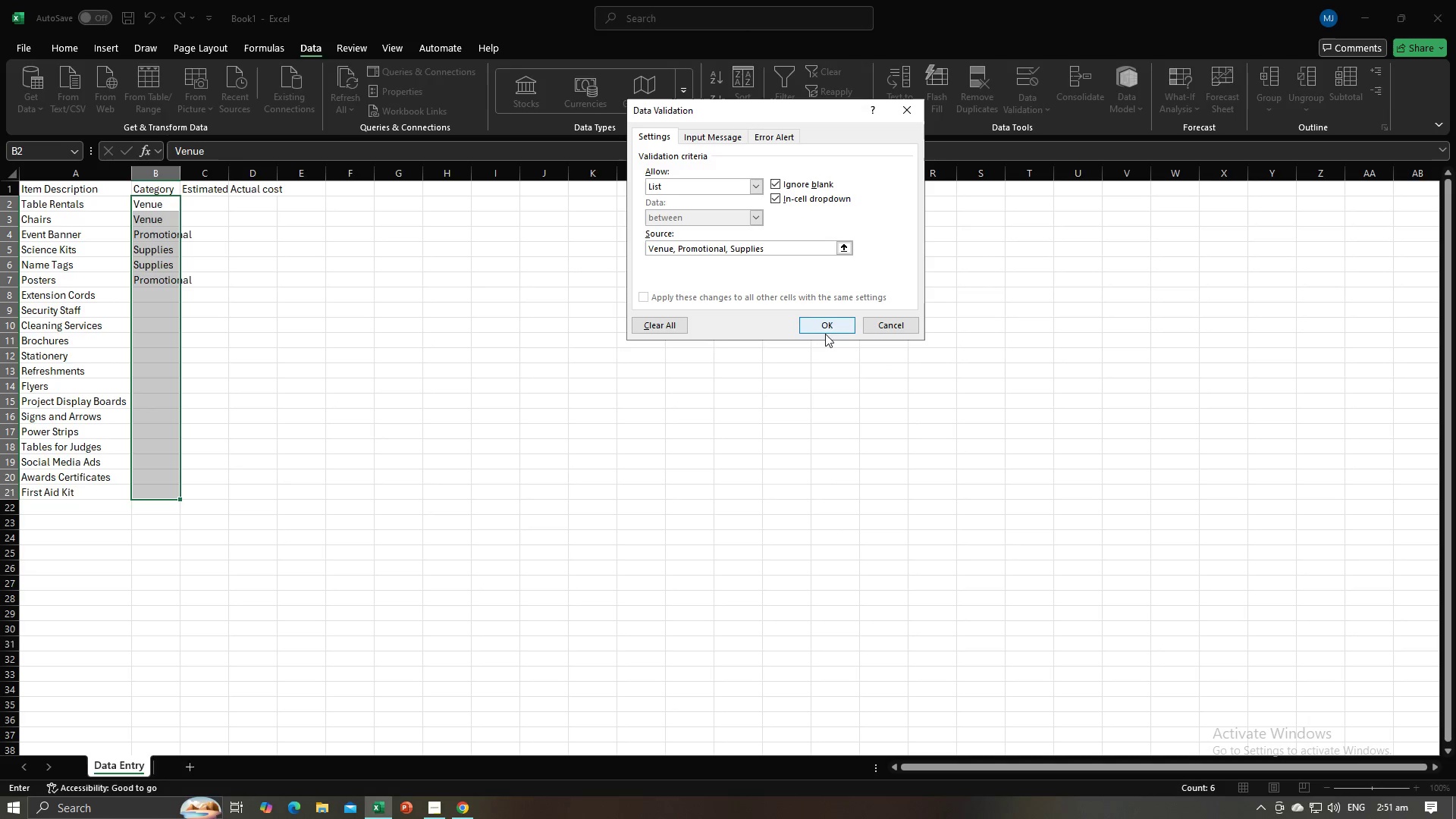 
left_click([825, 325])
 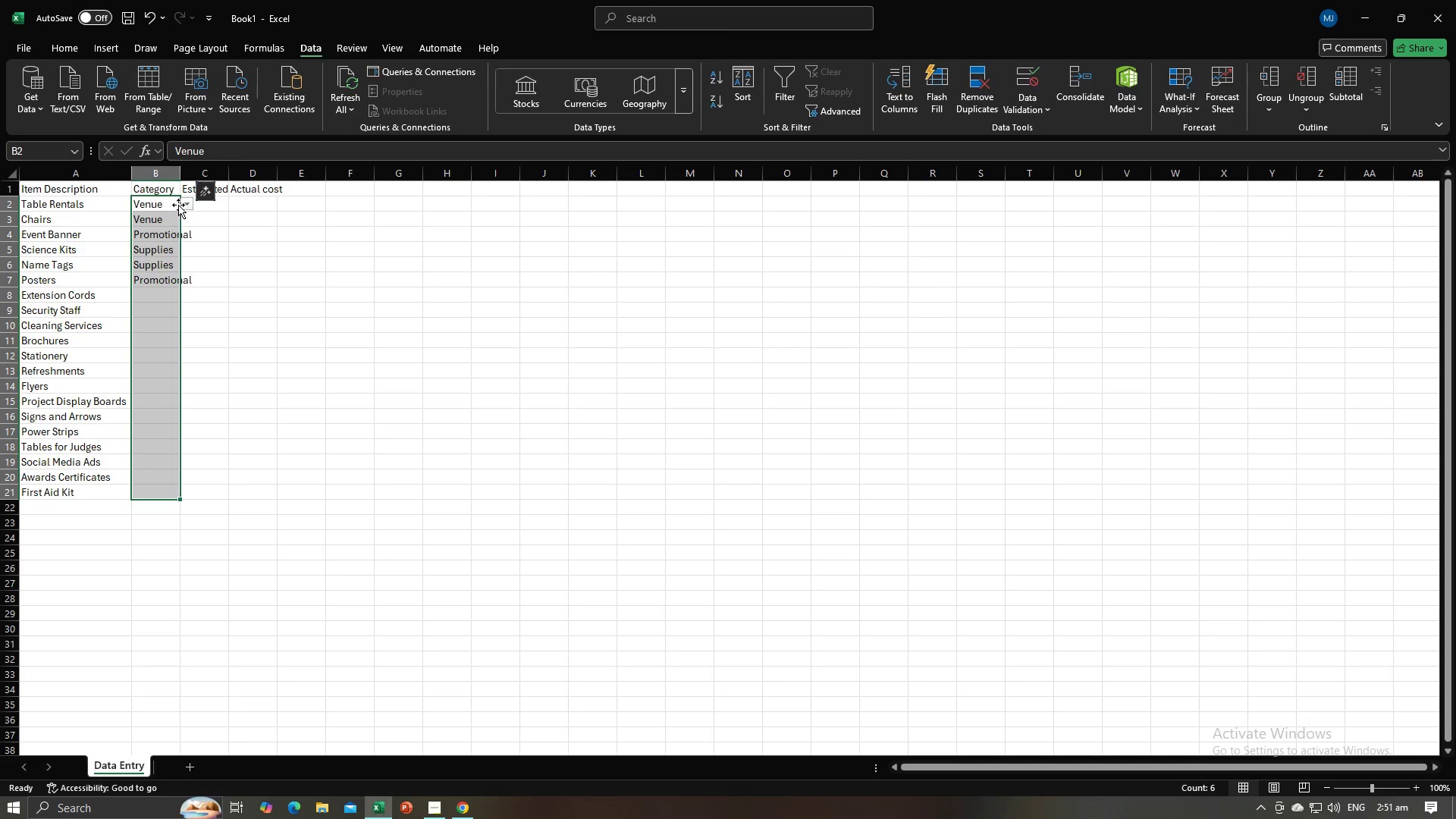 
left_click([183, 203])
 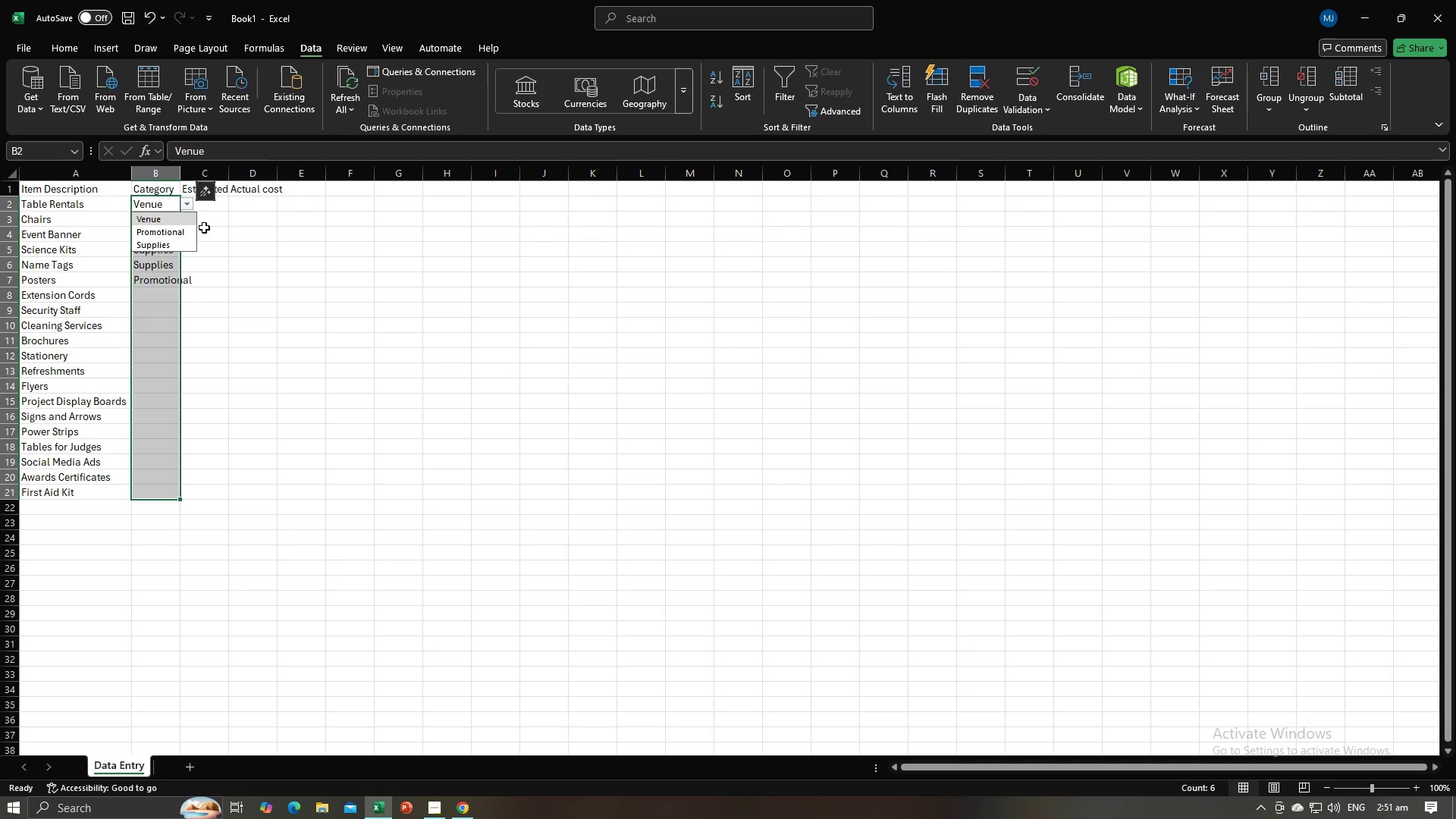 
left_click([207, 231])
 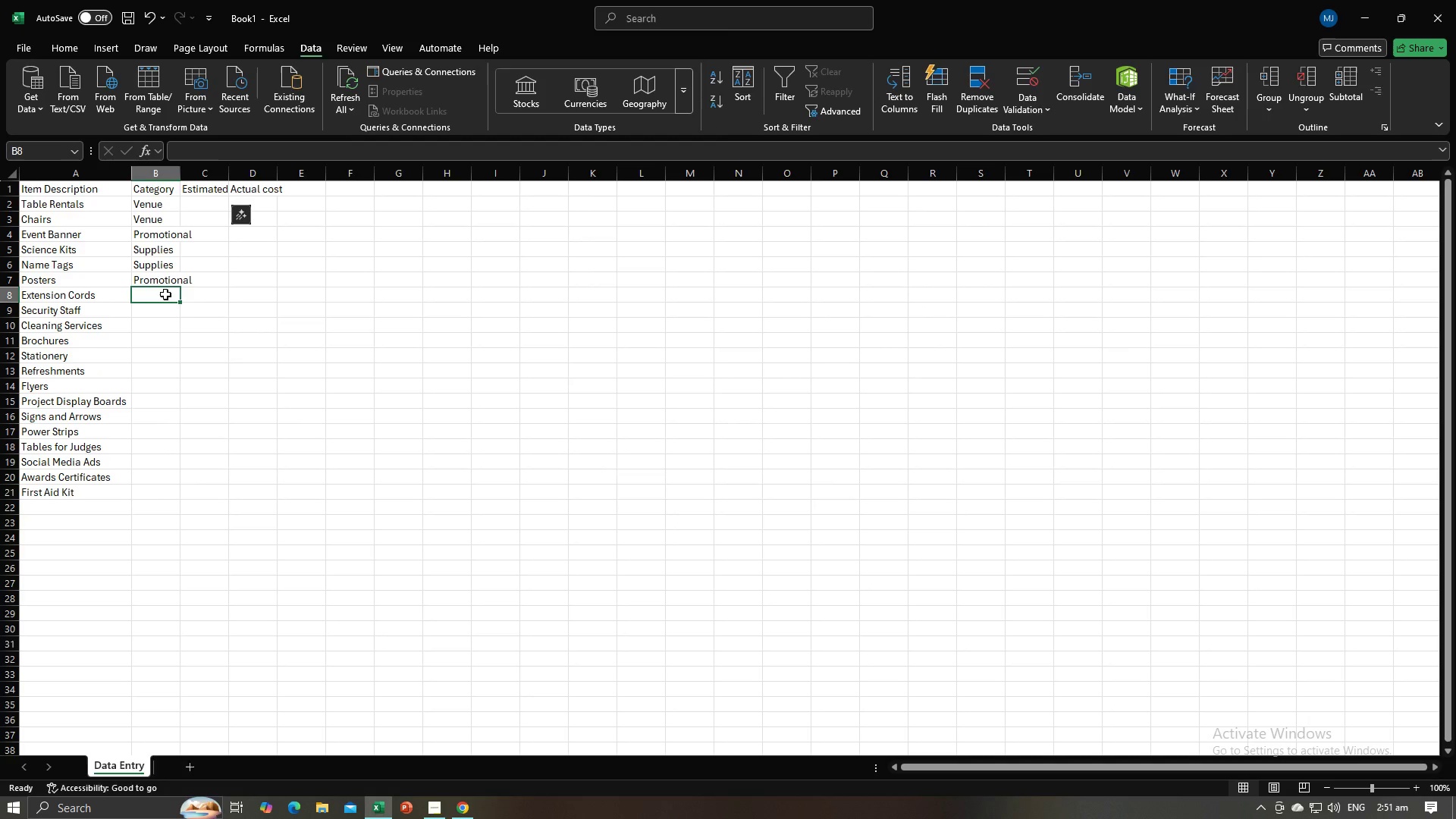 
left_click([165, 294])
 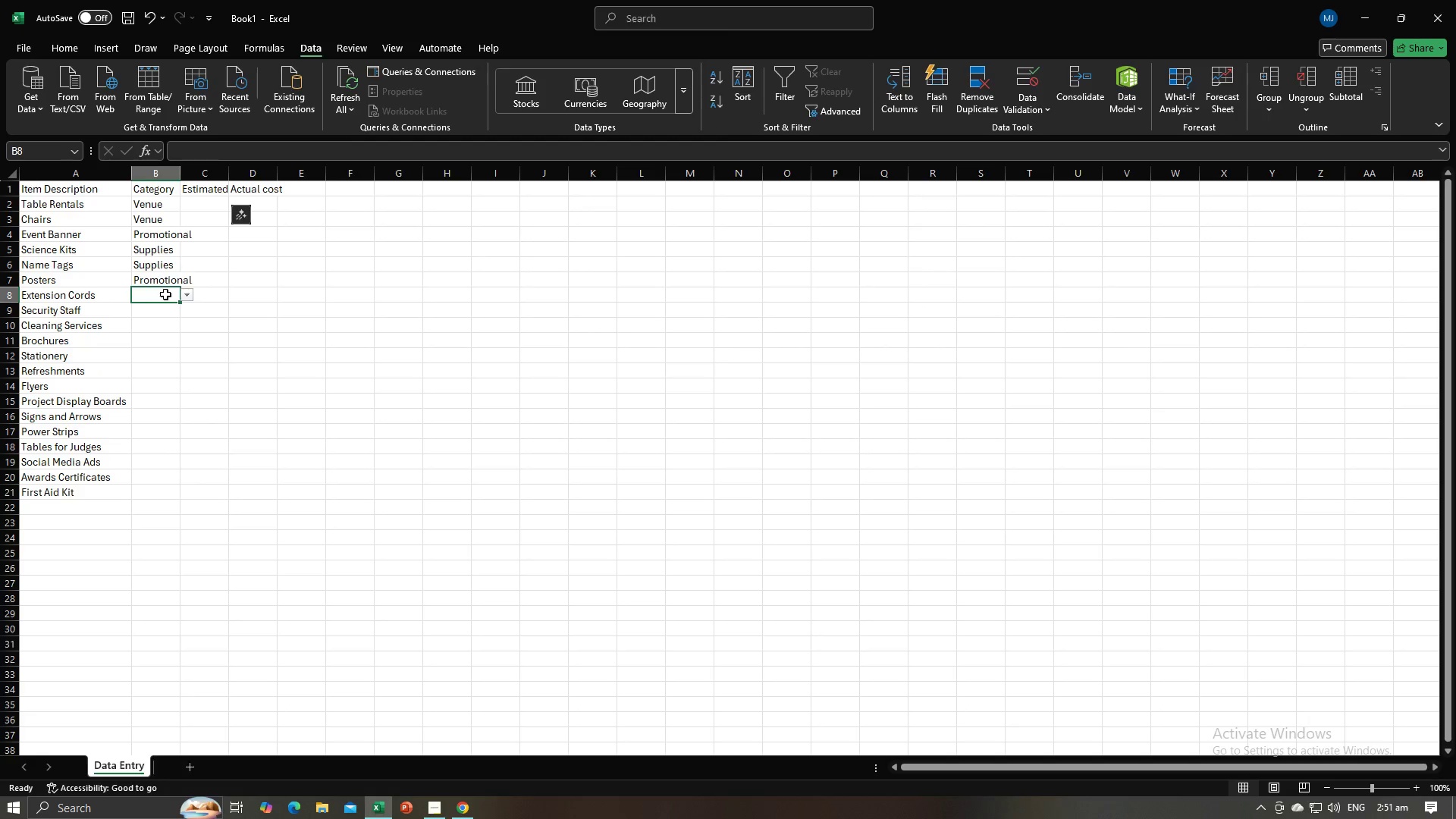 
key(Alt+AltLeft)
 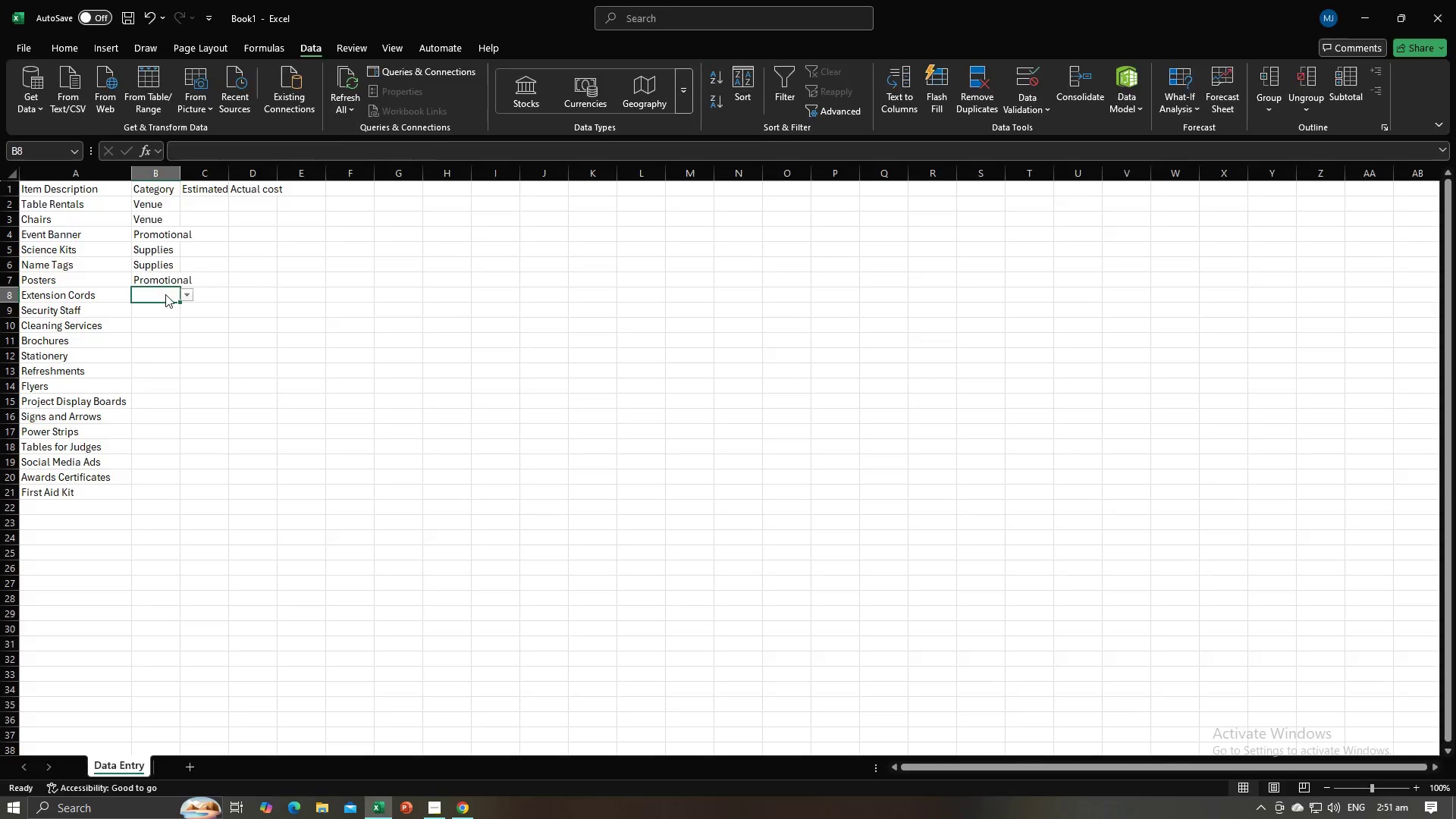 
key(Alt+Tab)
 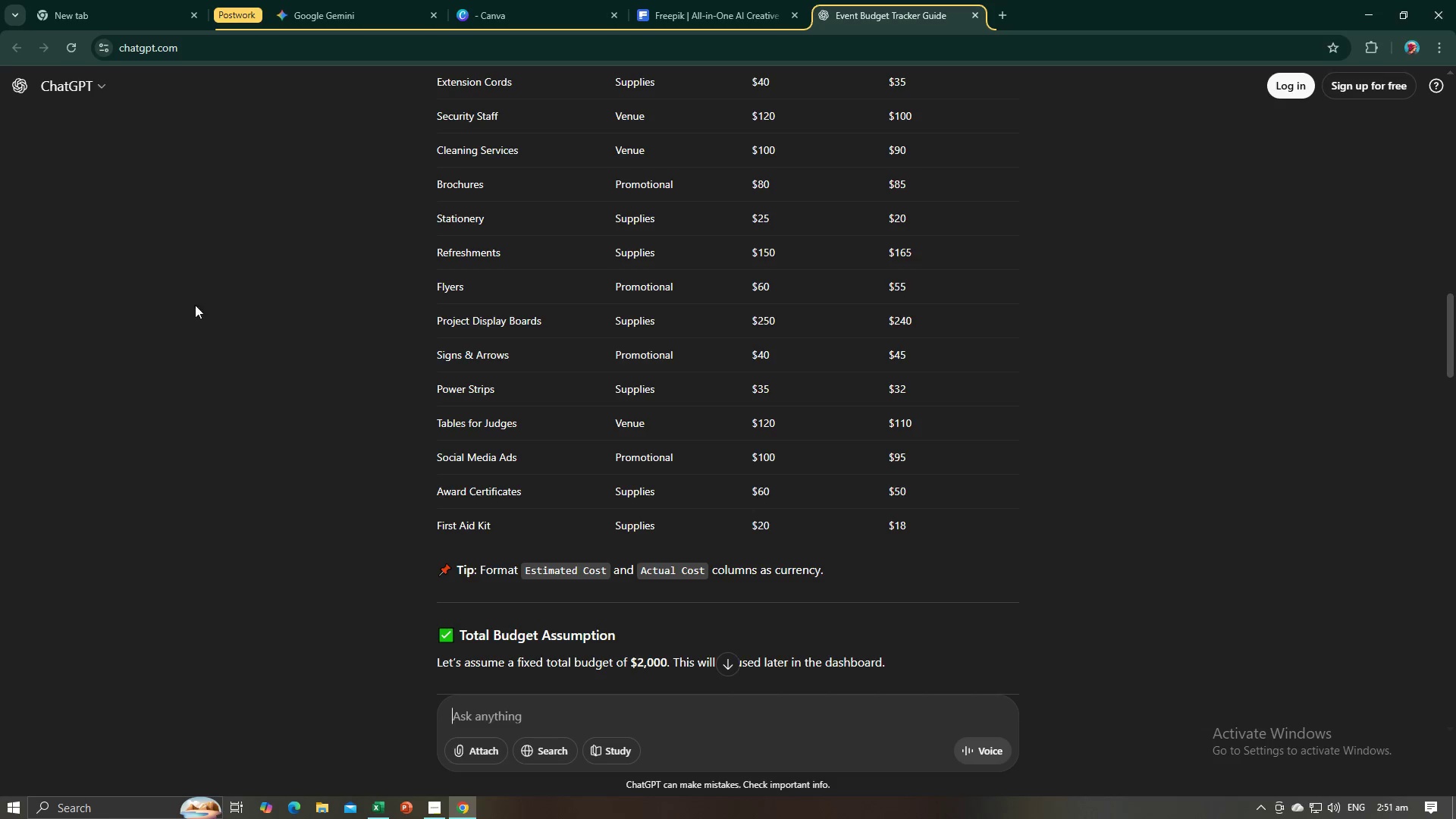 
scroll: coordinate [507, 186], scroll_direction: up, amount: 5.0
 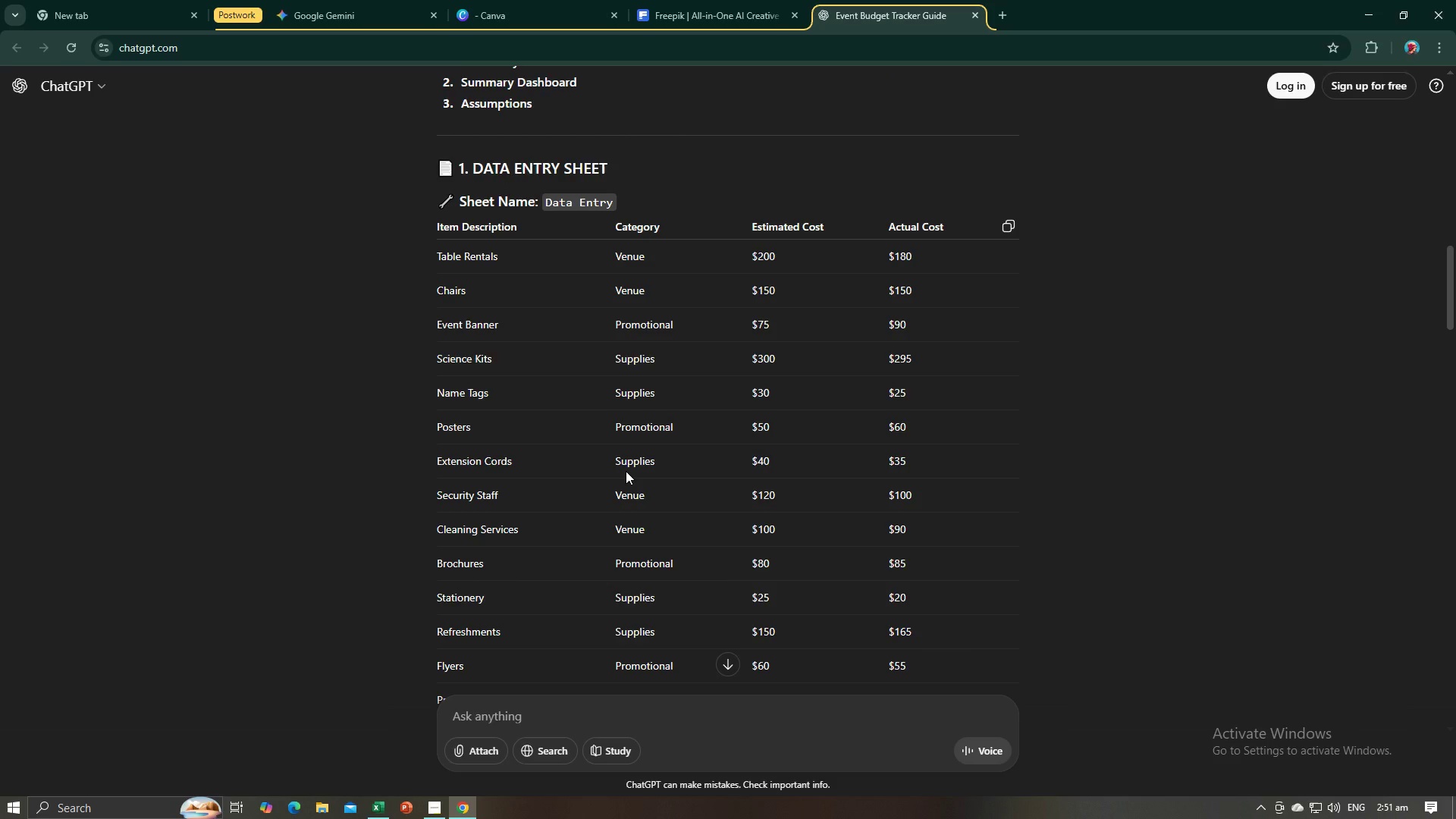 
key(Alt+AltLeft)
 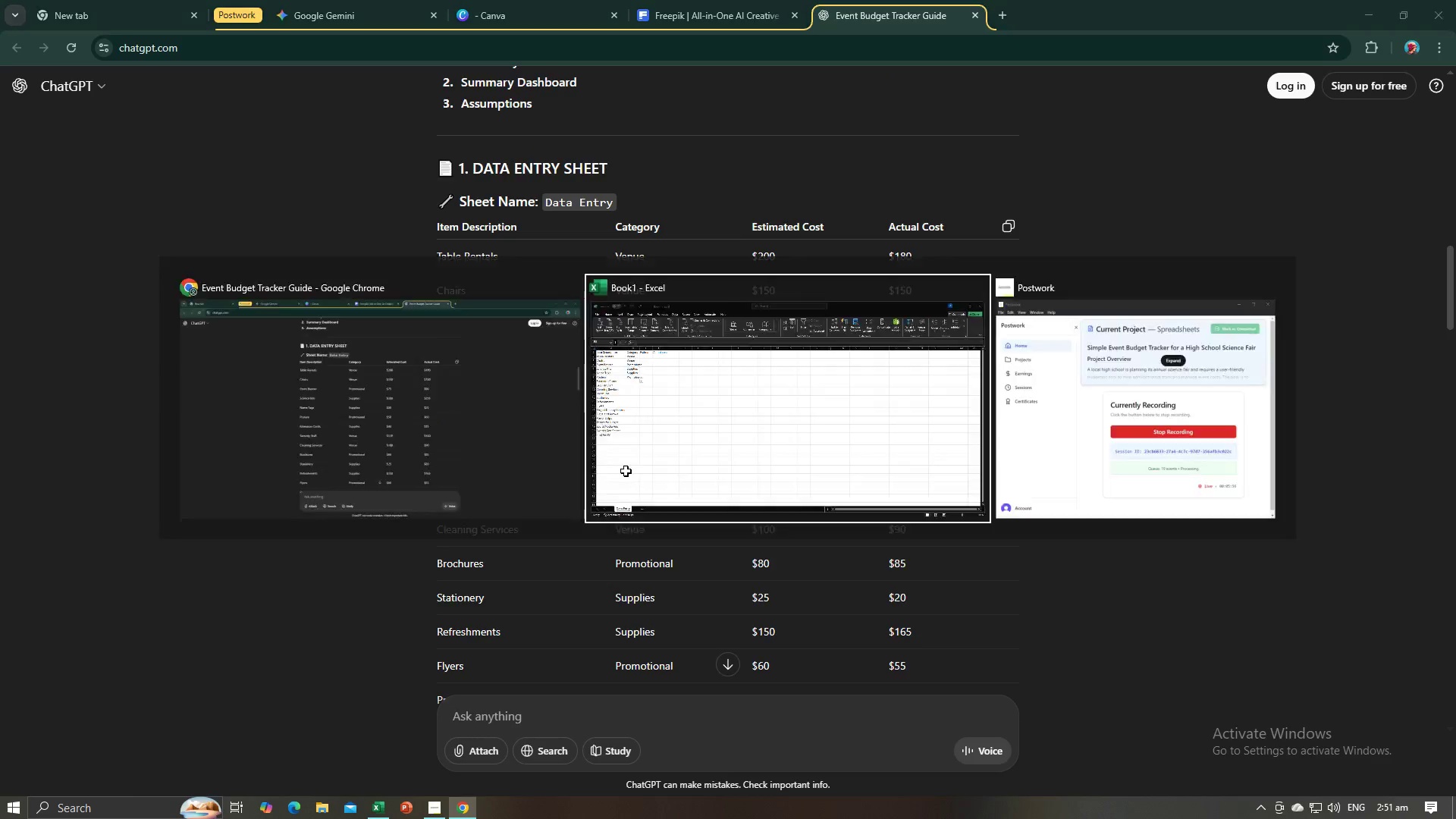 
key(Alt+Tab)
 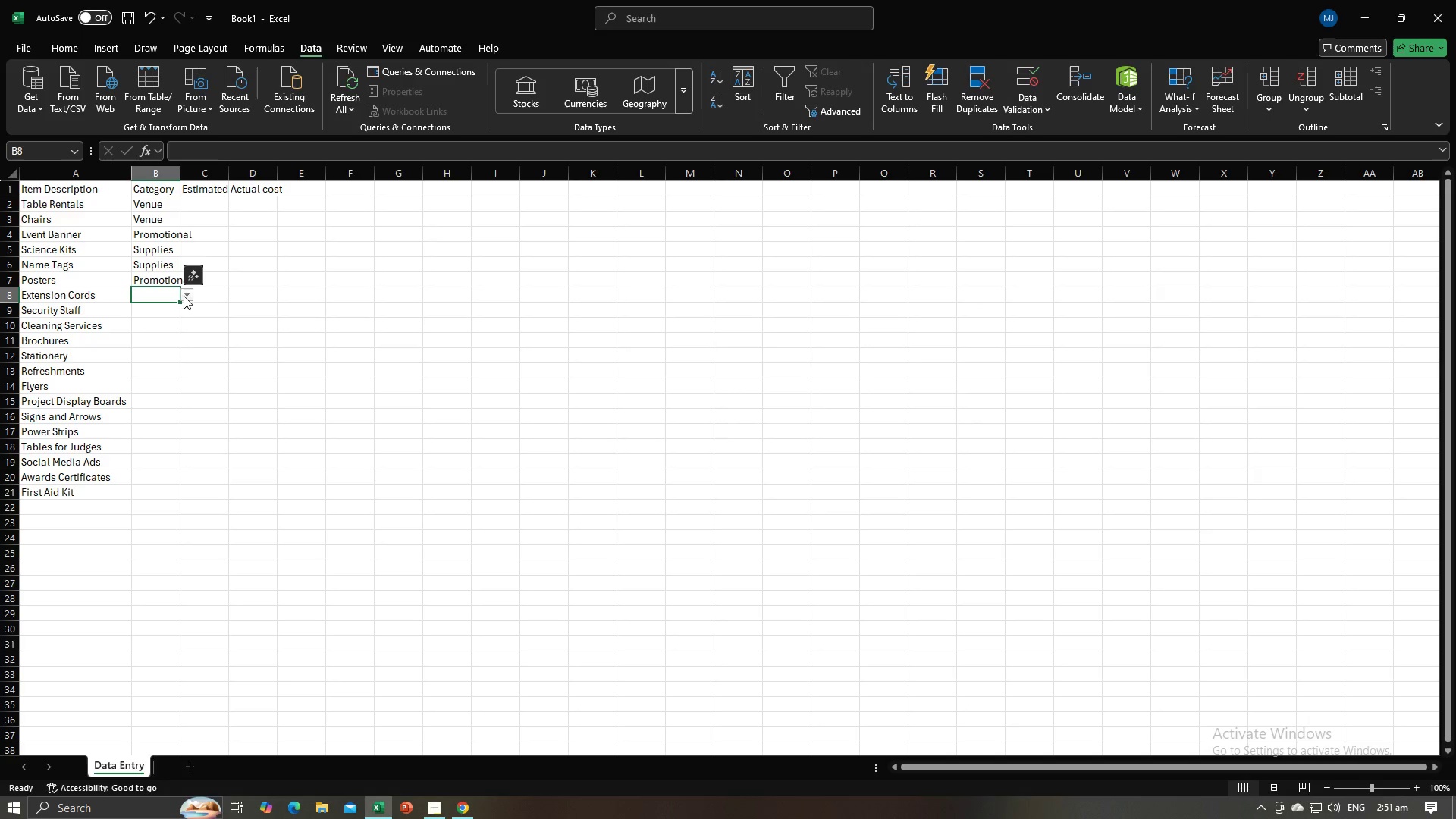 
left_click([186, 290])
 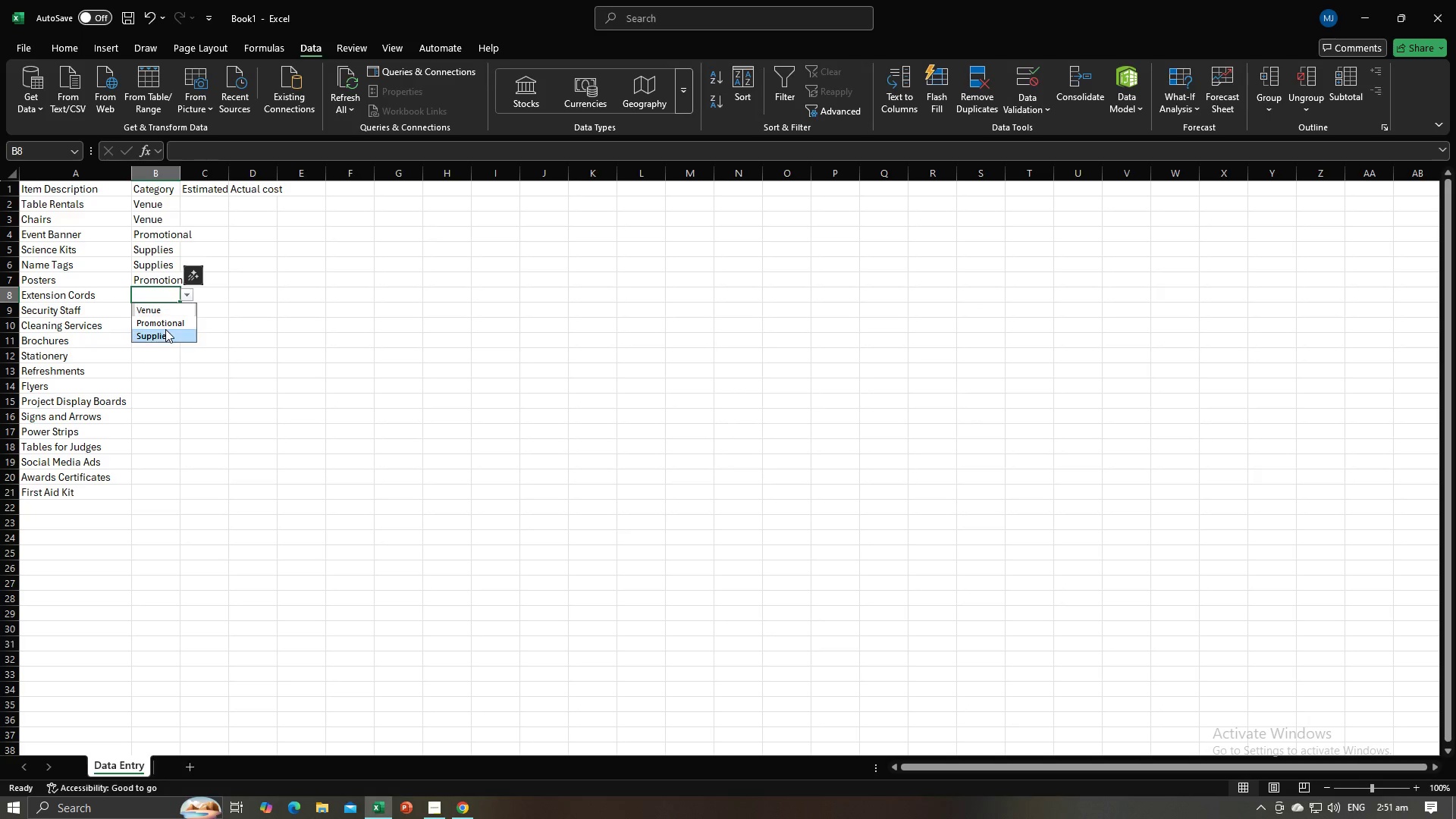 
left_click([165, 329])
 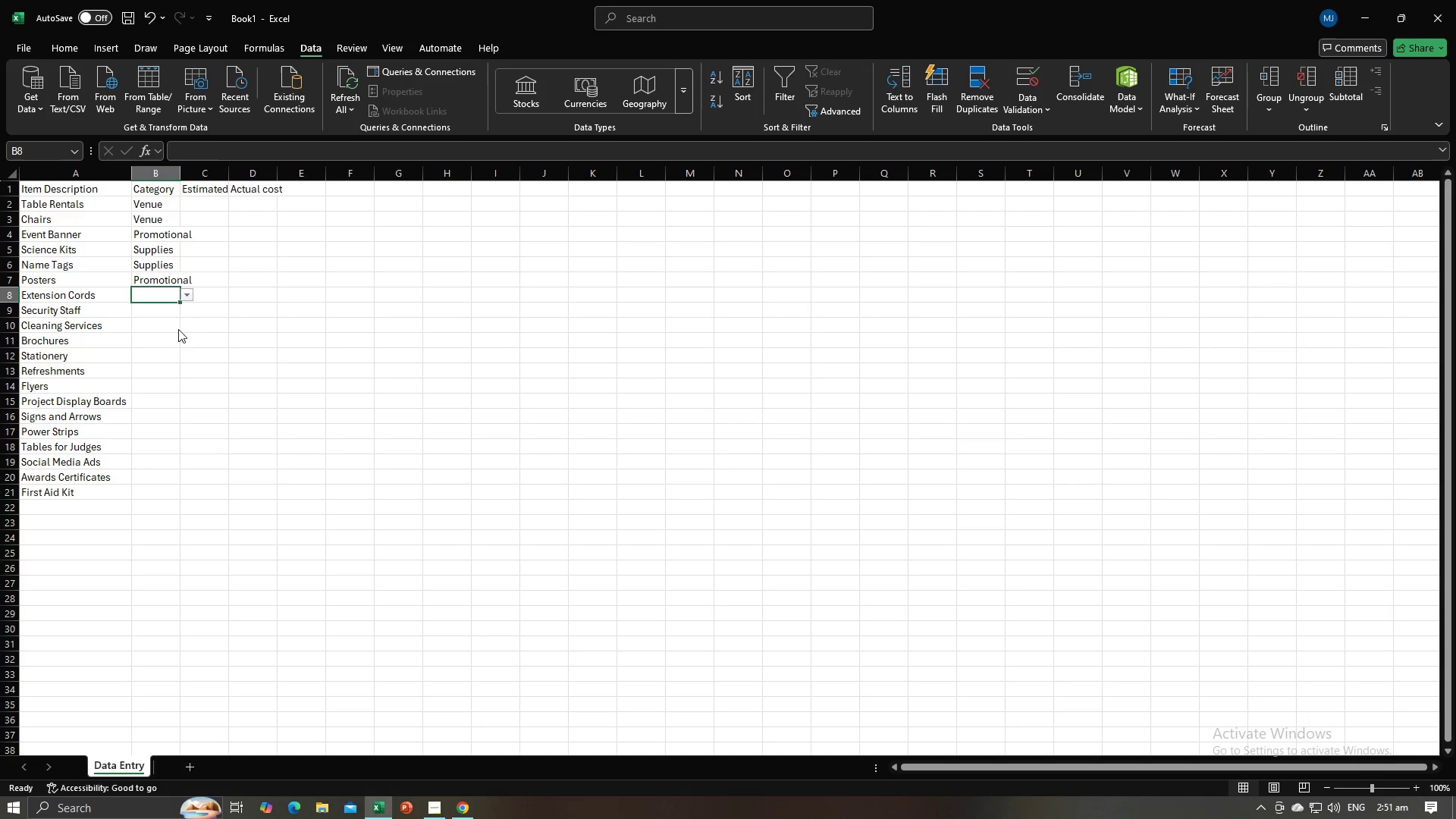 
key(Alt+AltLeft)
 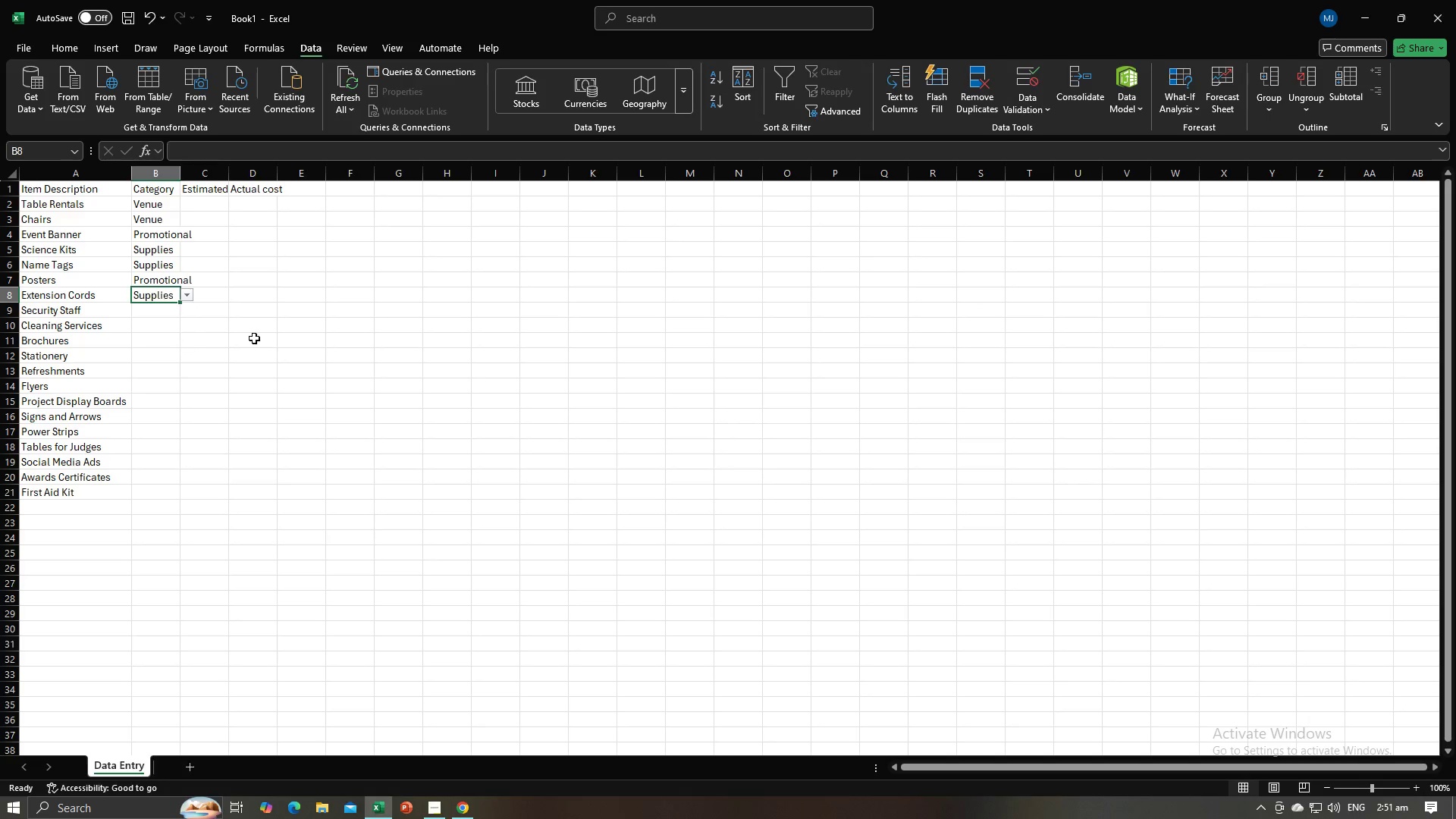 
key(Alt+Tab)
 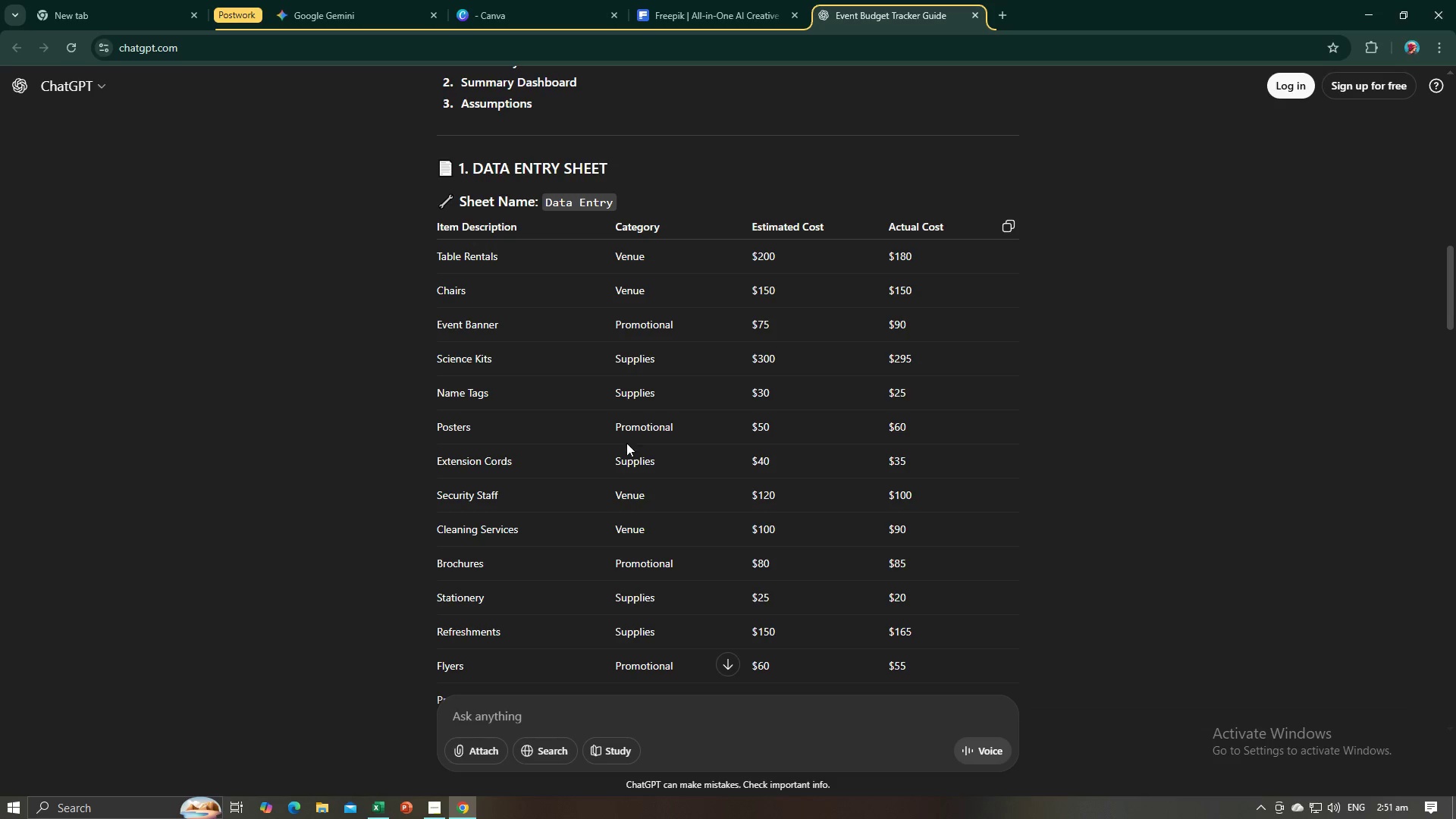 
scroll: coordinate [632, 467], scroll_direction: down, amount: 2.0
 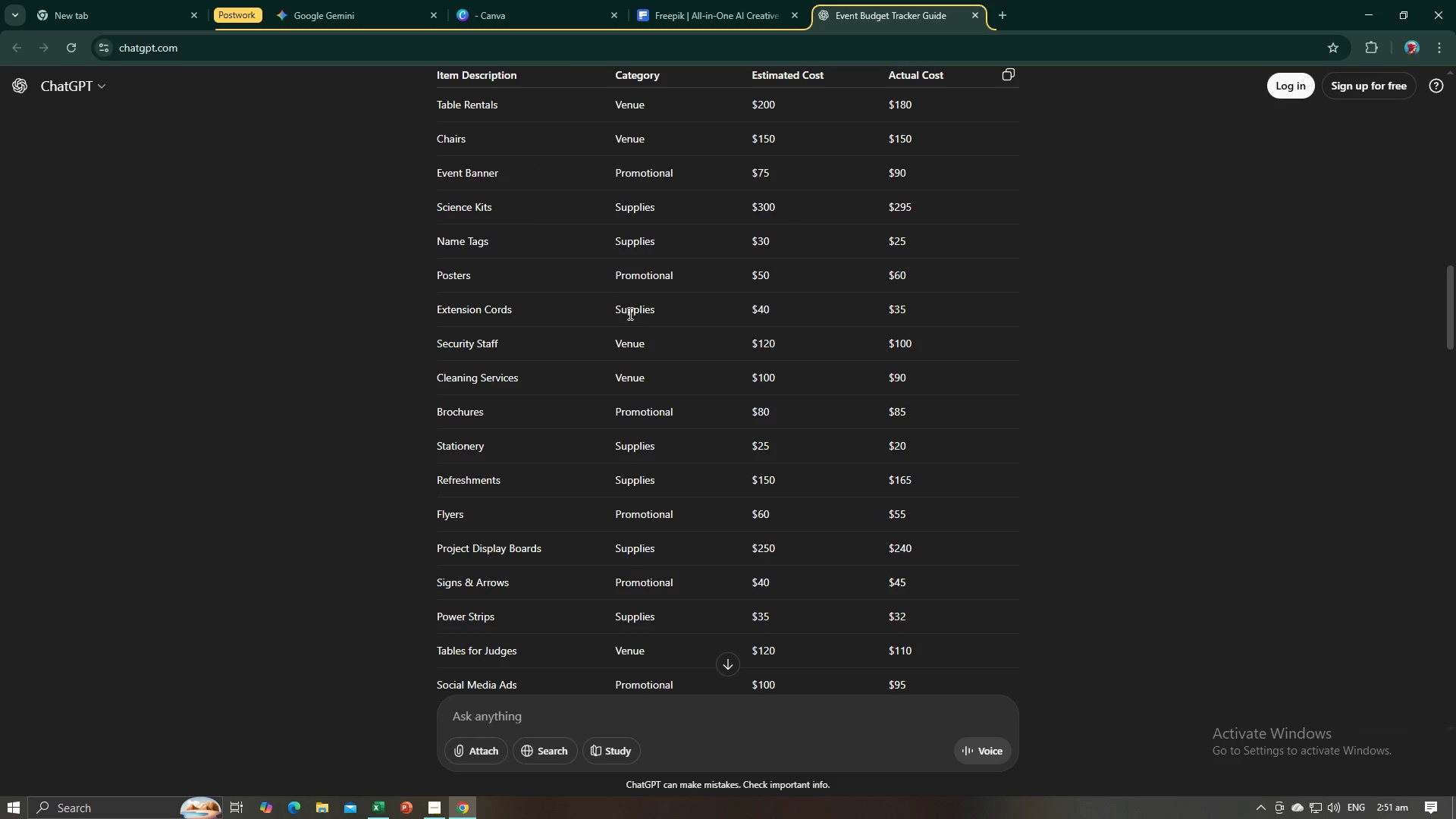 
key(Alt+AltLeft)
 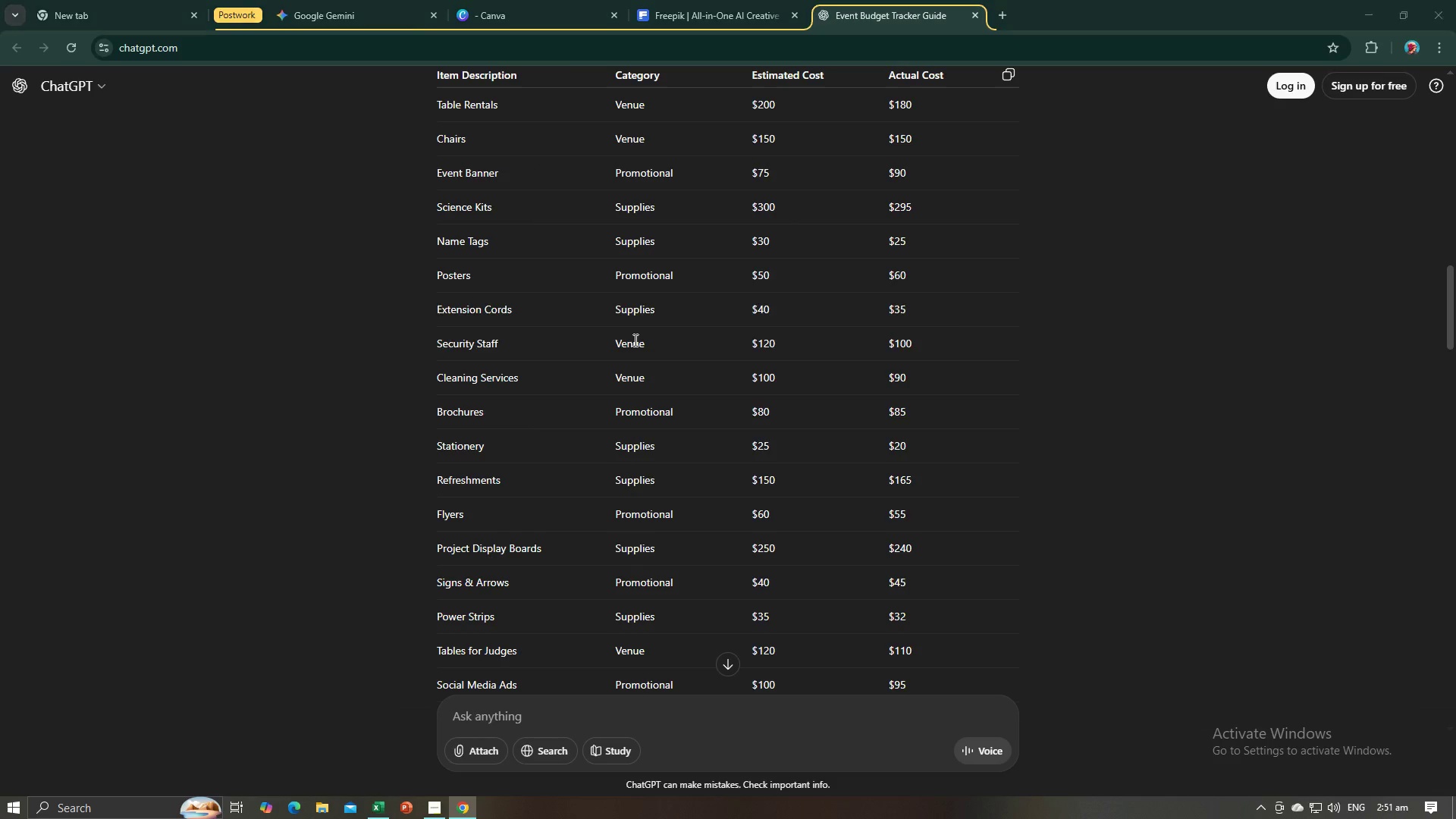 
key(Alt+Tab)
 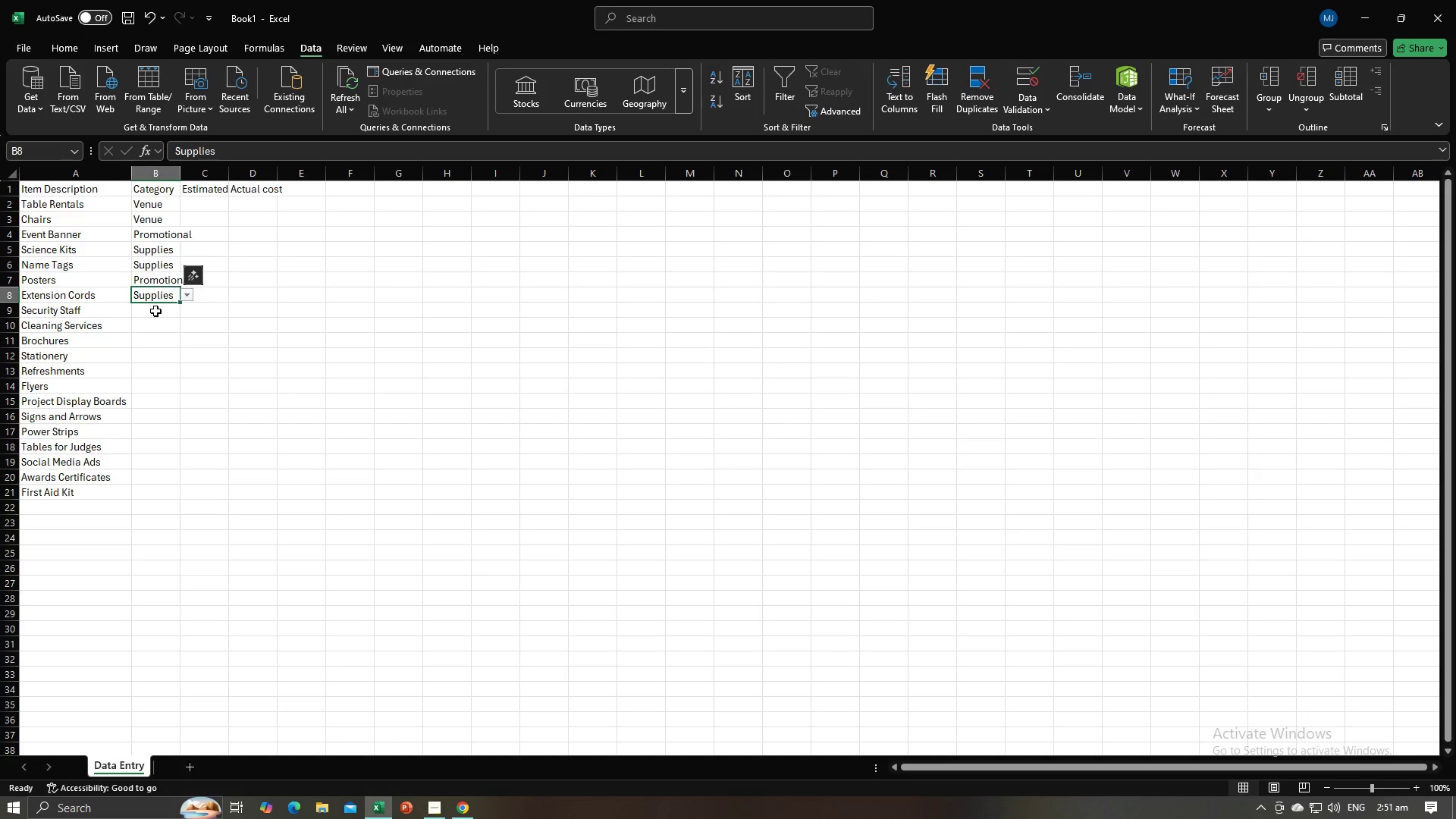 
left_click([155, 311])
 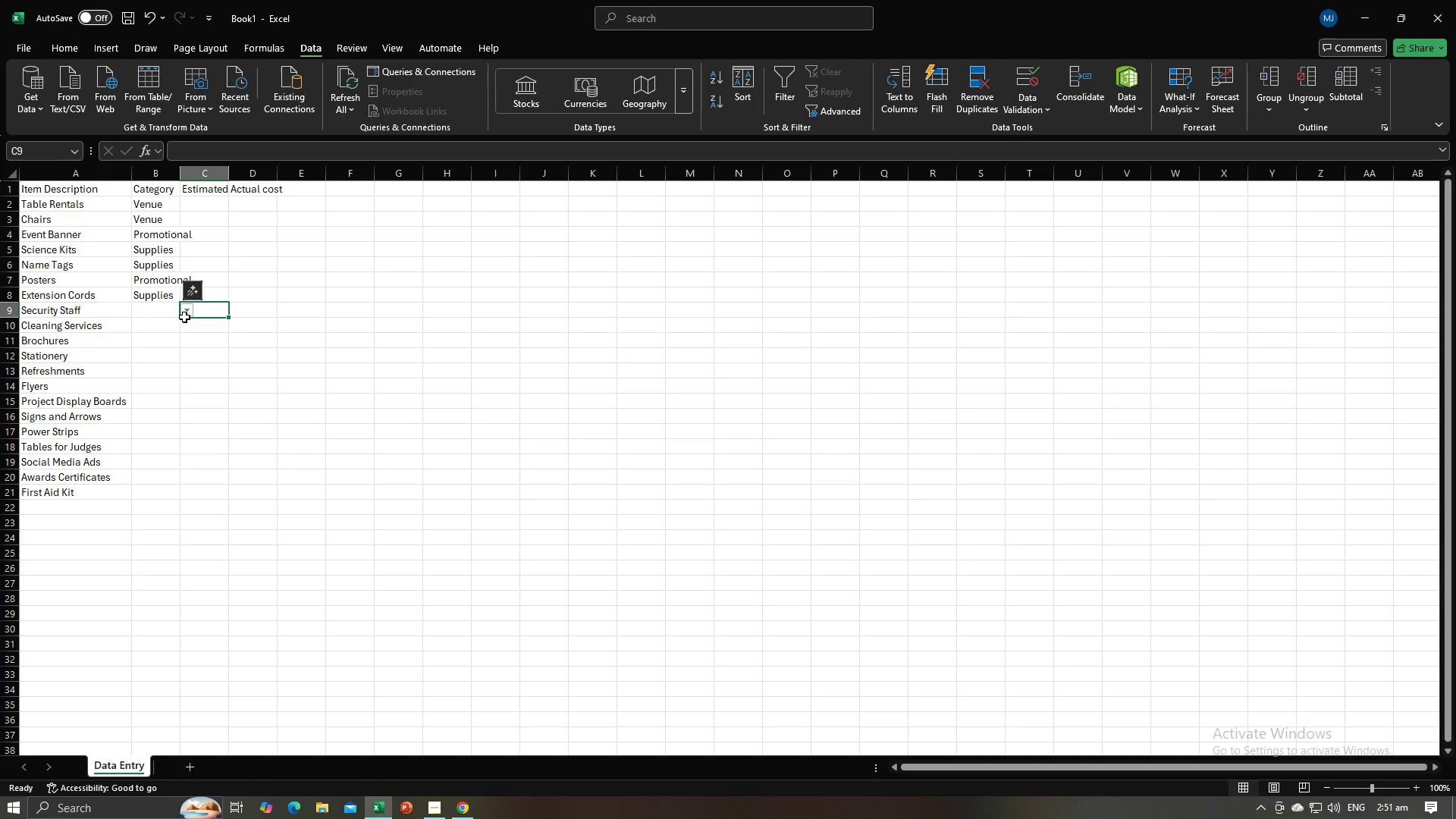 
left_click([184, 317])
 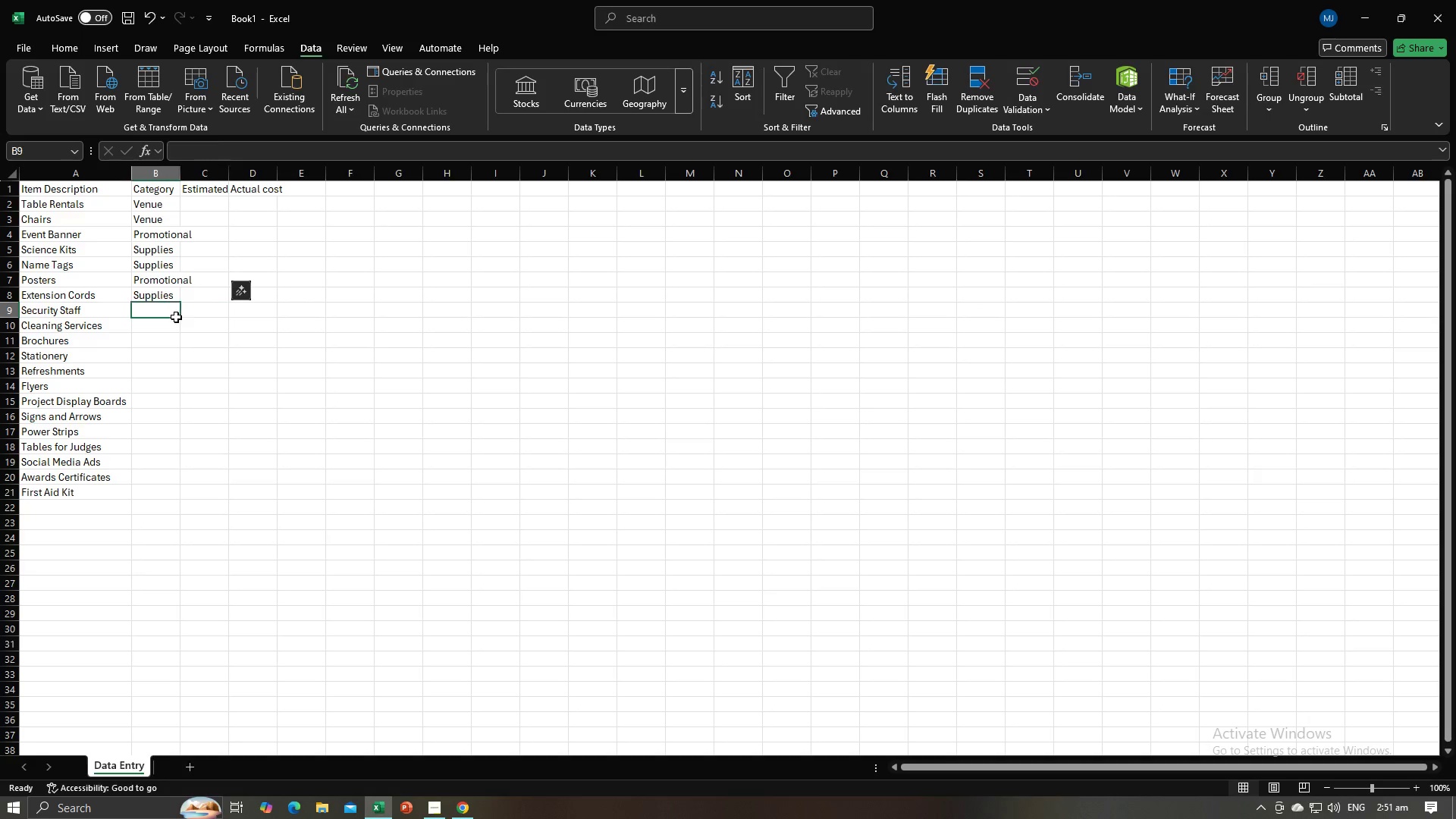 
left_click([176, 317])
 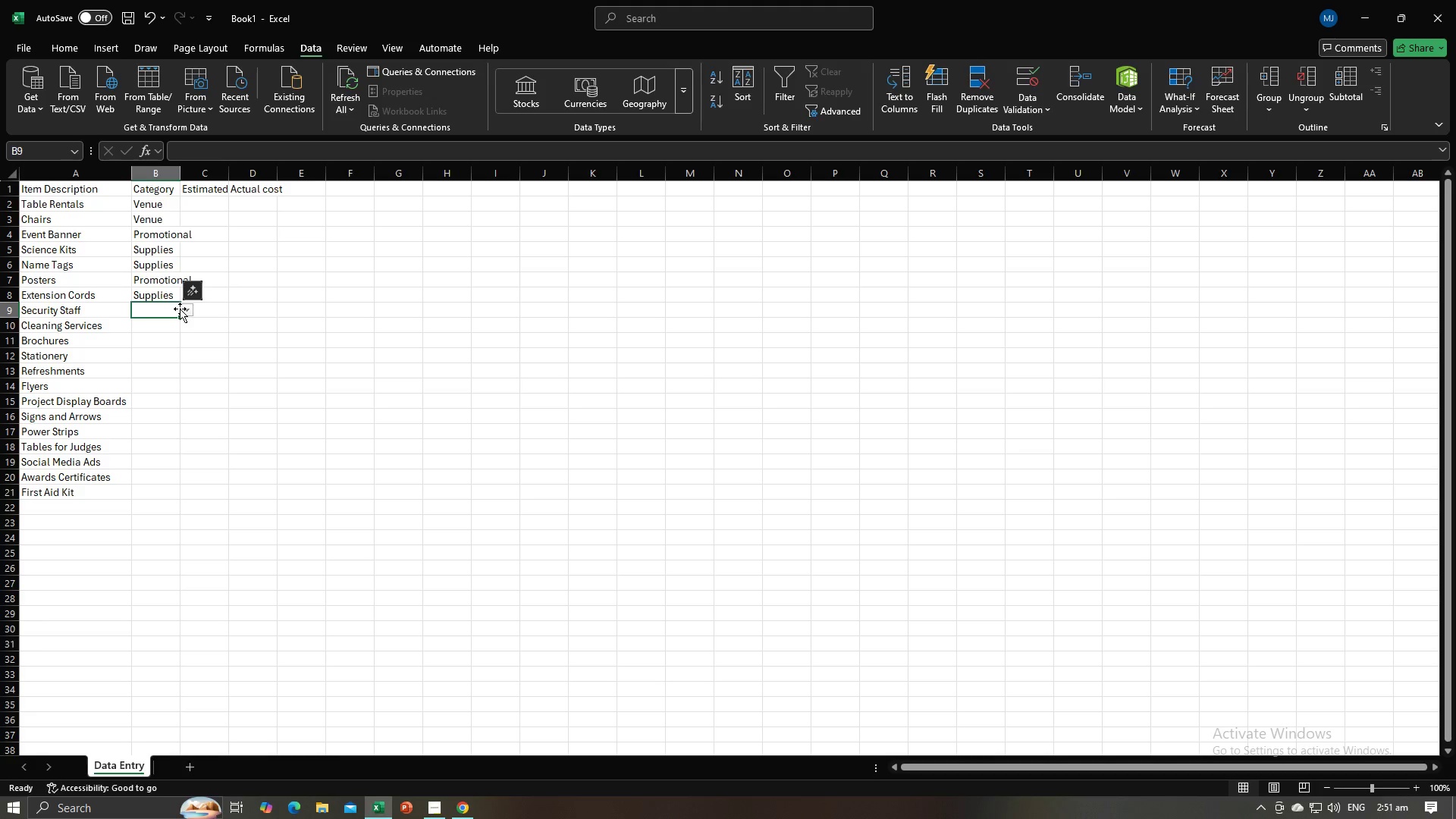 
left_click([180, 309])
 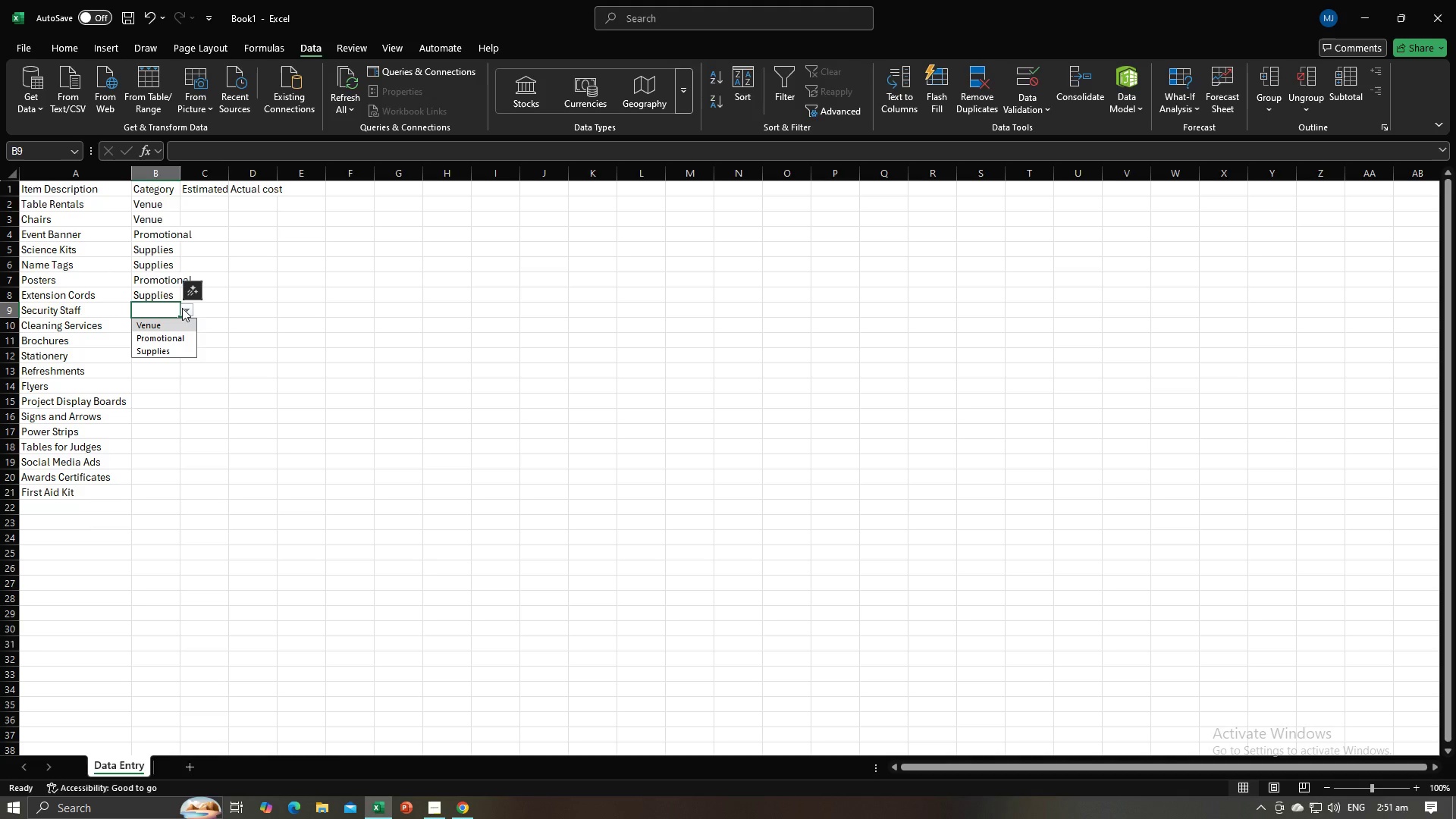 
left_click([182, 308])
 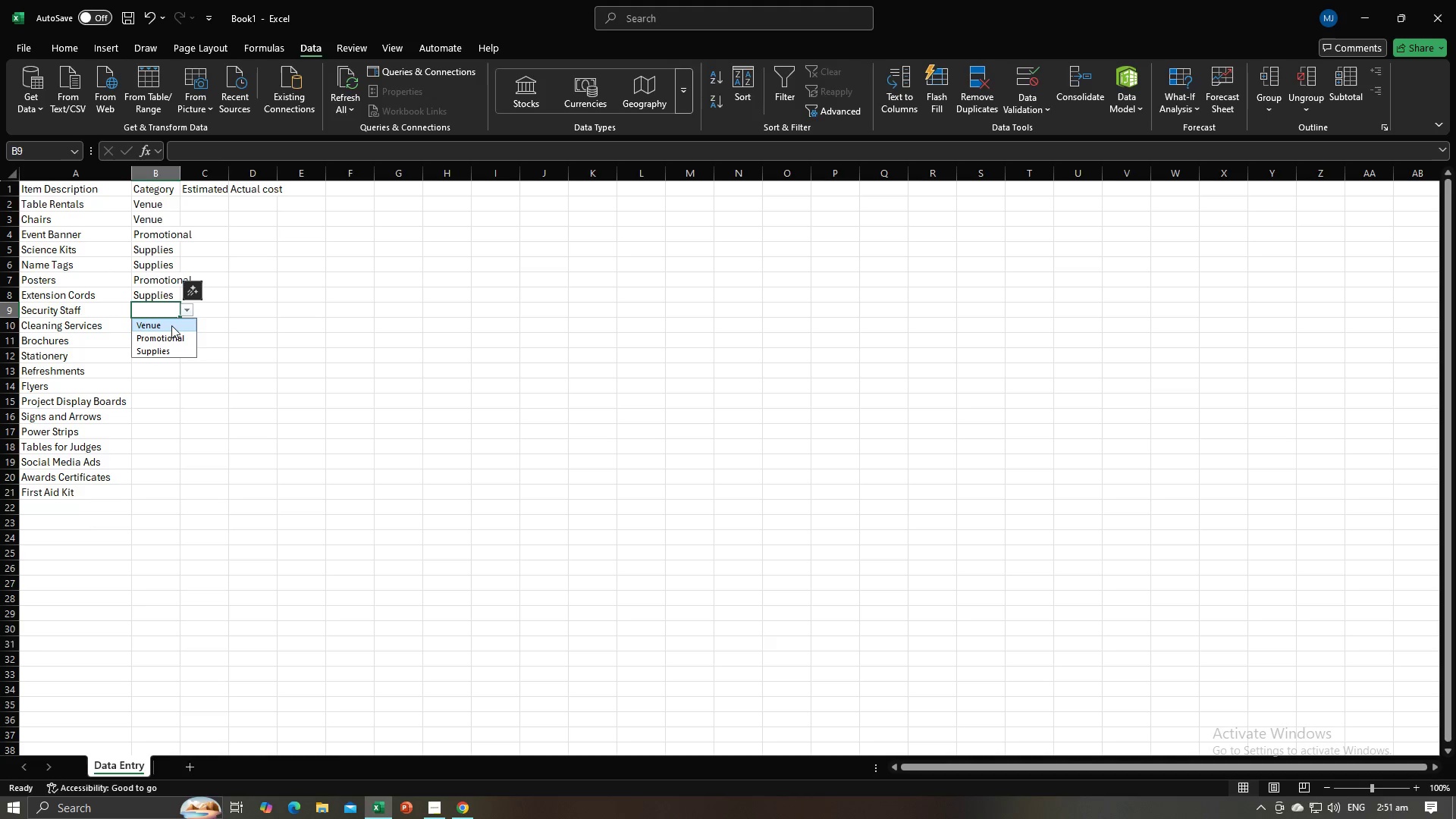 
left_click([171, 325])
 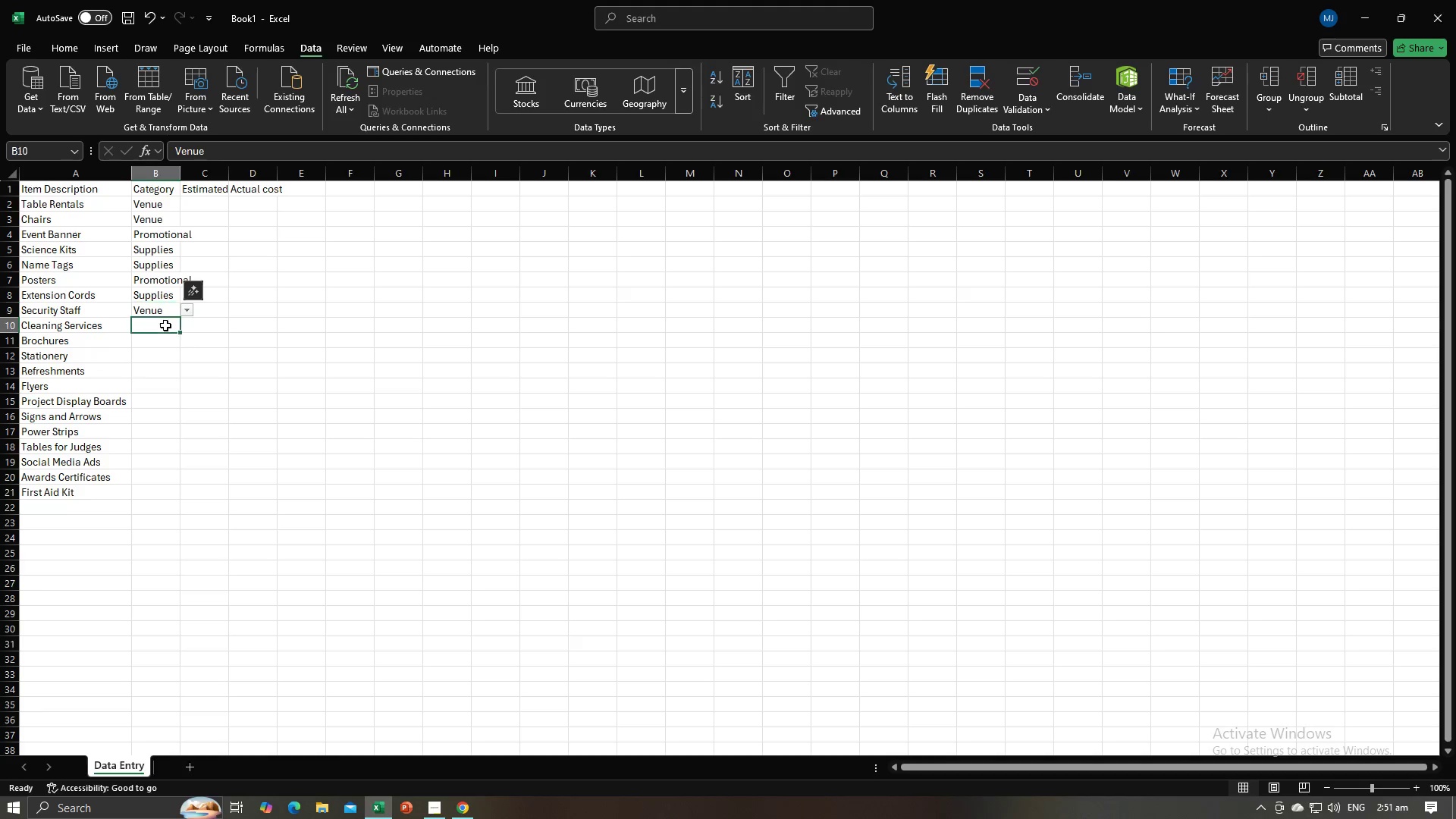 
left_click([165, 325])
 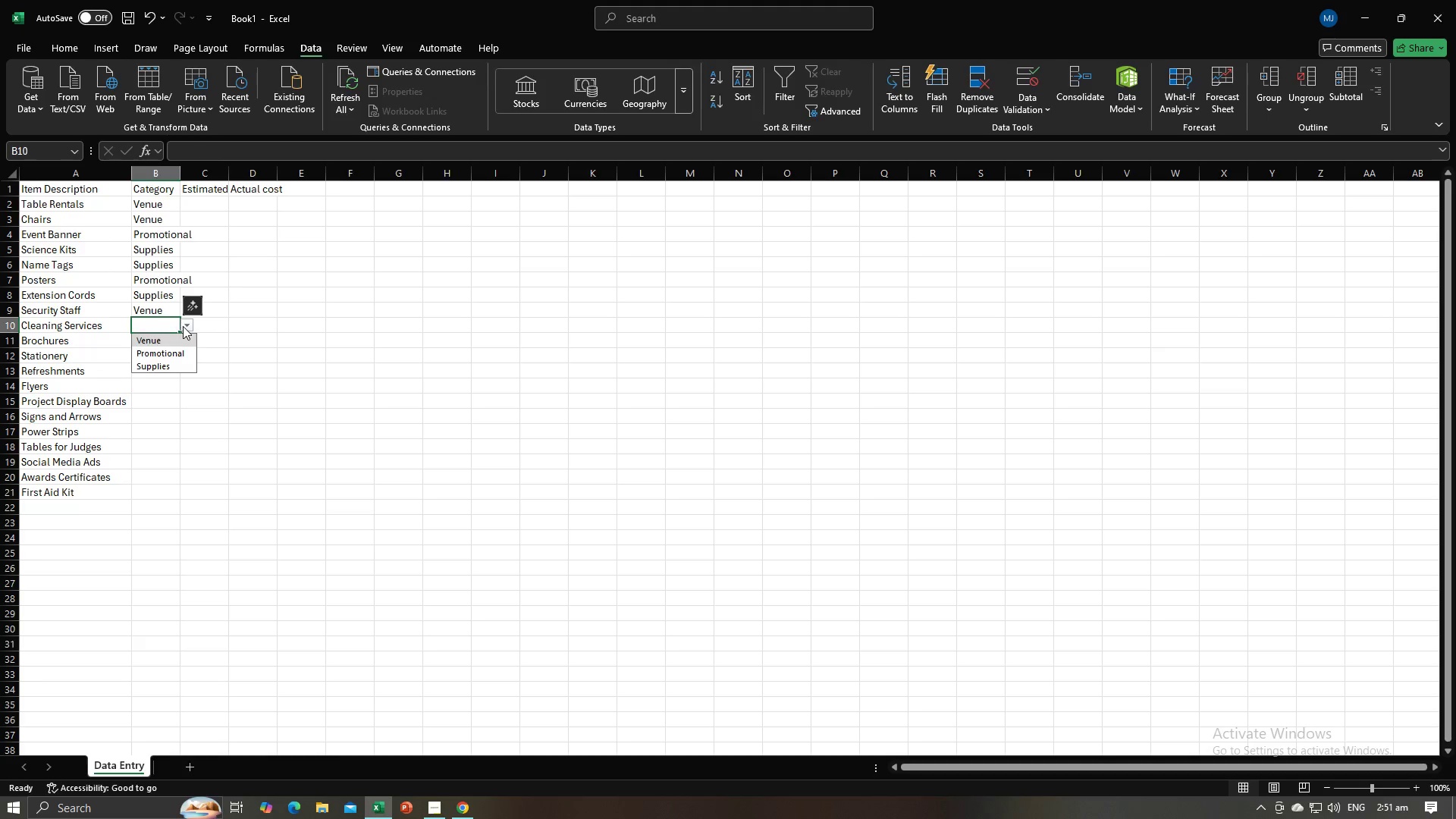 
left_click([183, 326])
 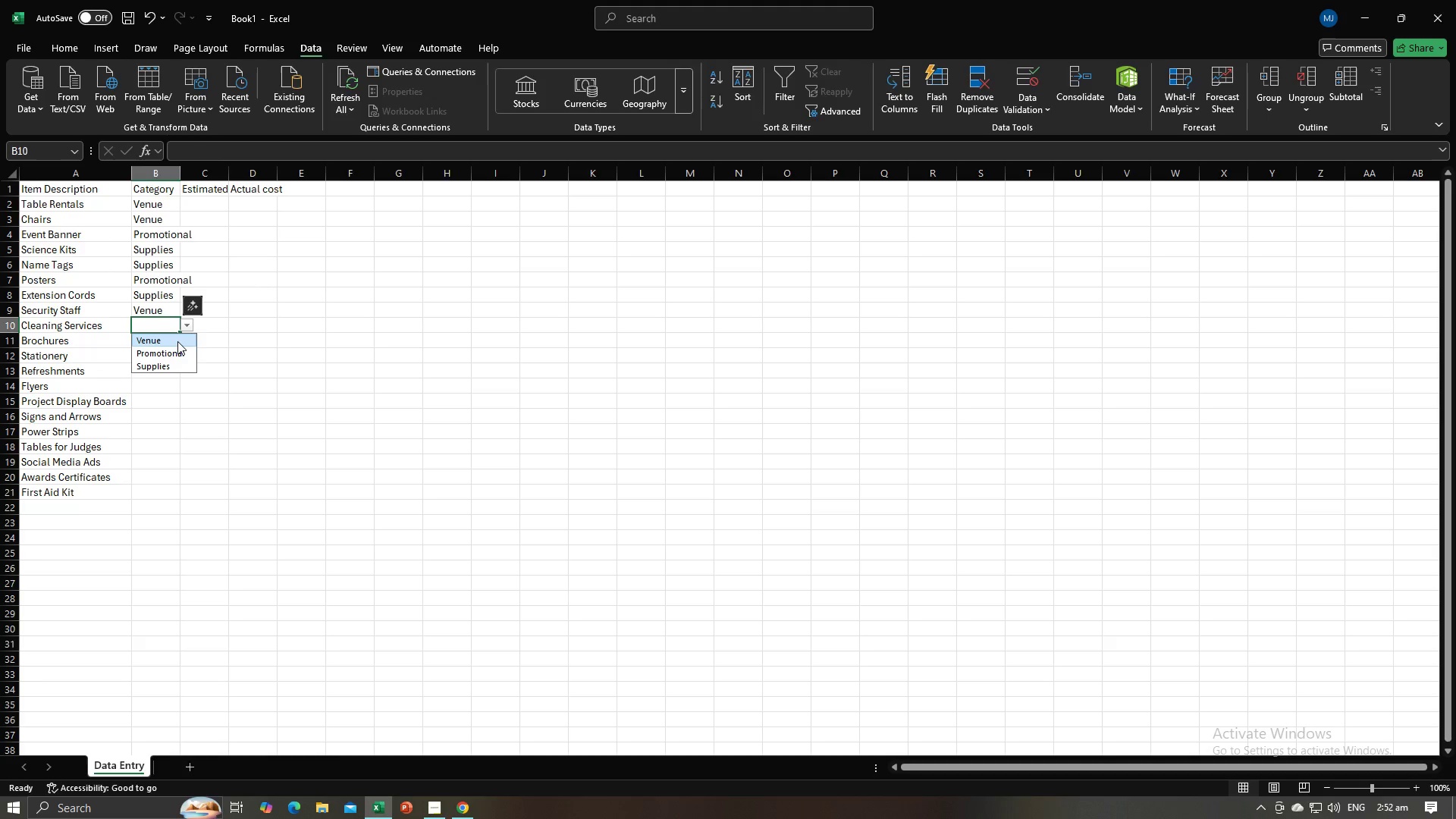 
left_click([177, 341])
 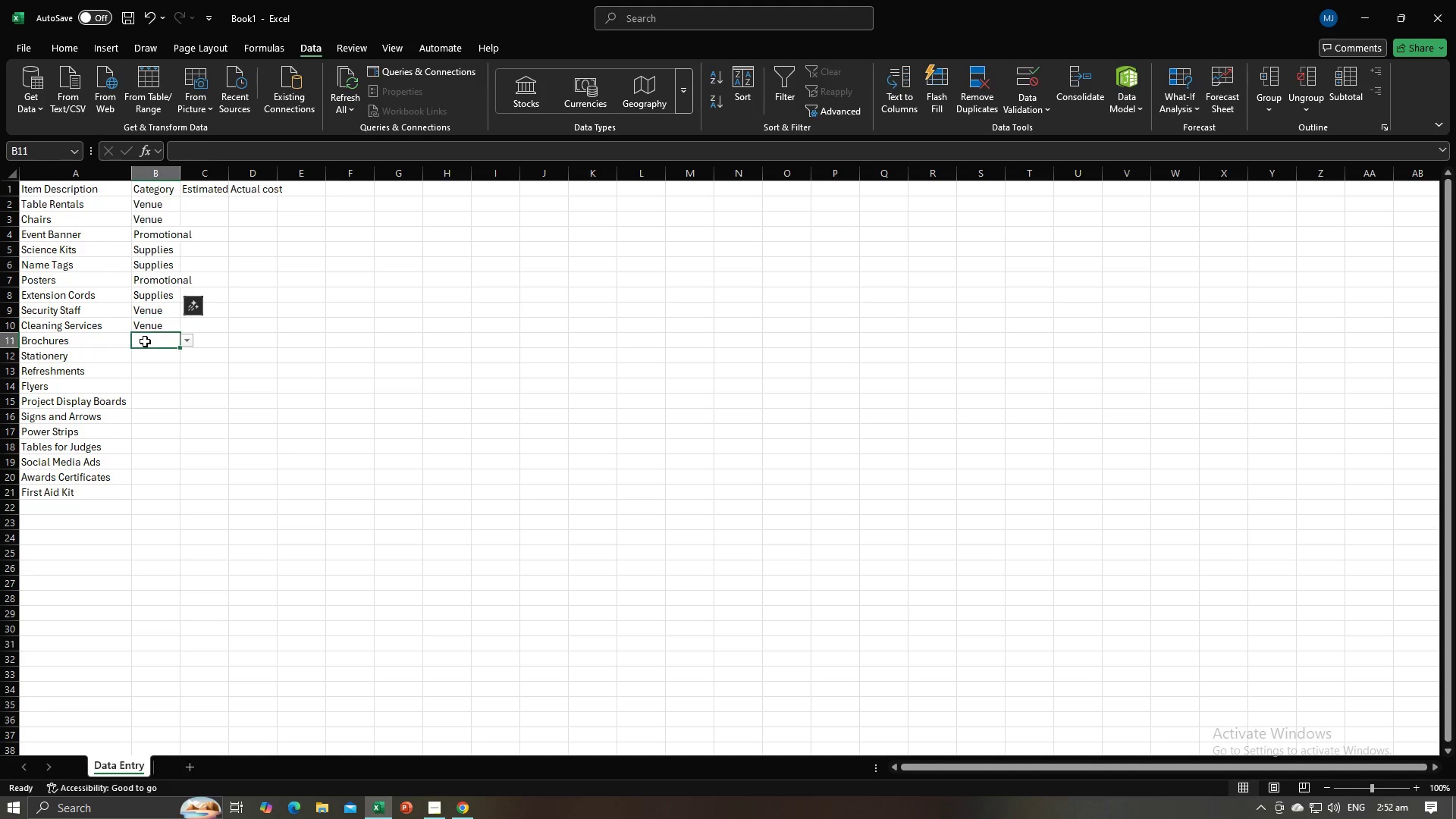 
left_click([145, 341])
 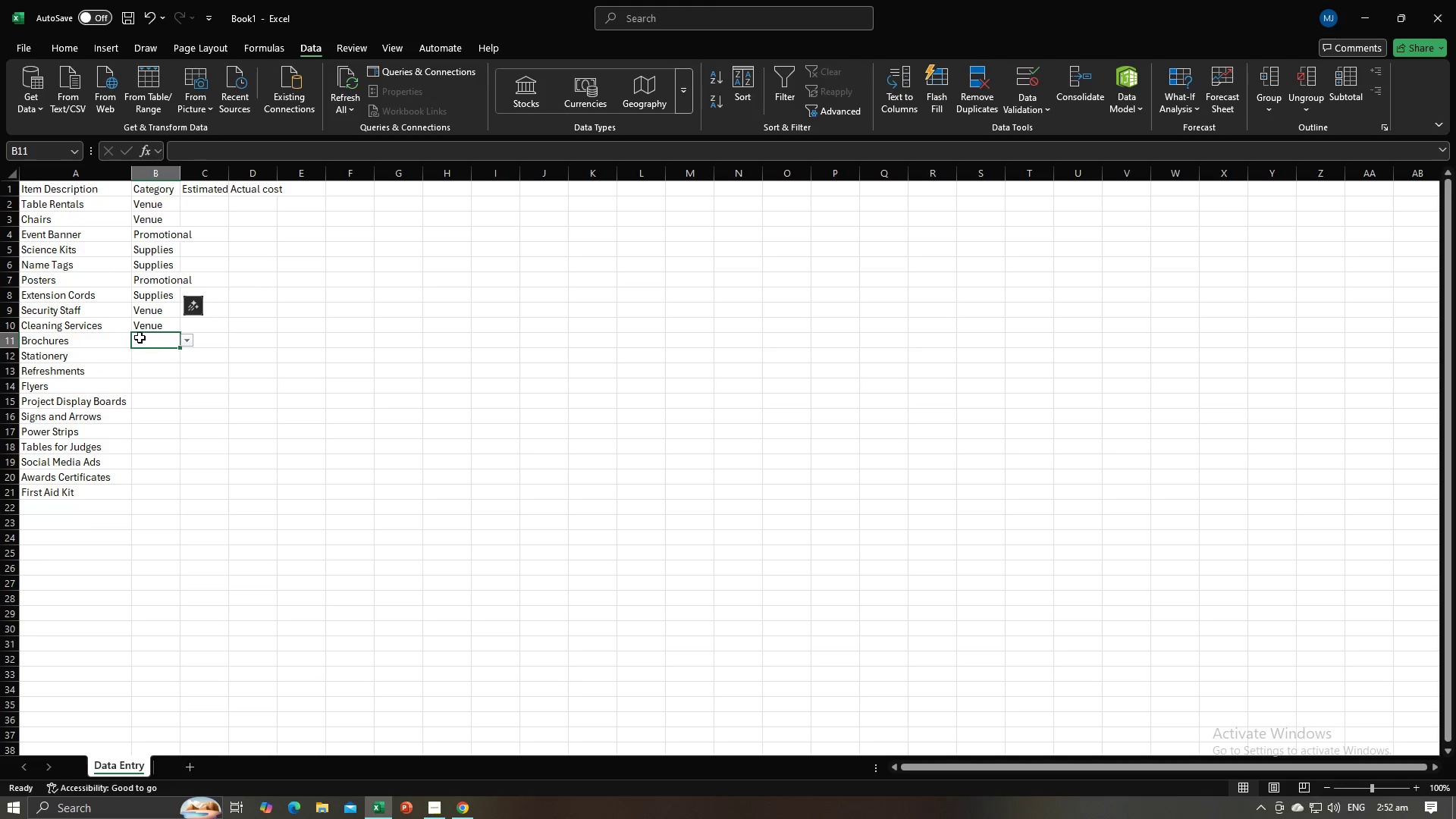 
key(Alt+AltLeft)
 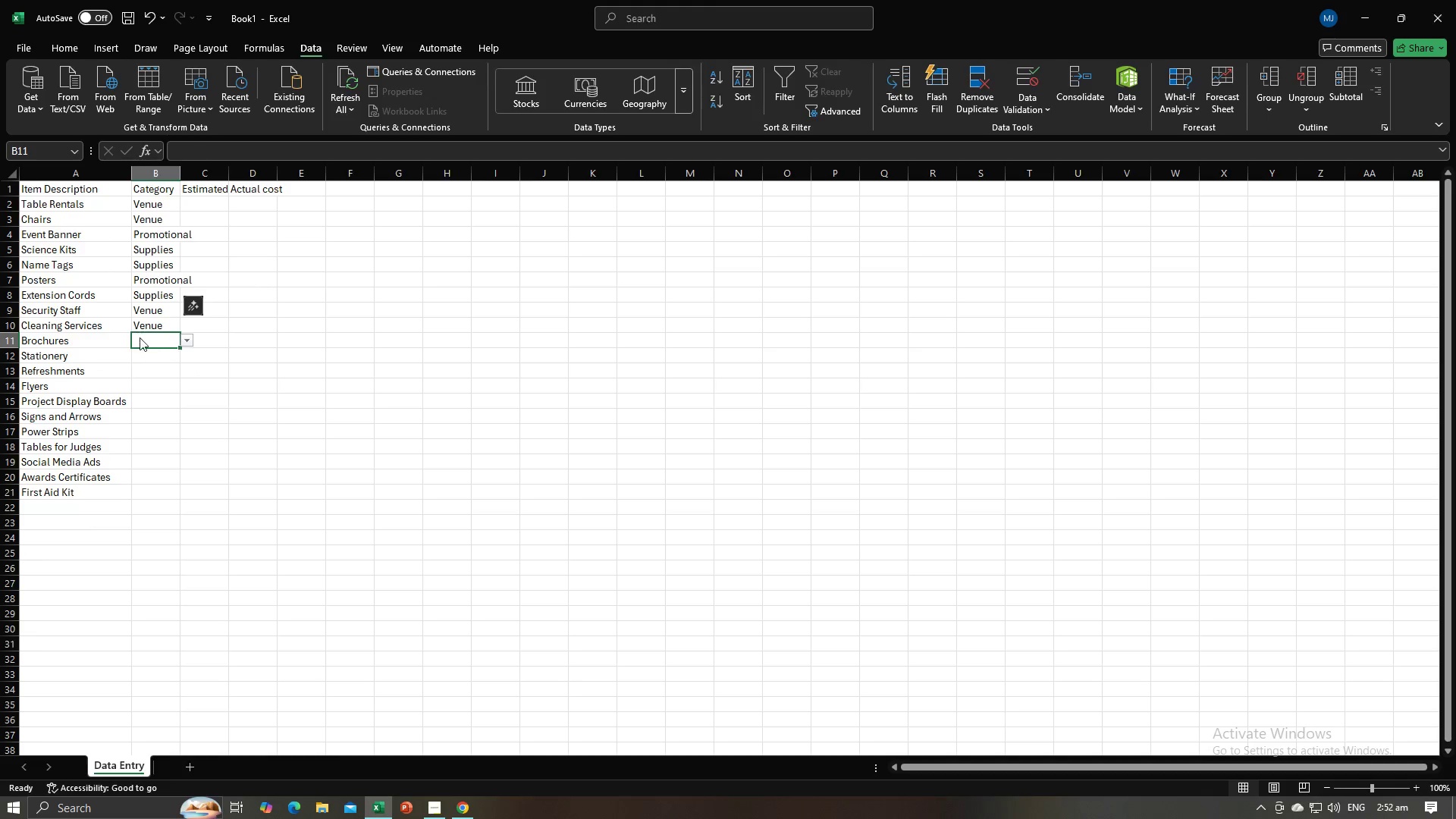 
key(Alt+Tab)
 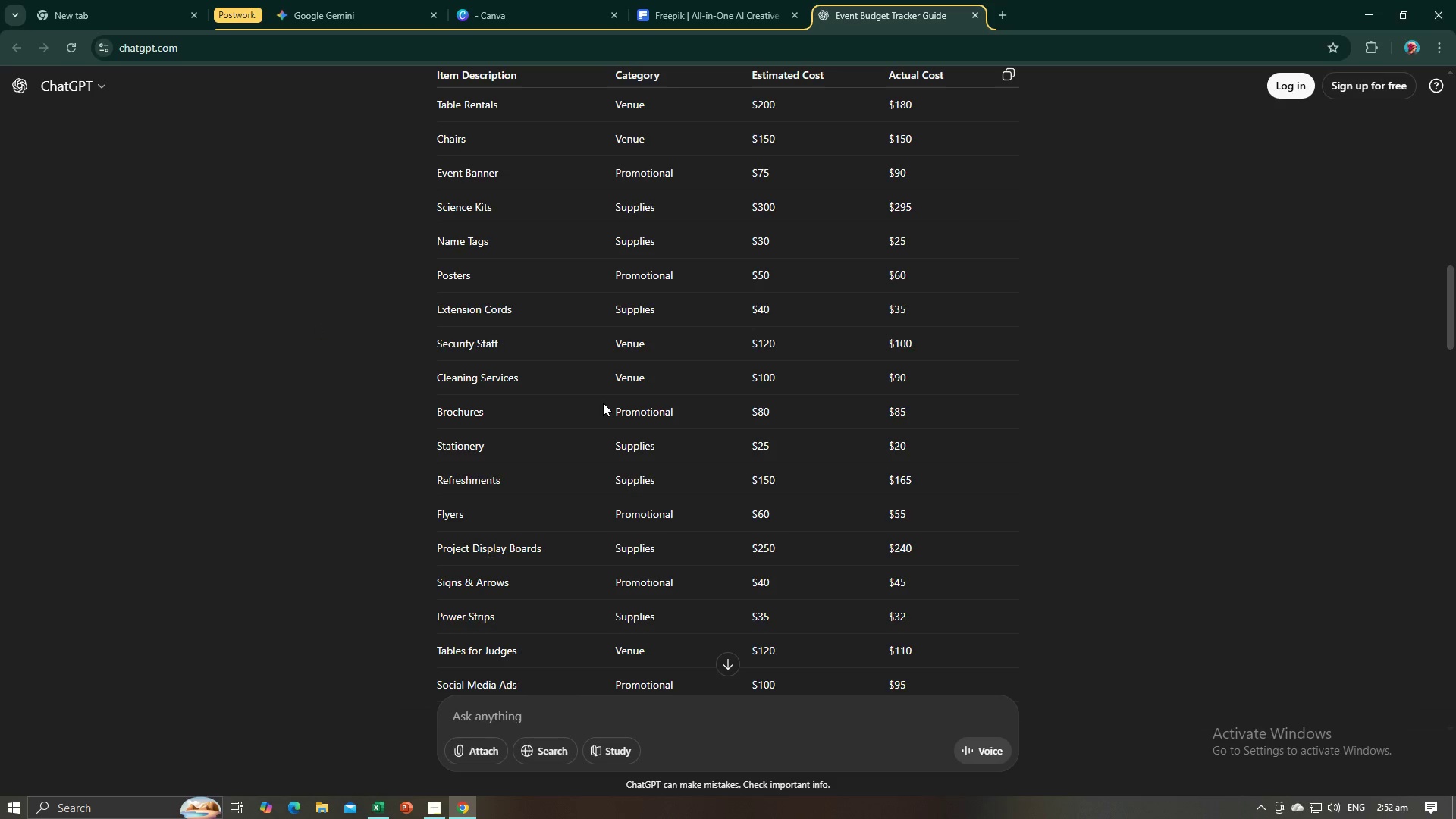 
key(Alt+AltLeft)
 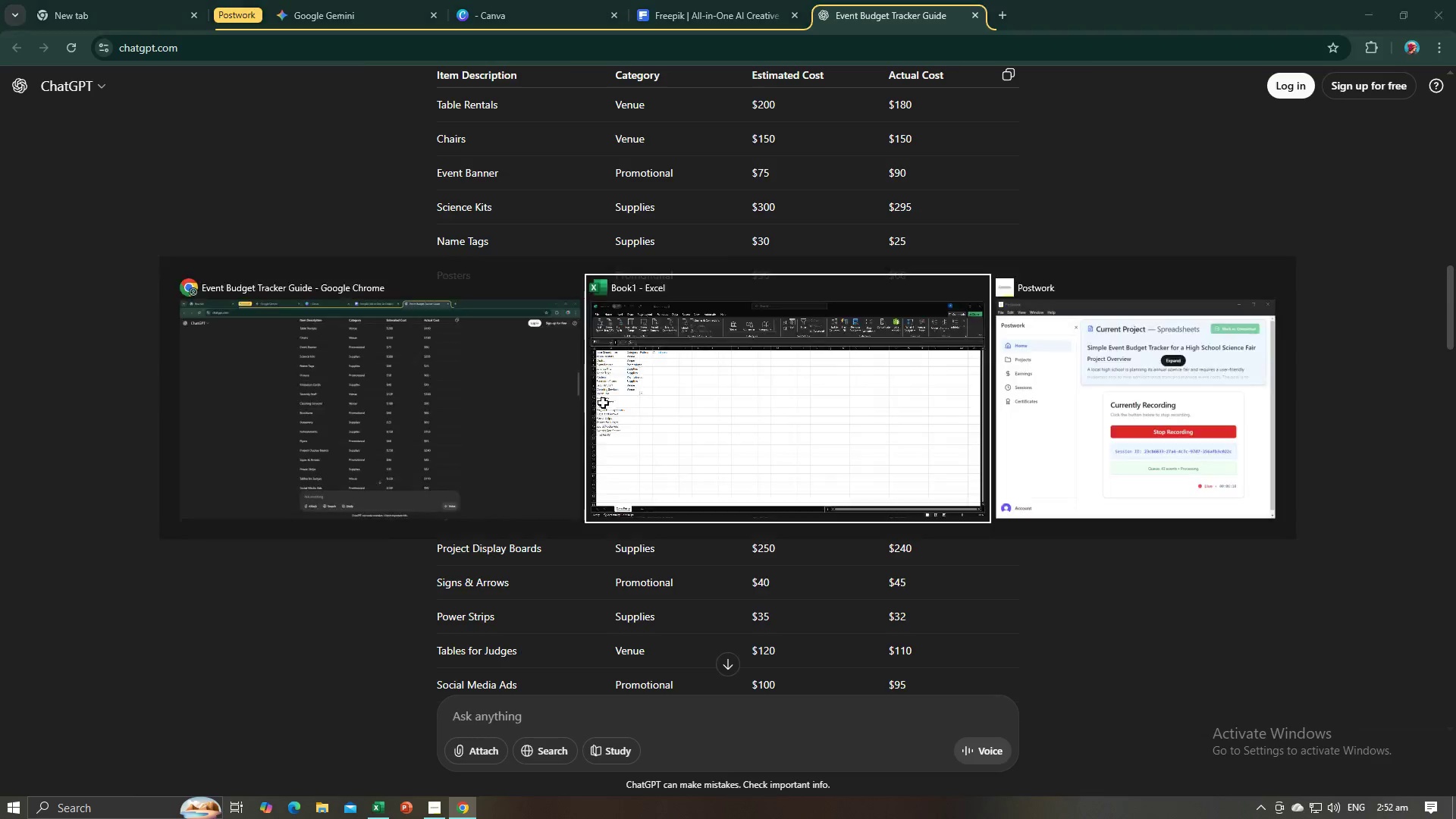 
key(Alt+Tab)
 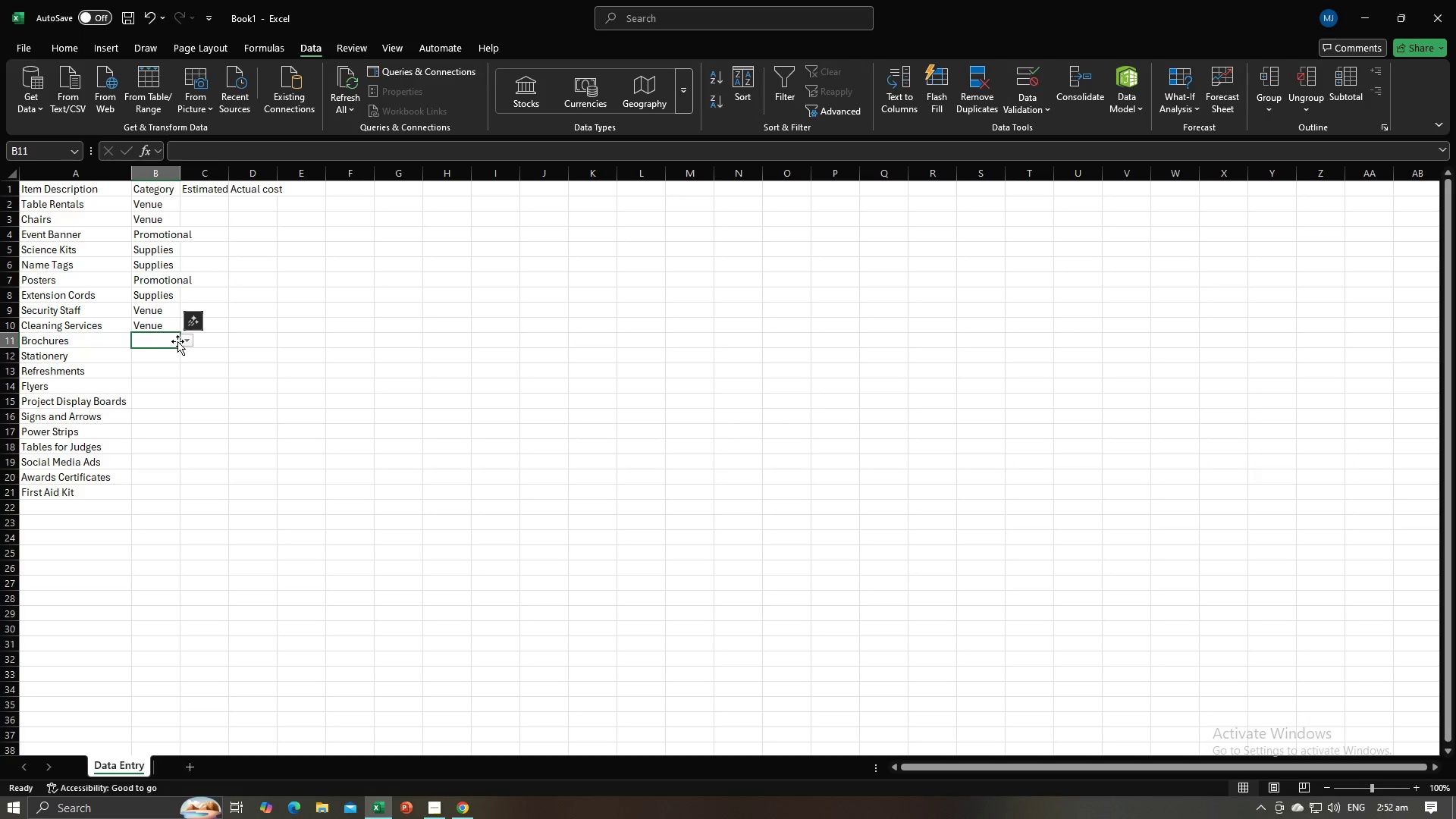 
left_click([182, 341])
 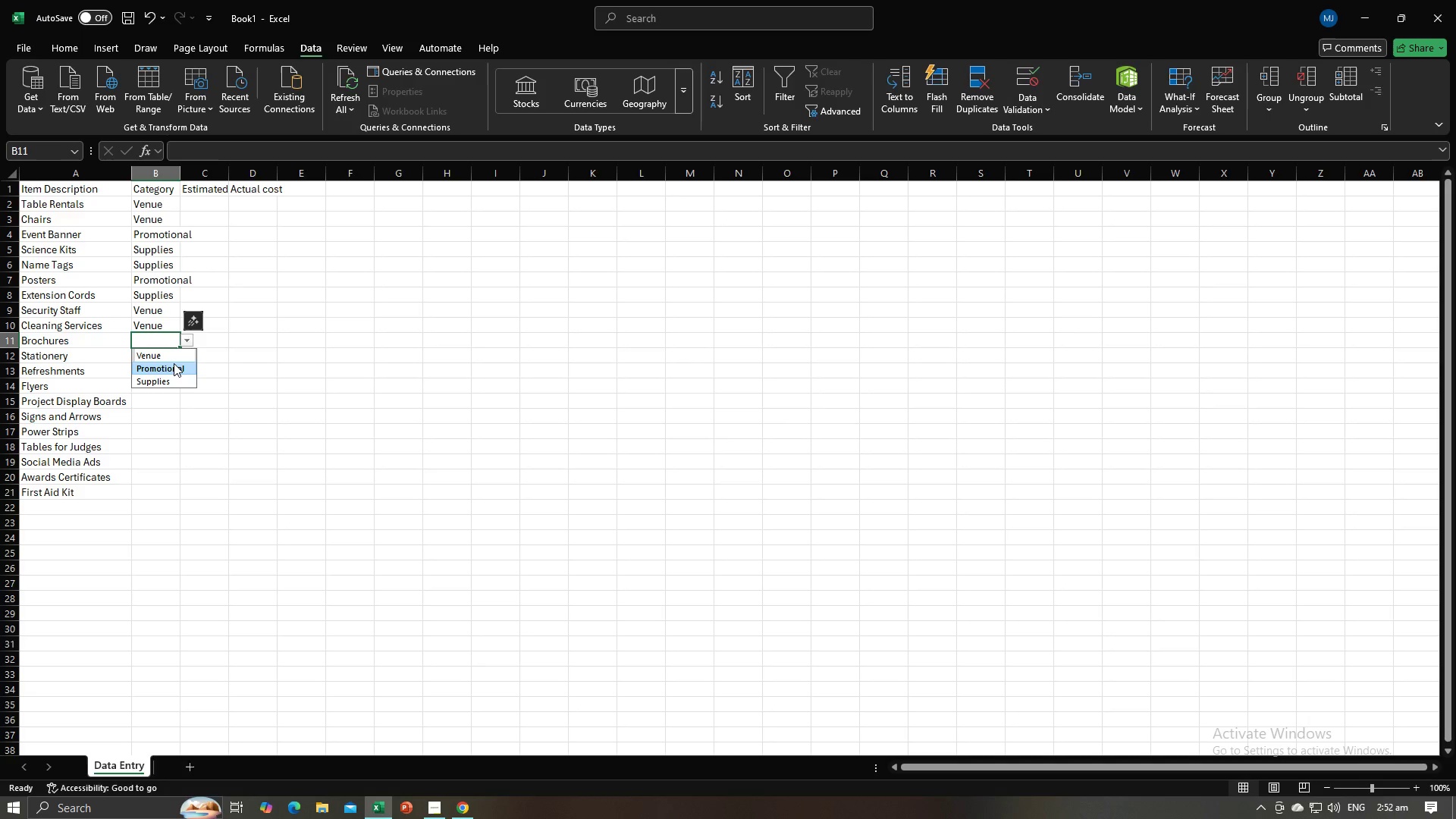 
left_click([174, 363])
 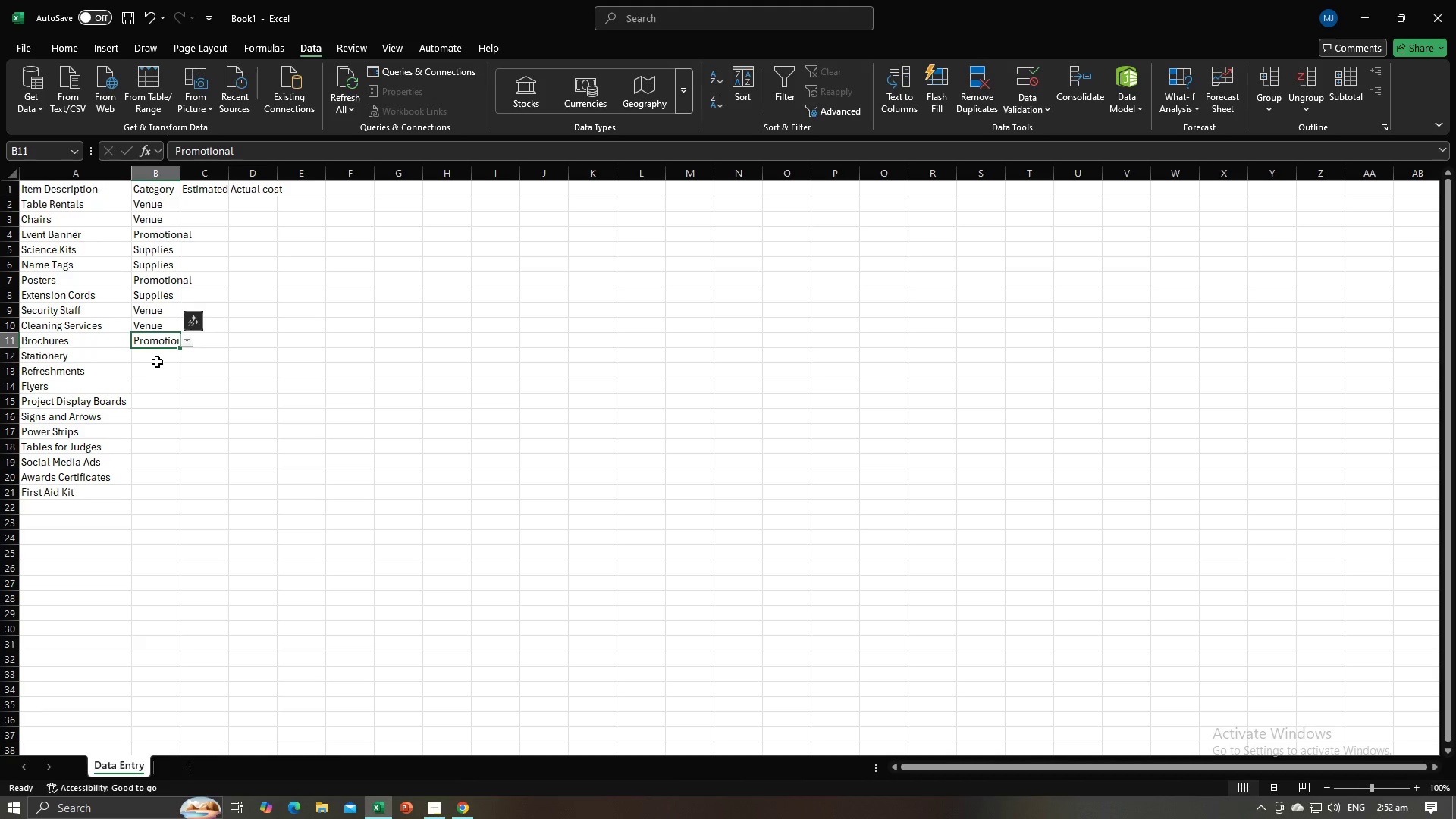 
left_click([157, 362])
 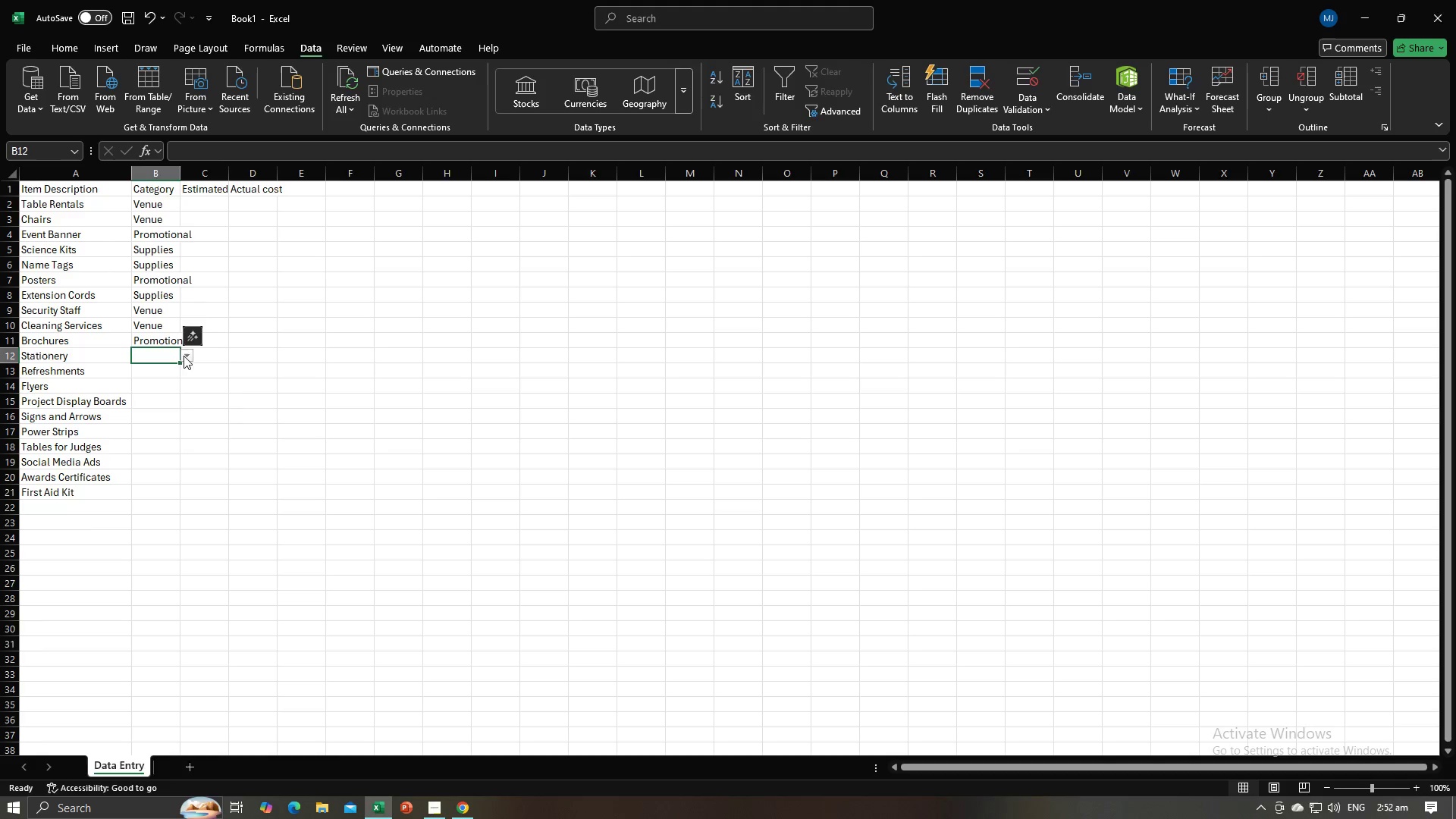 
left_click([184, 356])
 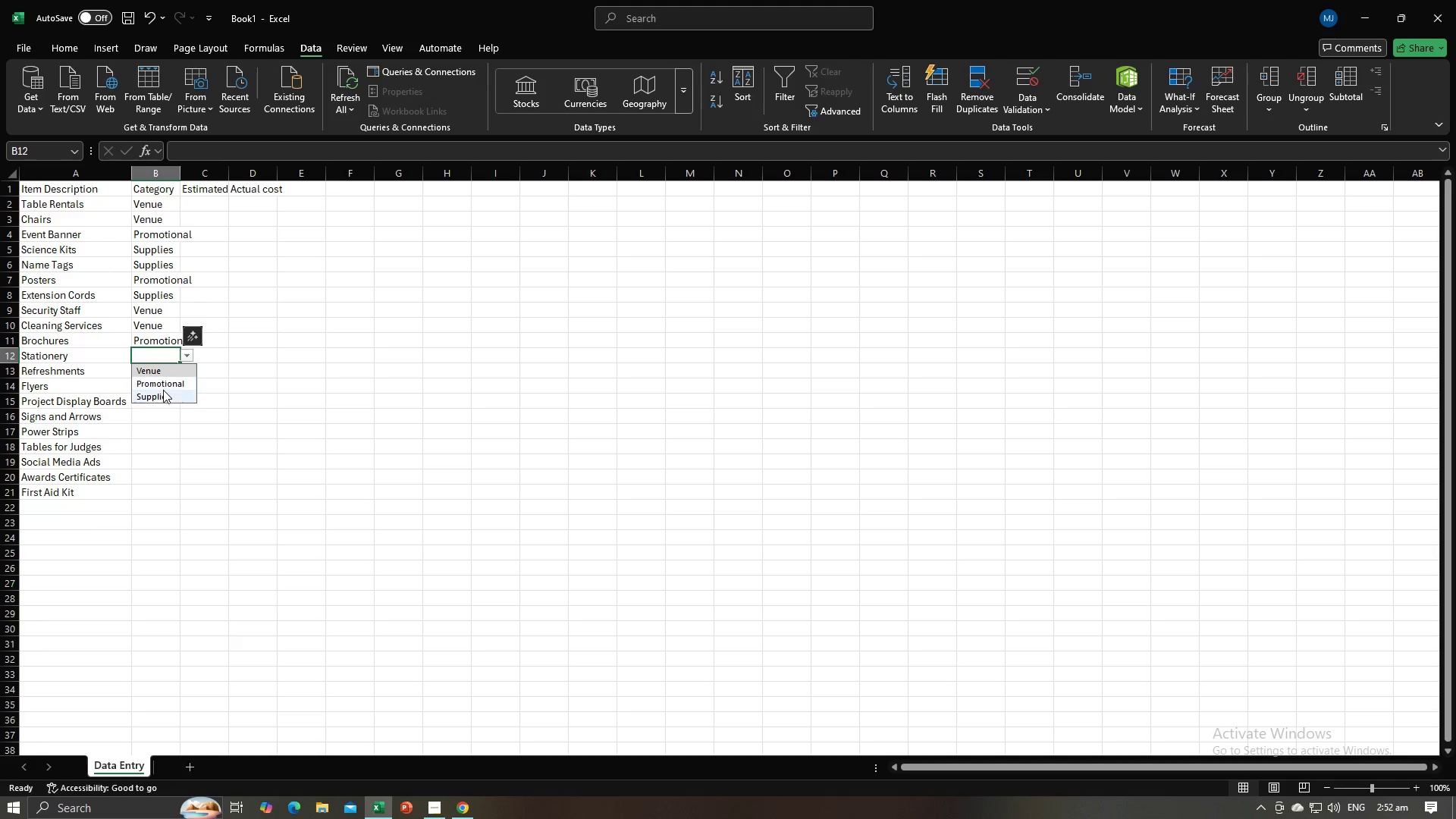 
left_click([163, 392])
 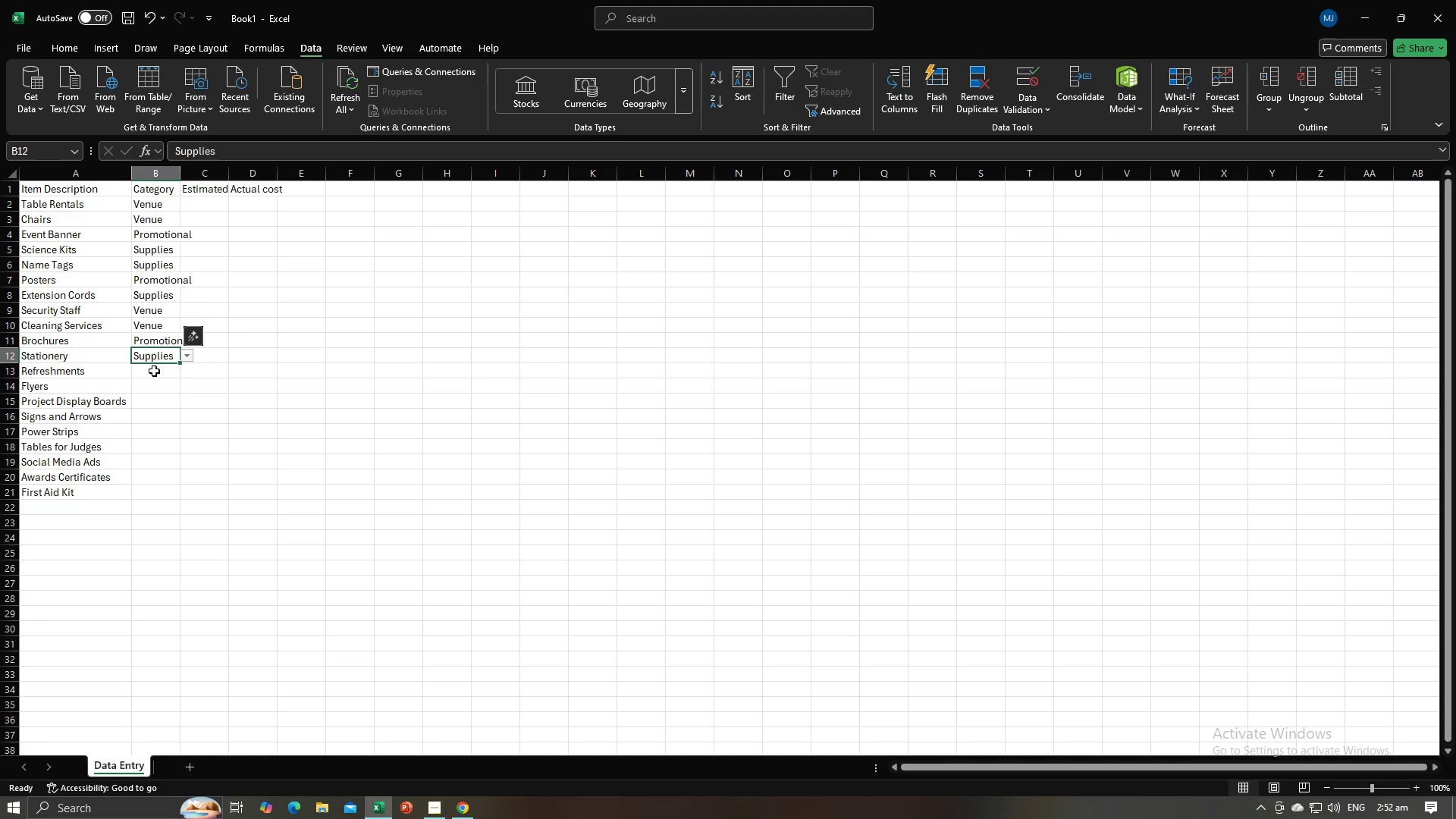 
left_click([154, 371])
 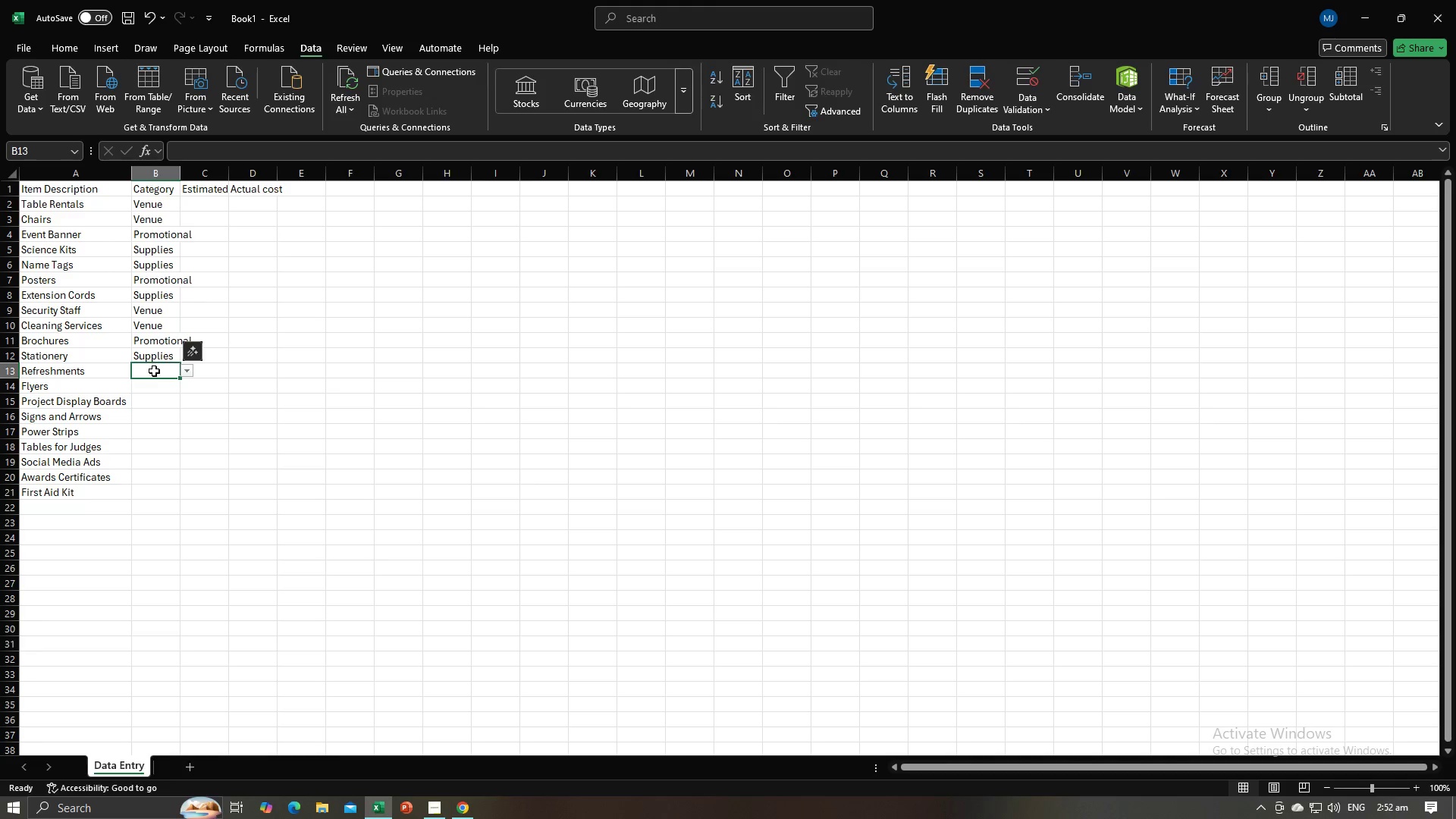 
key(Alt+AltLeft)
 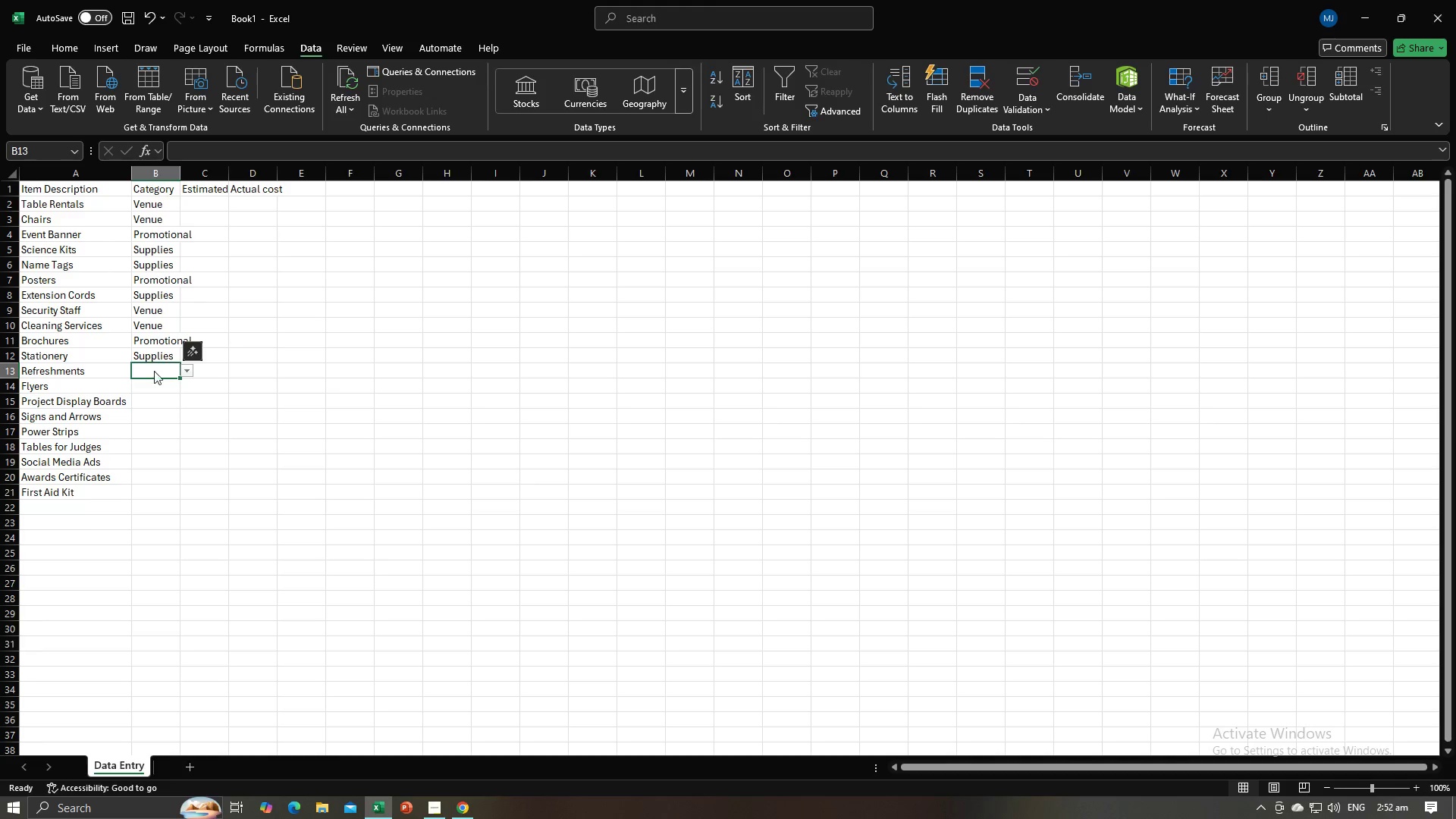 
key(Alt+Tab)
 